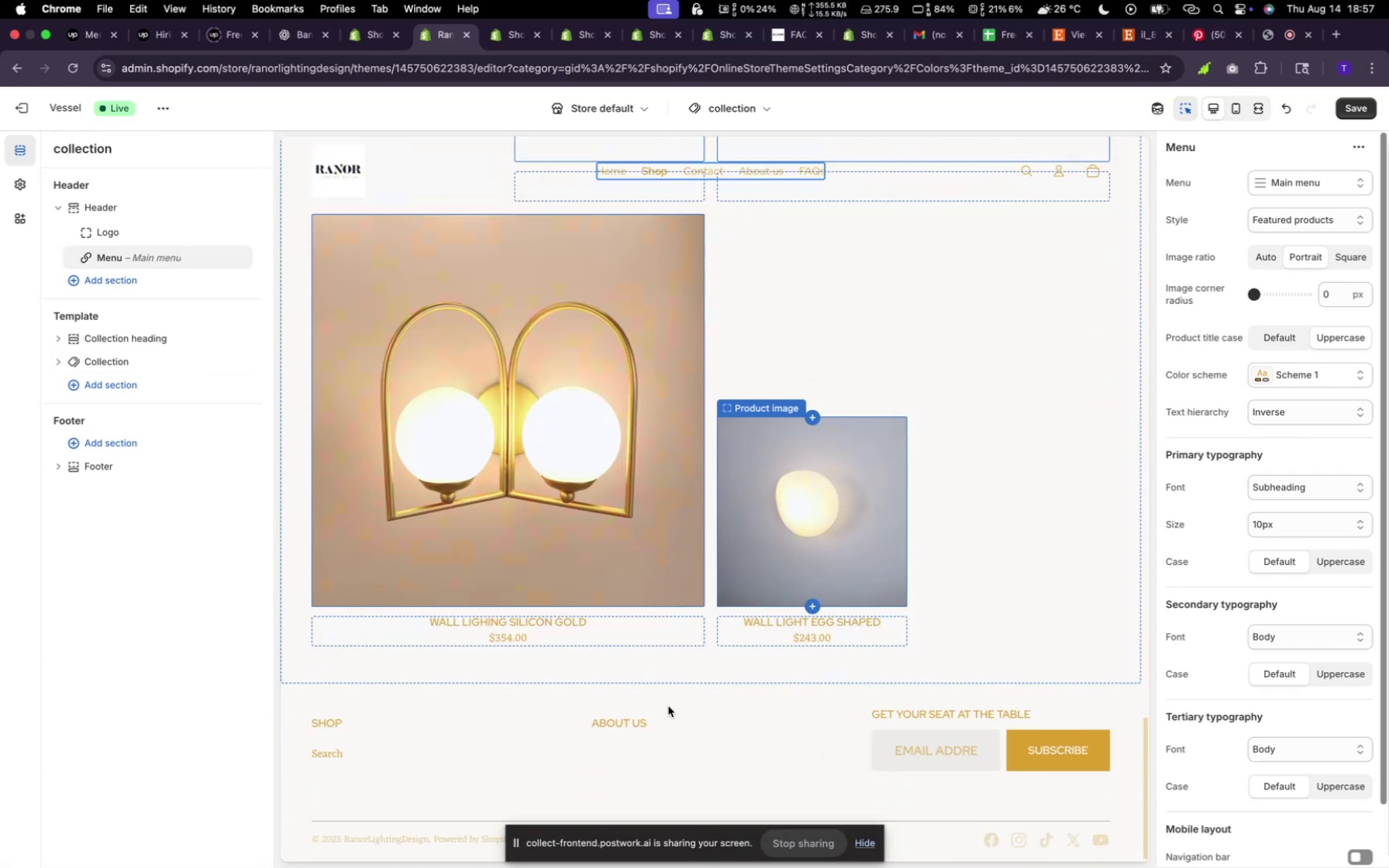 
scroll: coordinate [729, 238], scroll_direction: up, amount: 32.0
 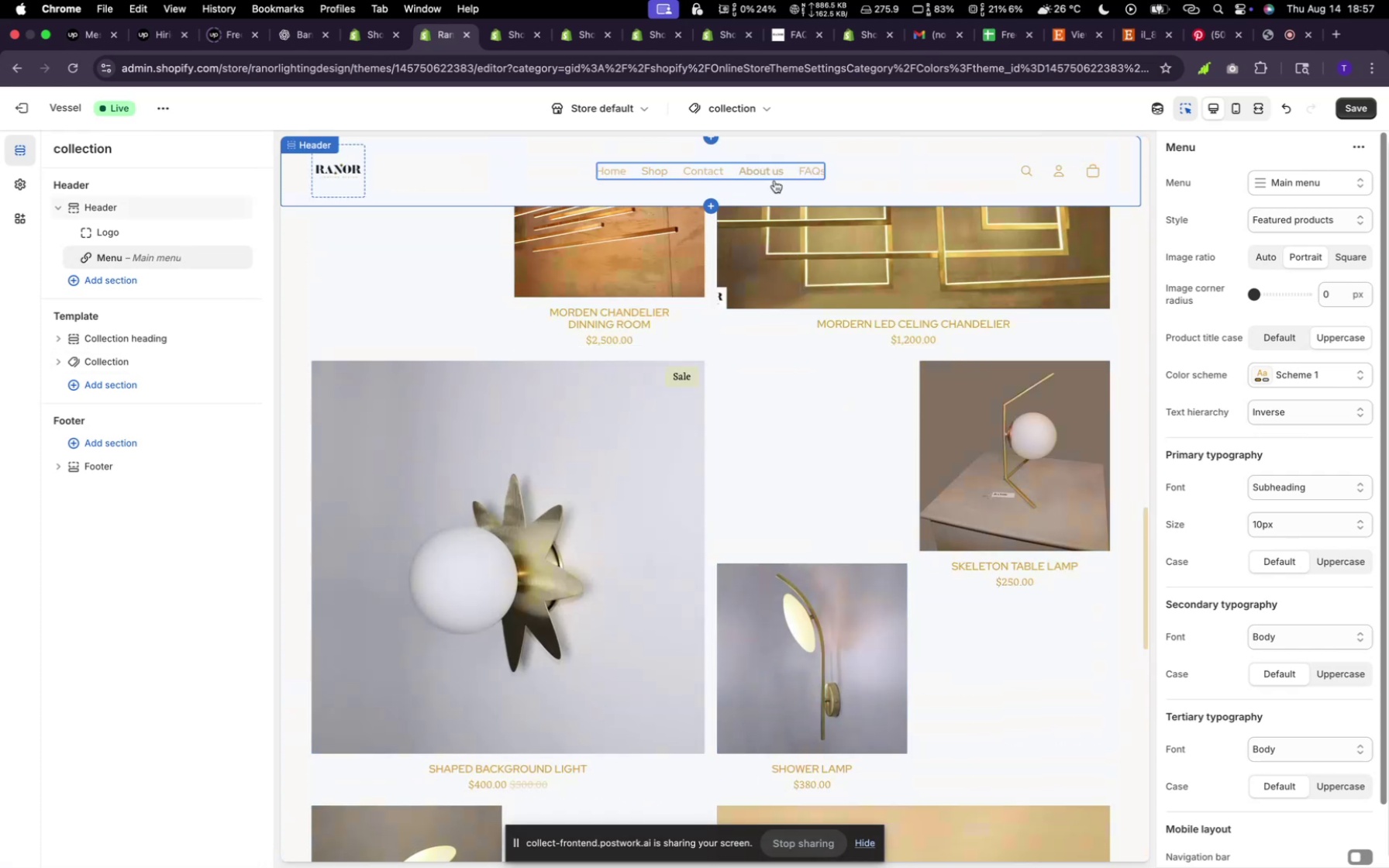 
left_click([774, 180])
 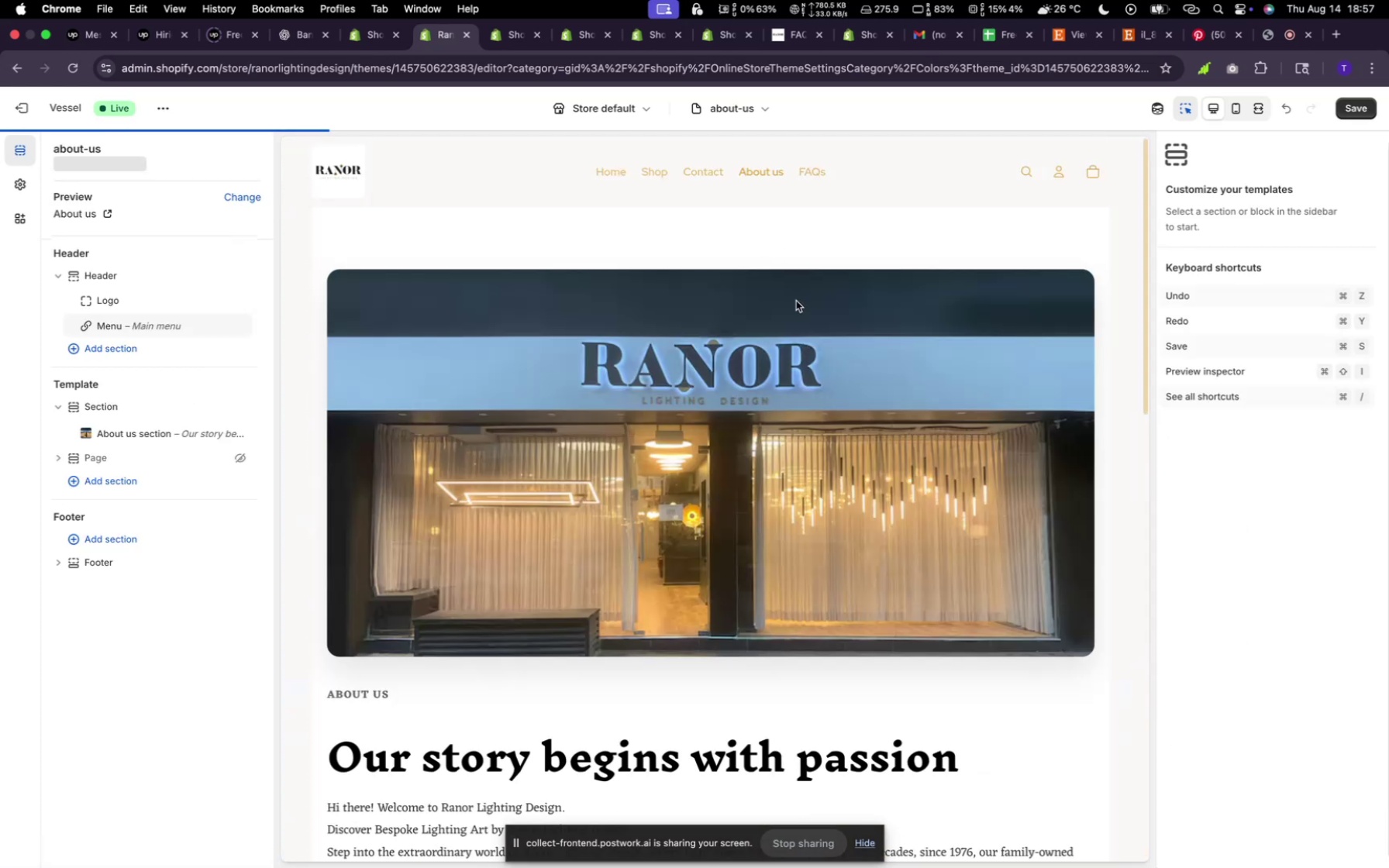 
scroll: coordinate [829, 383], scroll_direction: down, amount: 28.0
 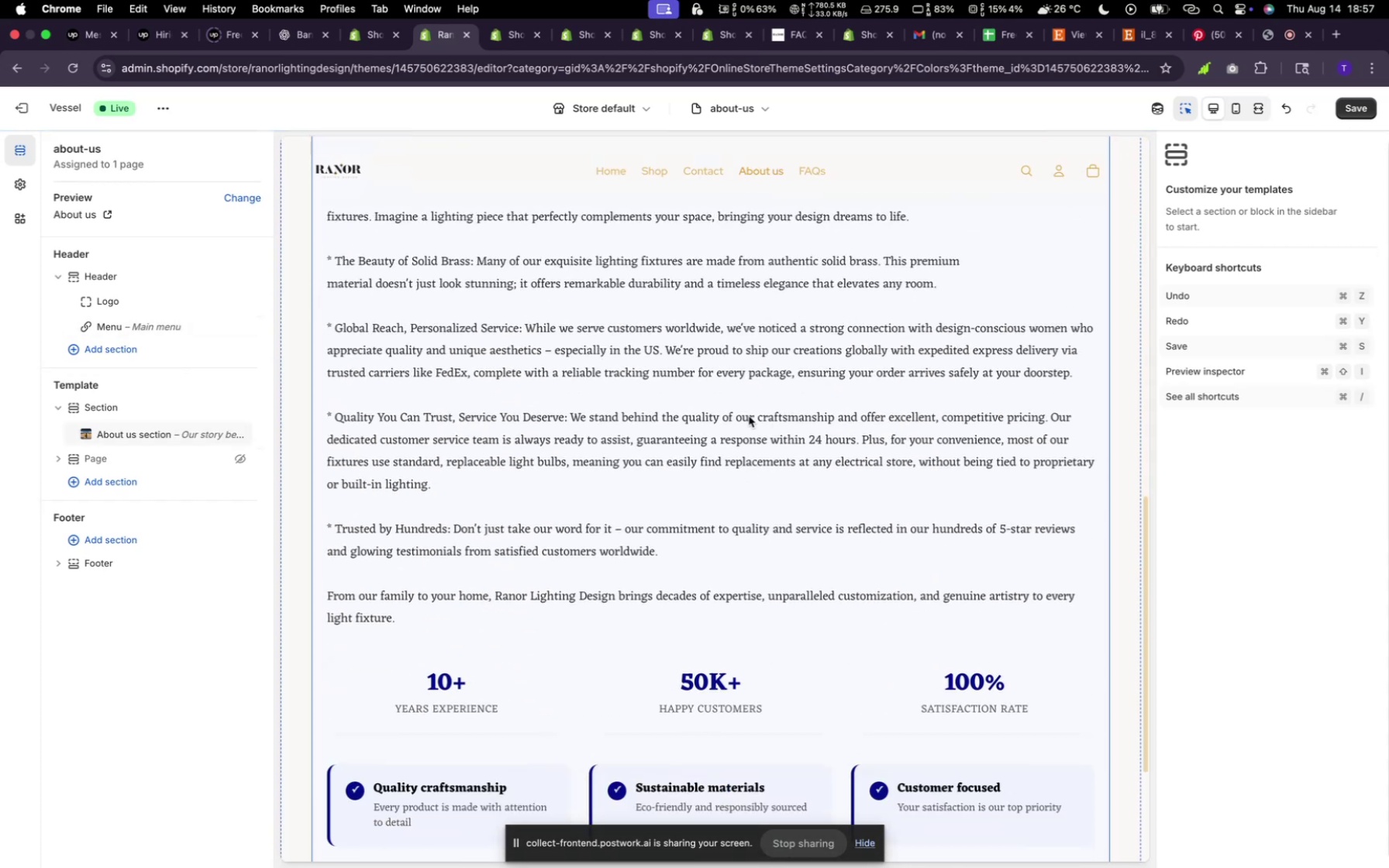 
left_click([781, 399])
 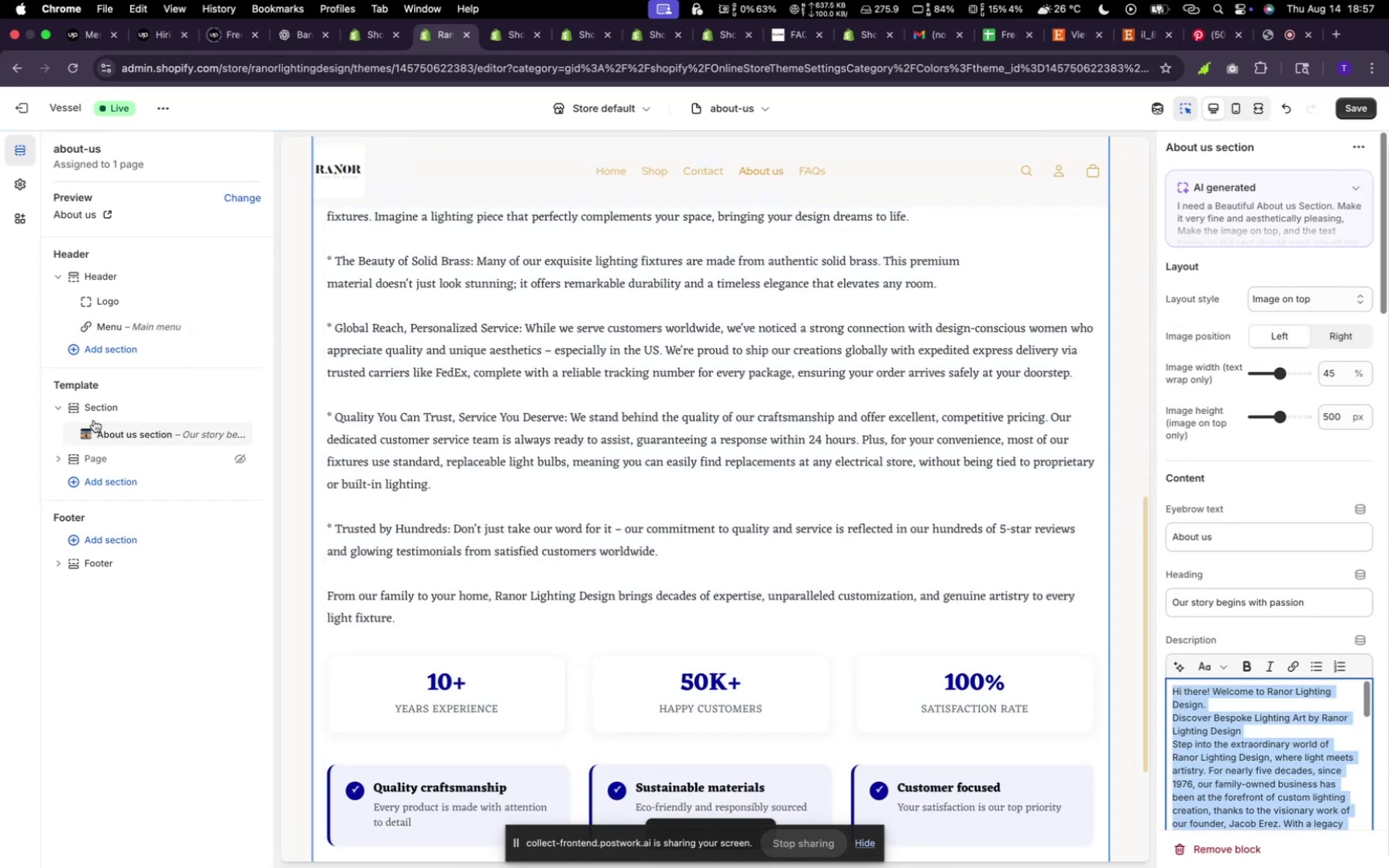 
left_click([98, 413])
 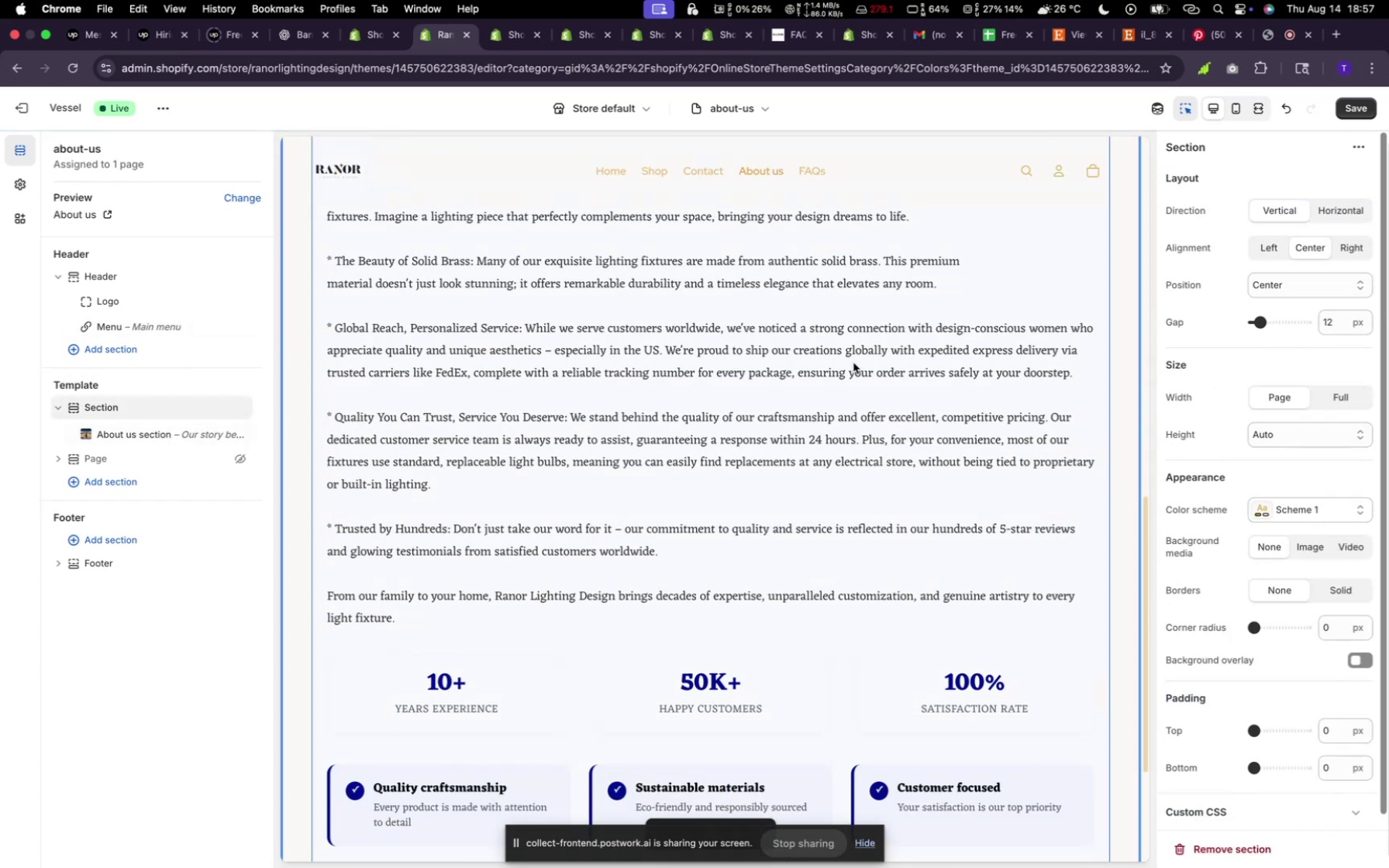 
left_click([798, 171])
 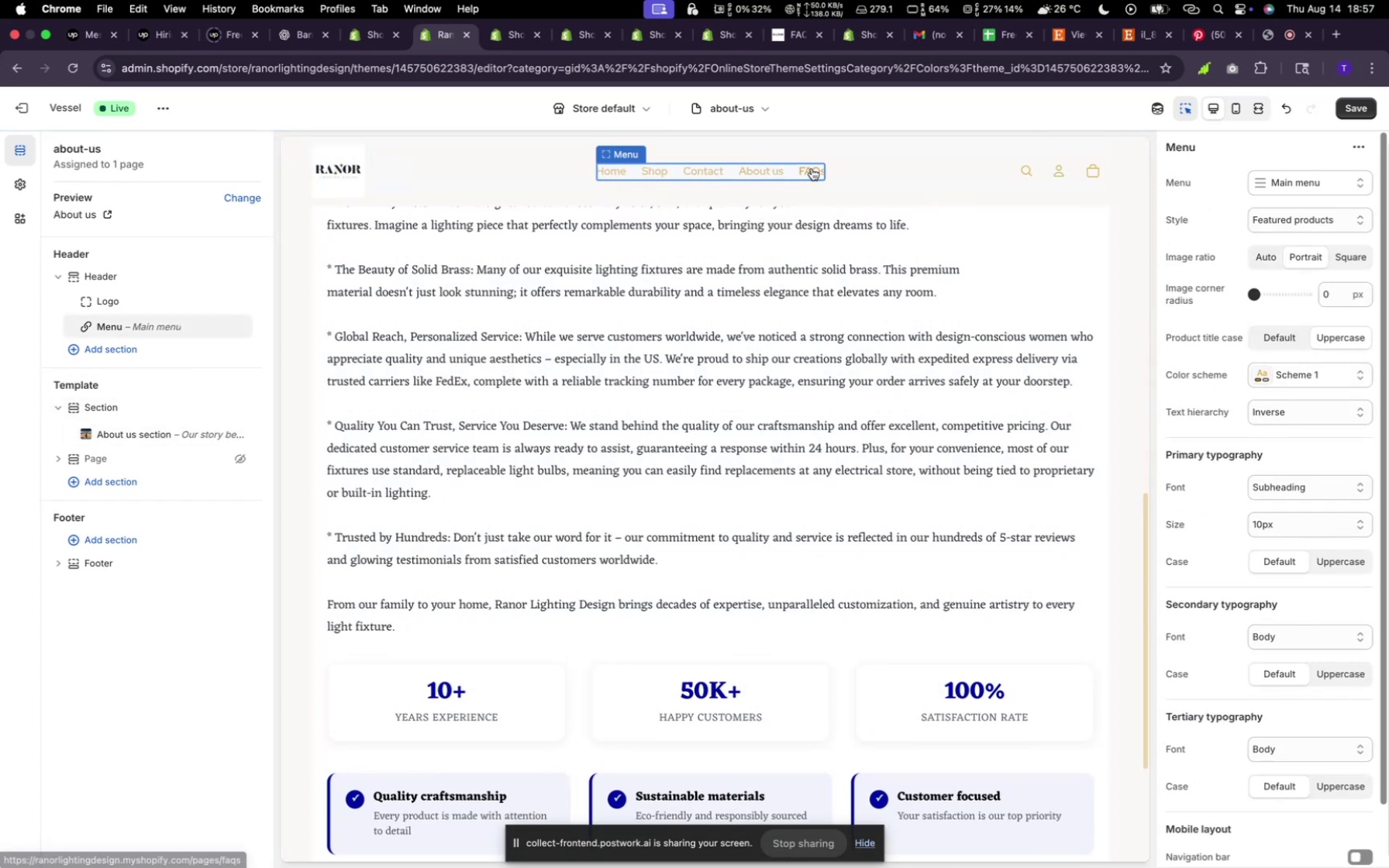 
left_click([812, 168])
 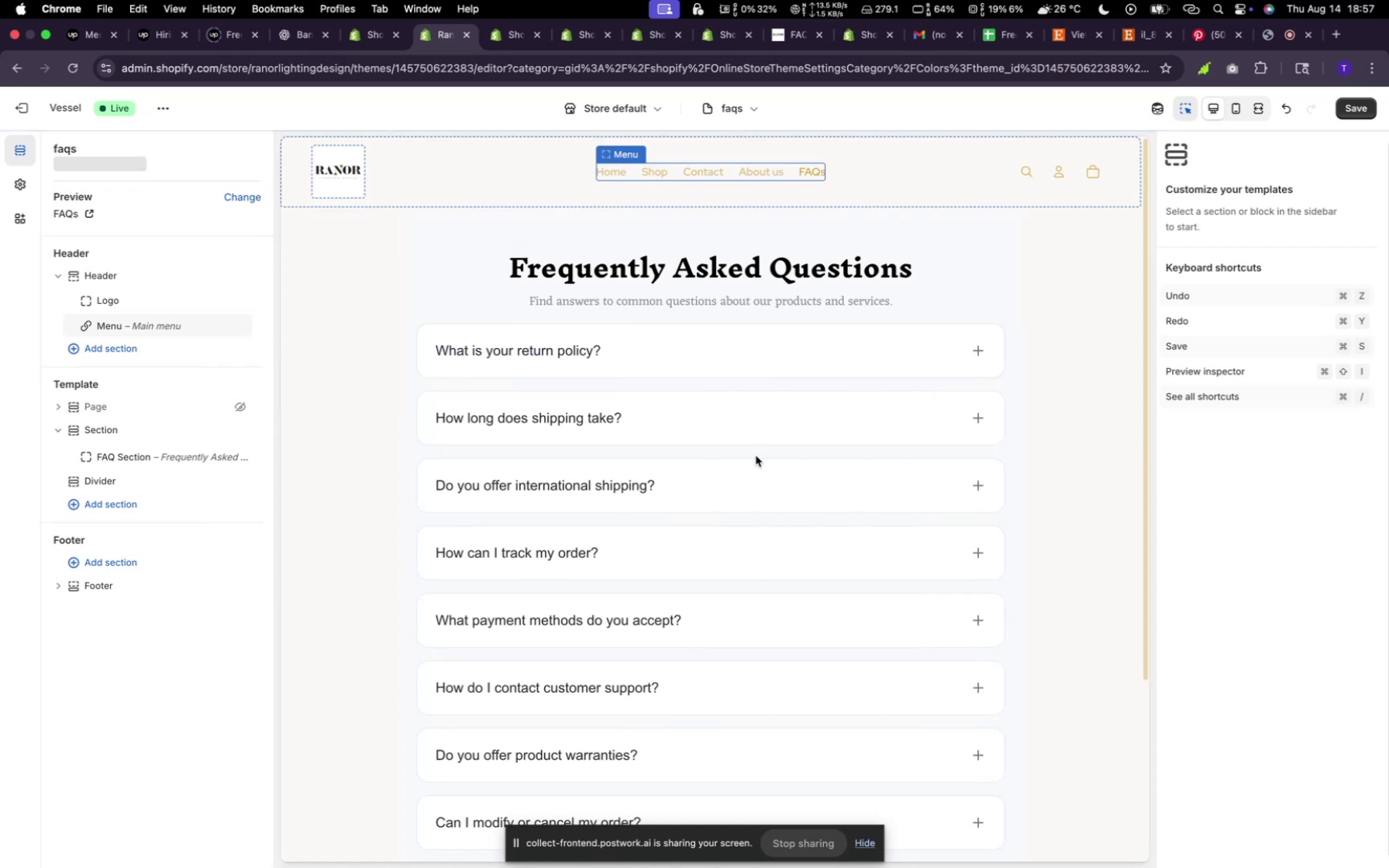 
left_click([756, 370])
 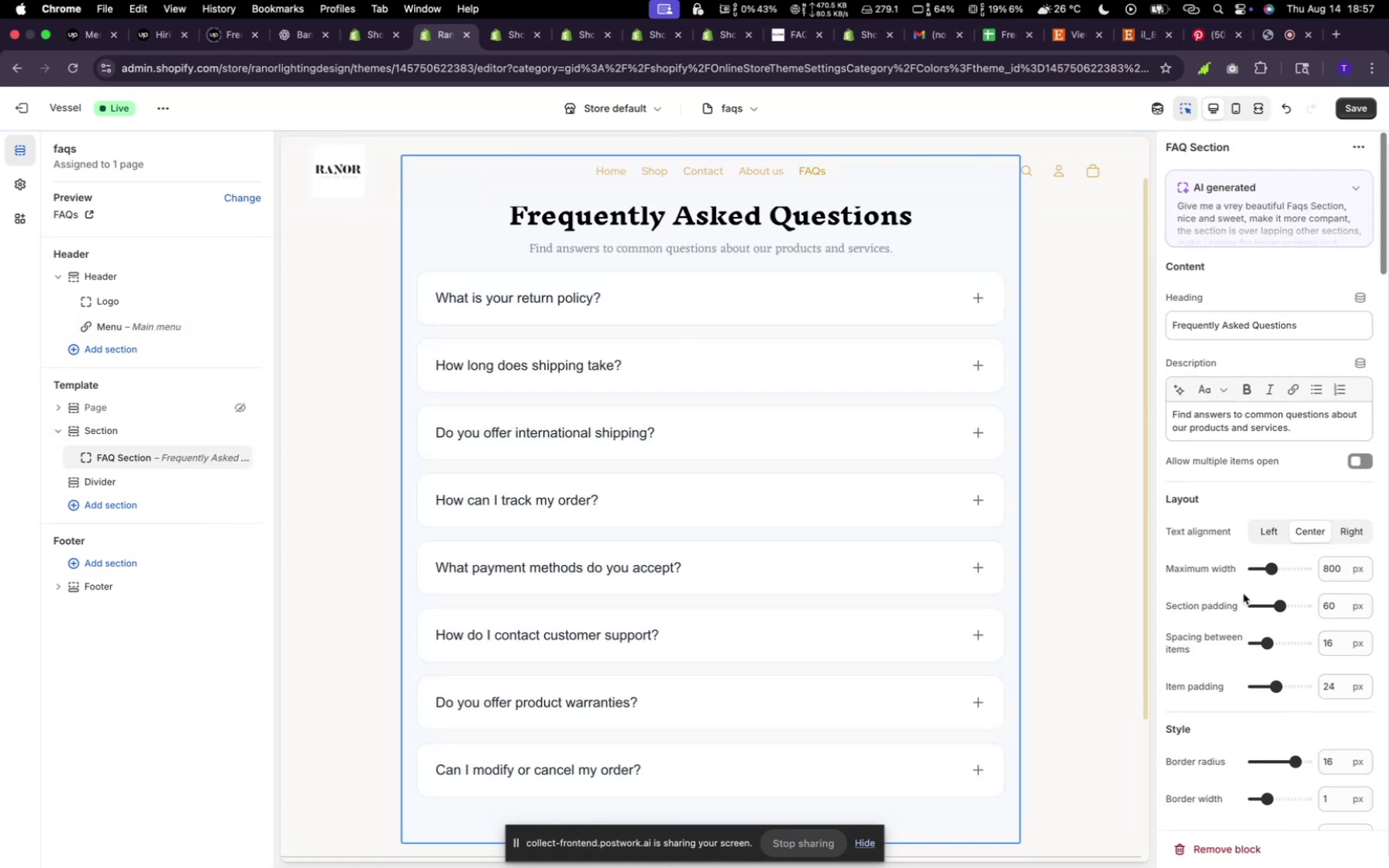 
scroll: coordinate [1345, 707], scroll_direction: down, amount: 92.0
 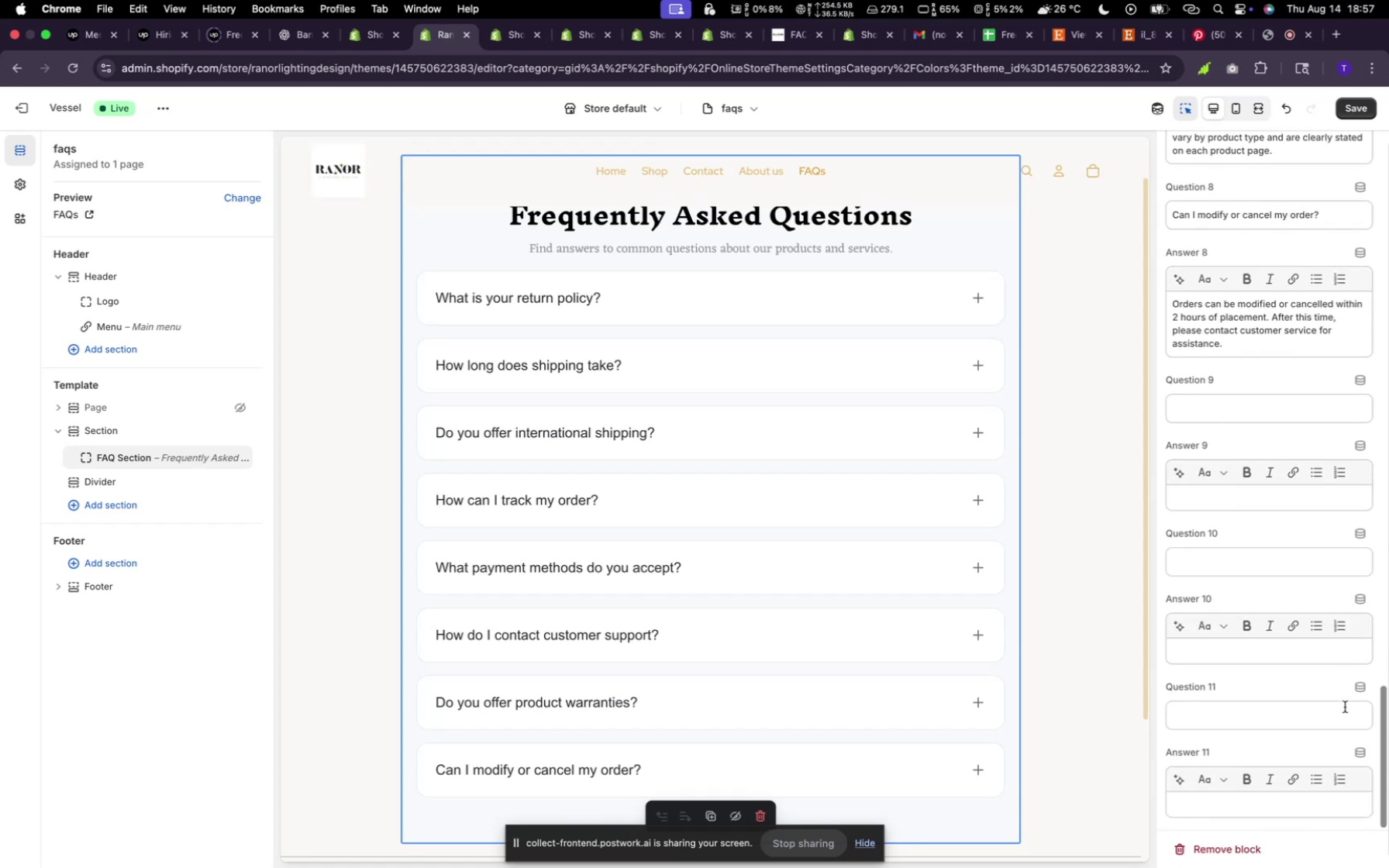 
scroll: coordinate [1275, 405], scroll_direction: up, amount: 98.0
 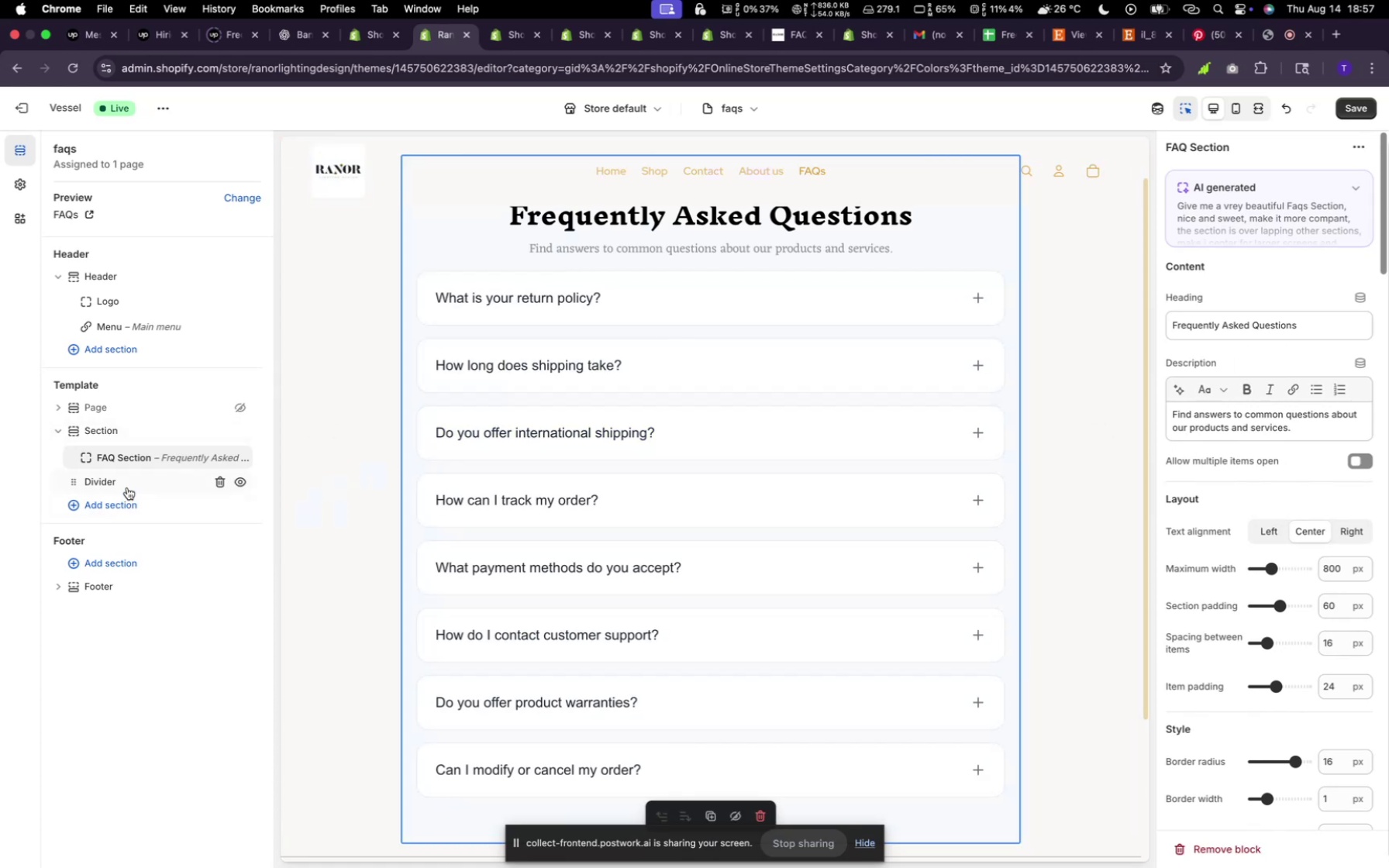 
wait(7.29)
 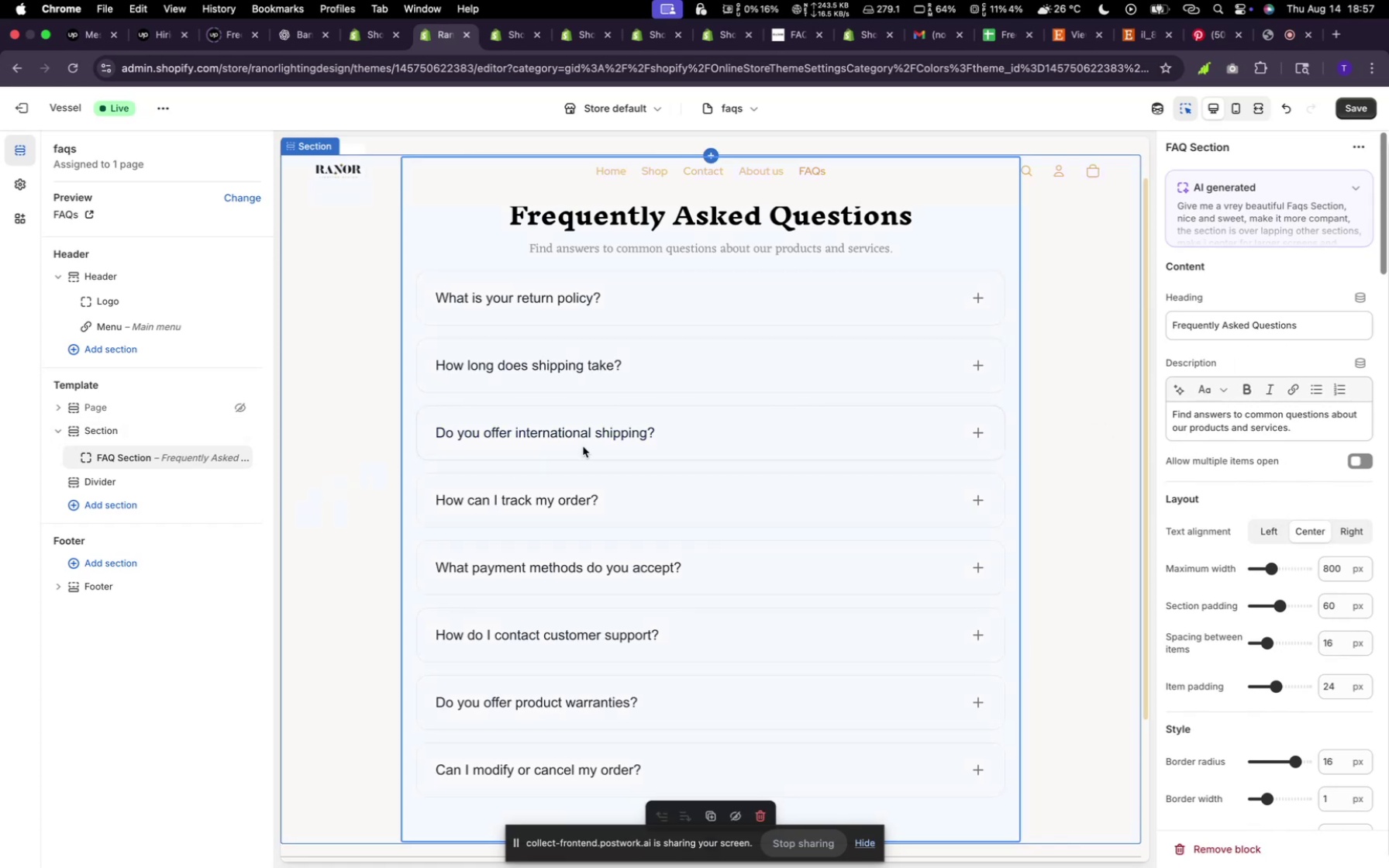 
left_click([119, 431])
 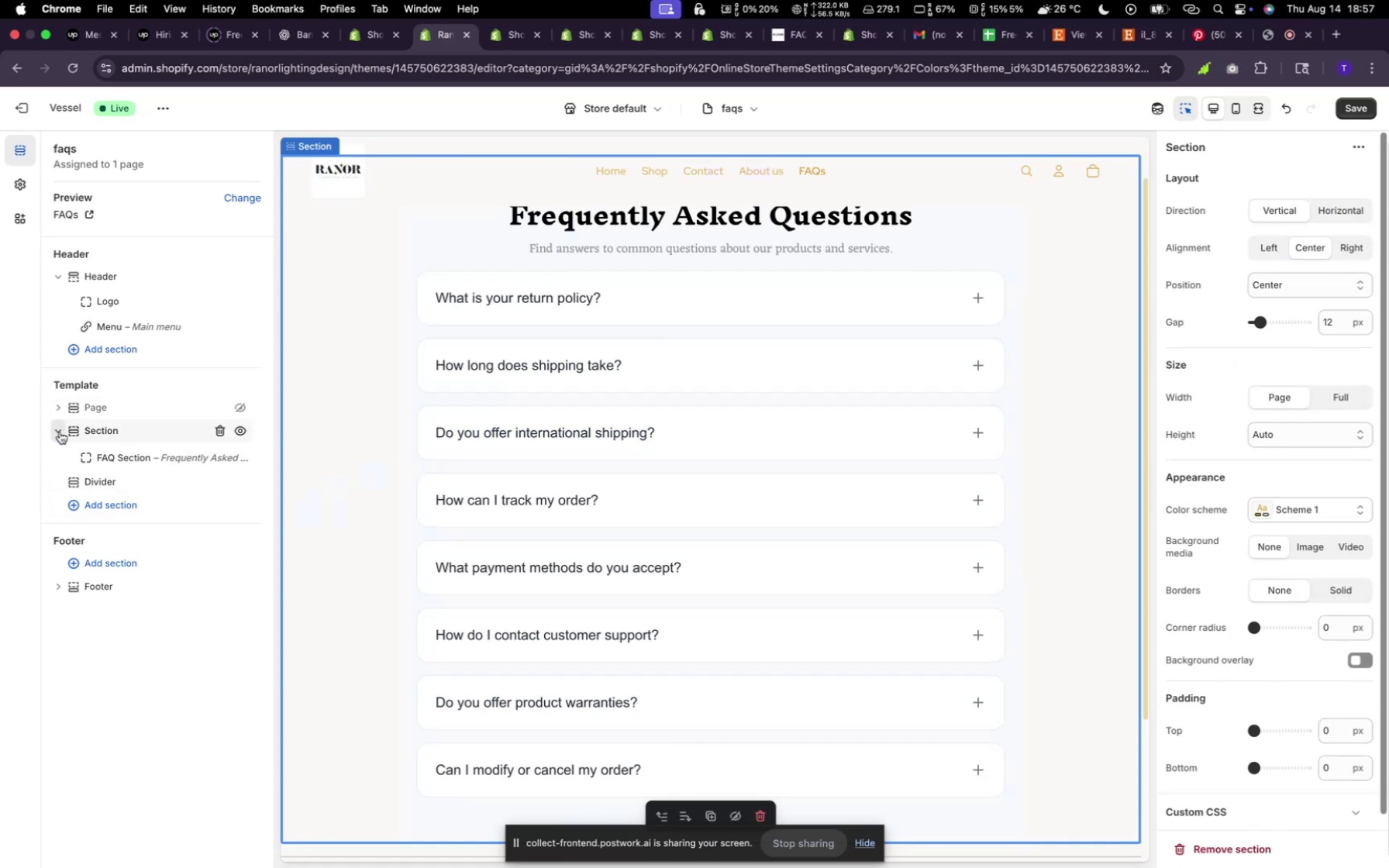 
left_click([58, 432])
 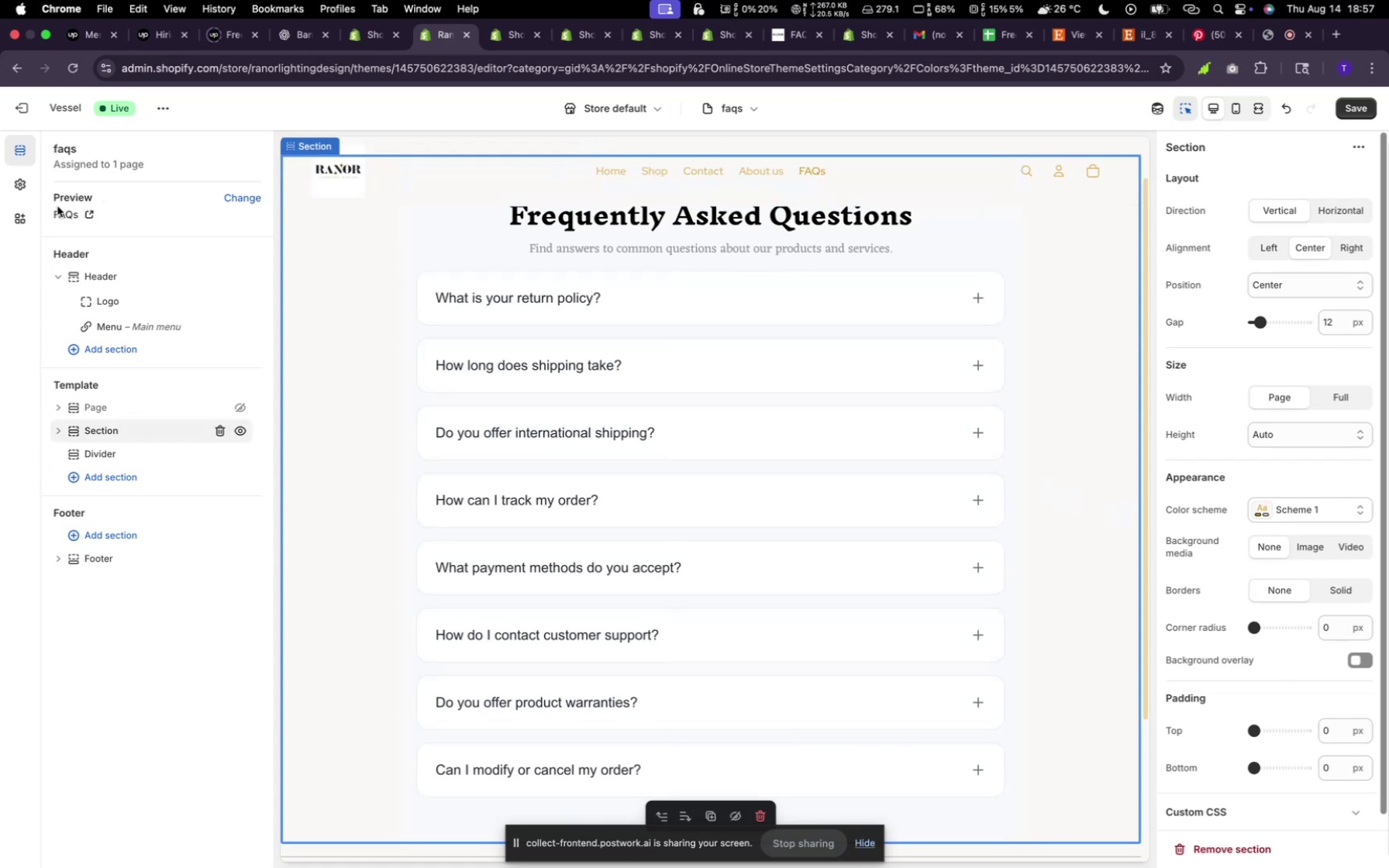 
left_click([14, 193])
 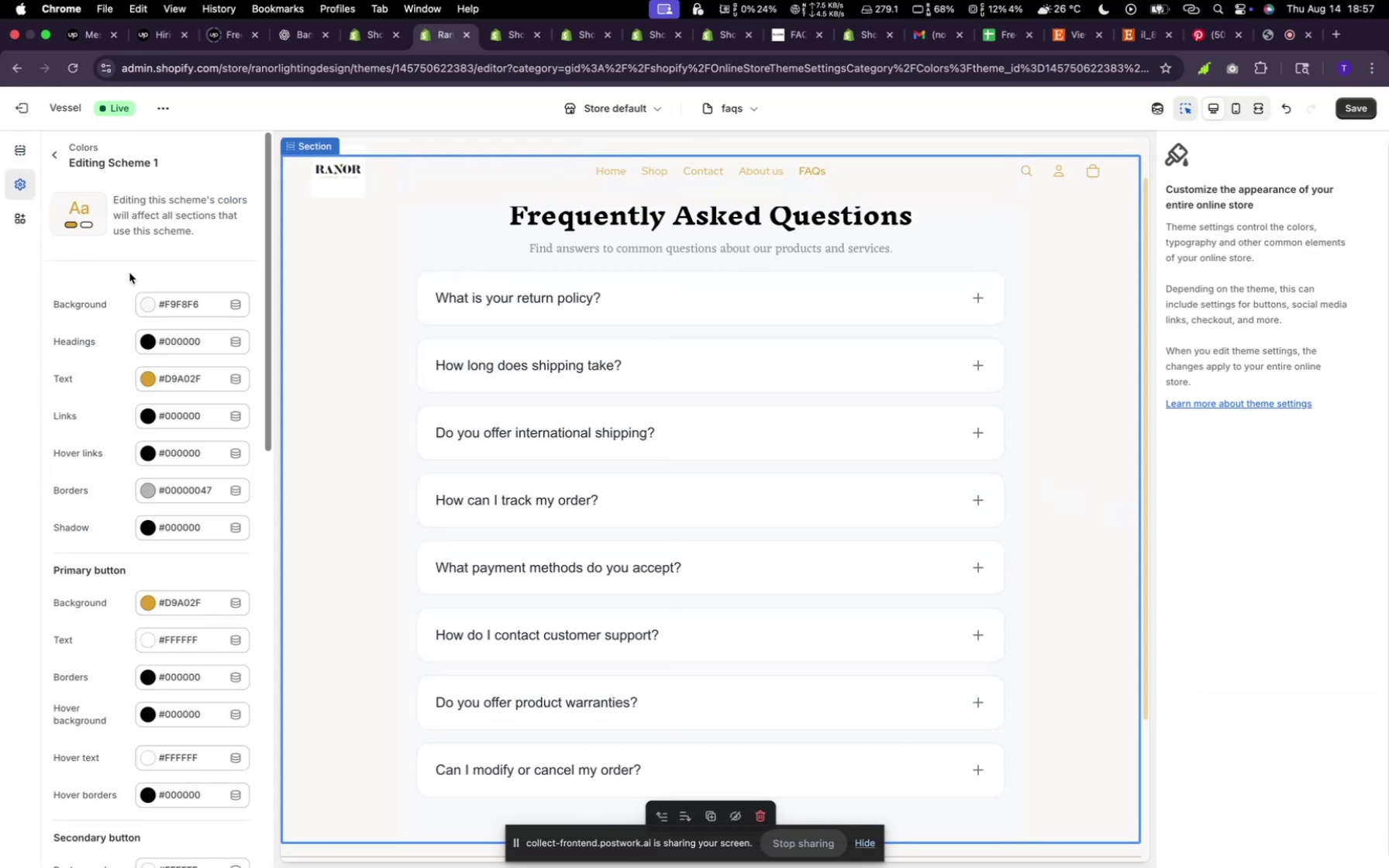 
left_click([179, 370])
 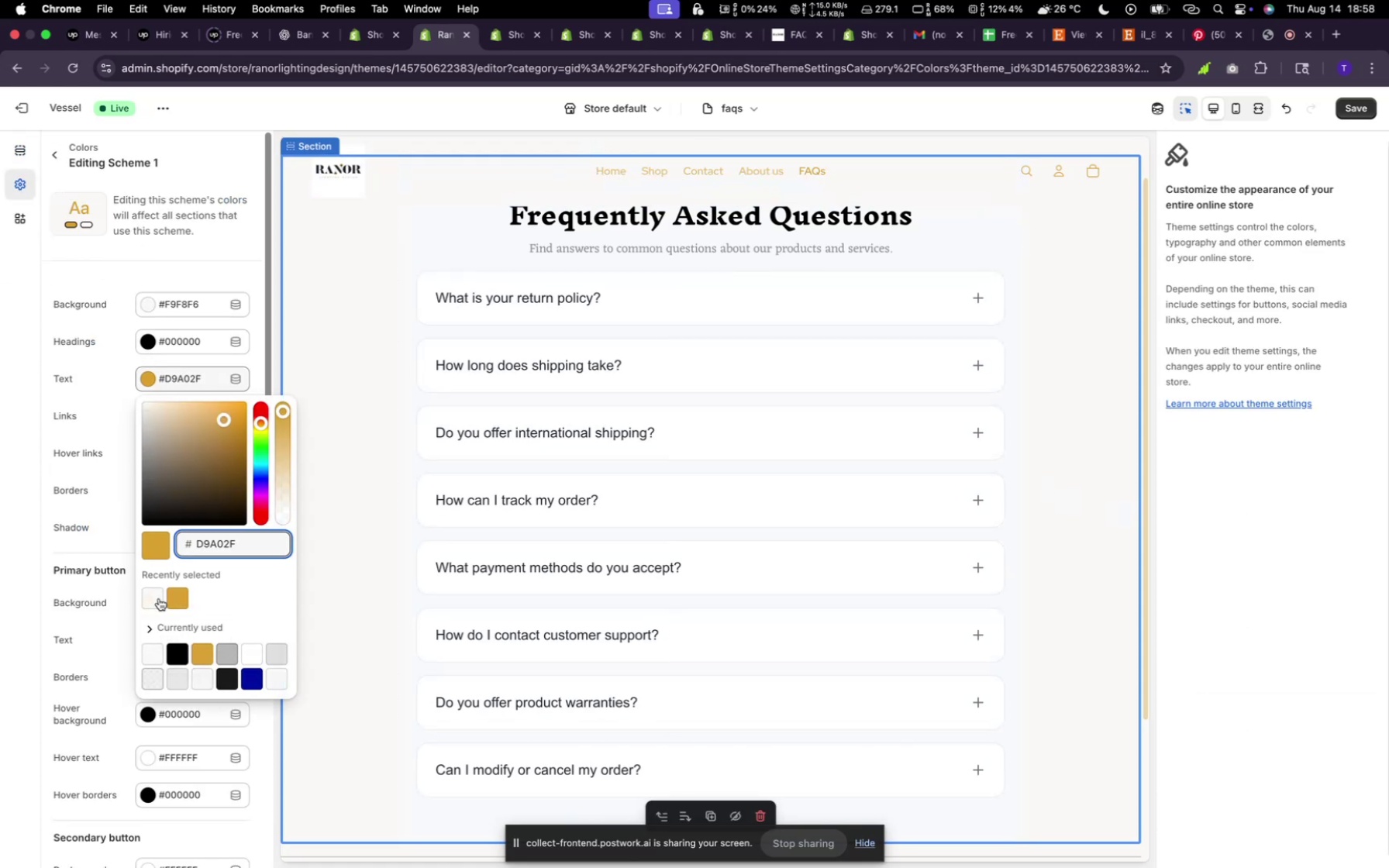 
left_click([158, 599])
 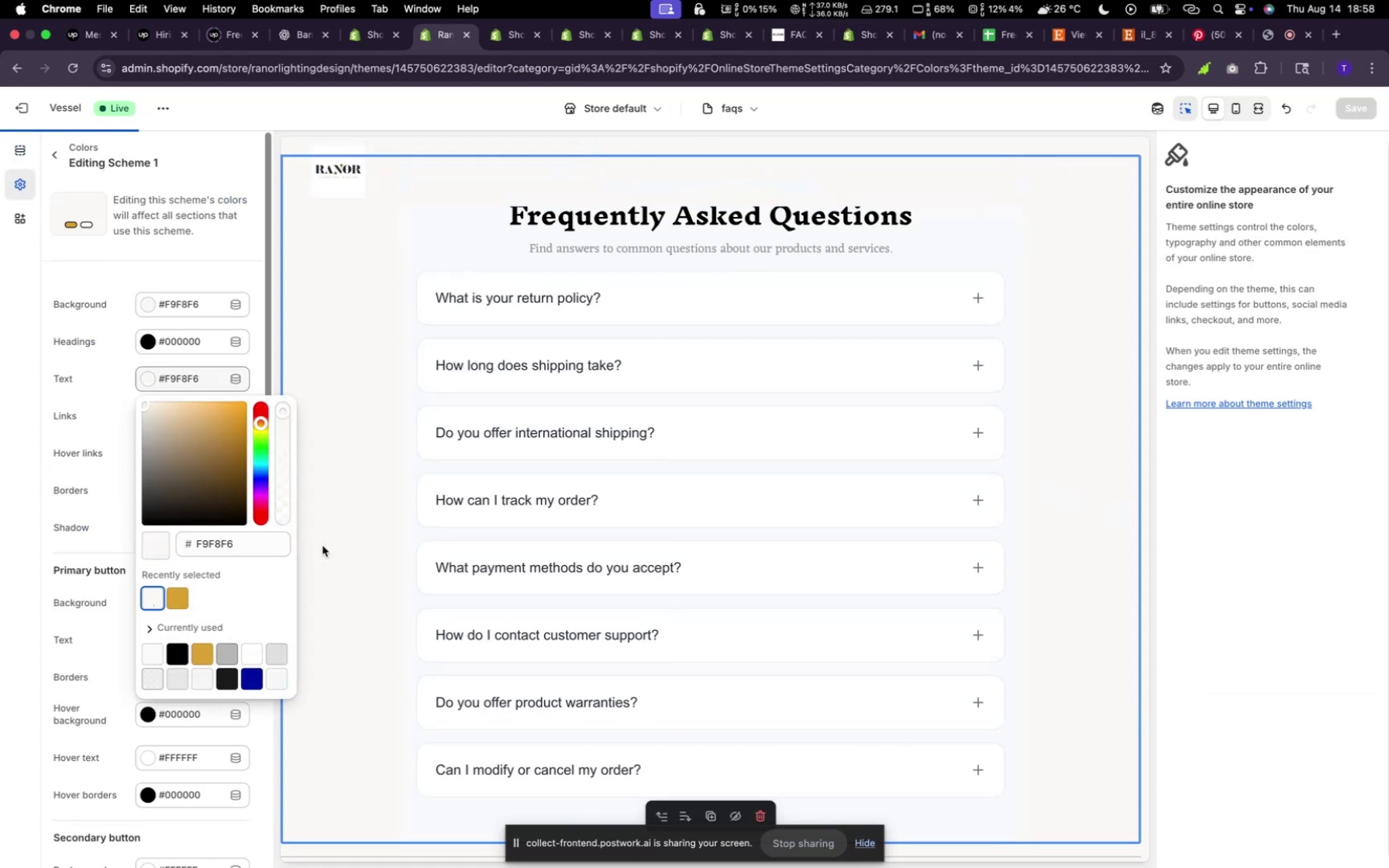 
left_click([331, 536])
 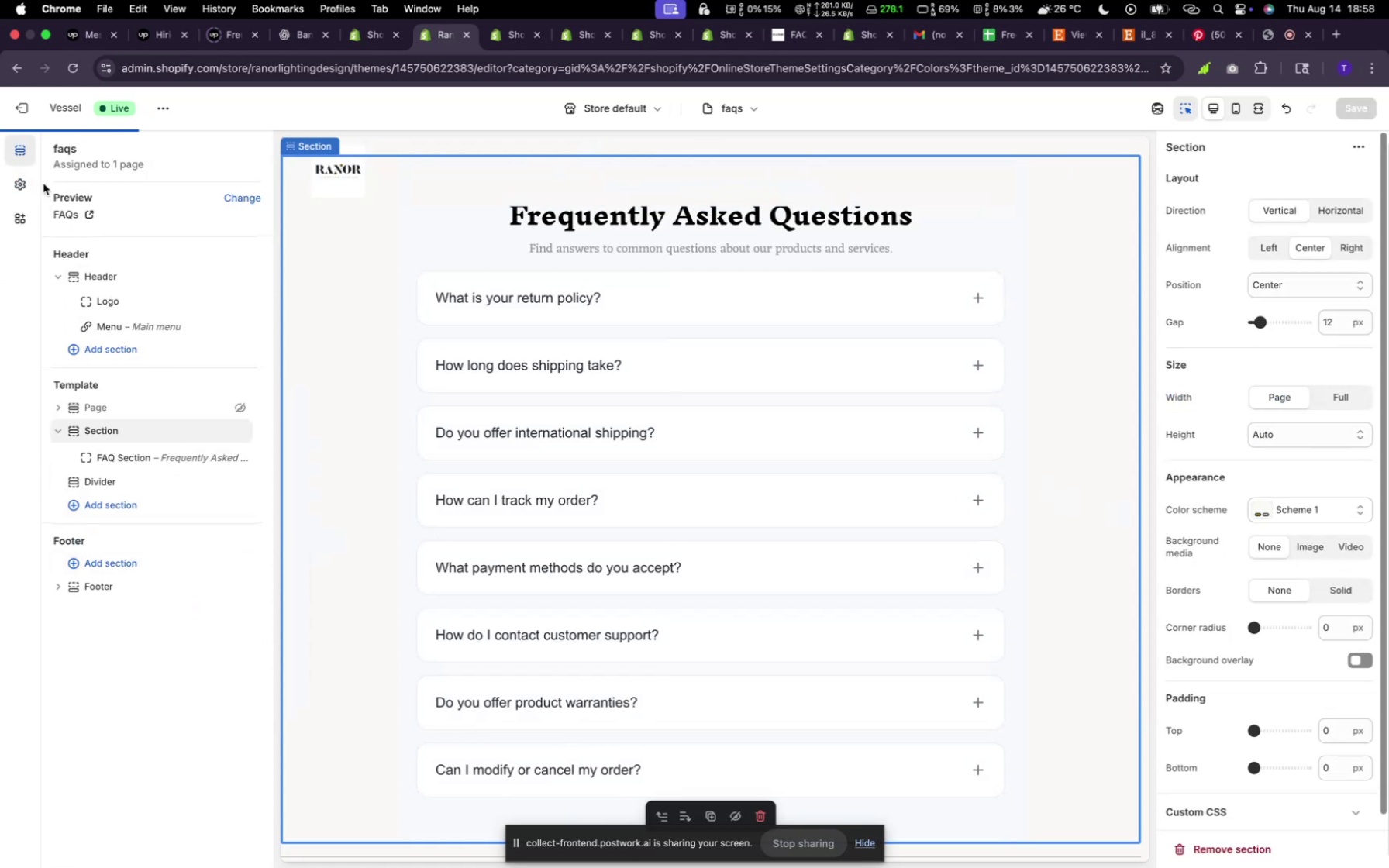 
left_click([19, 146])
 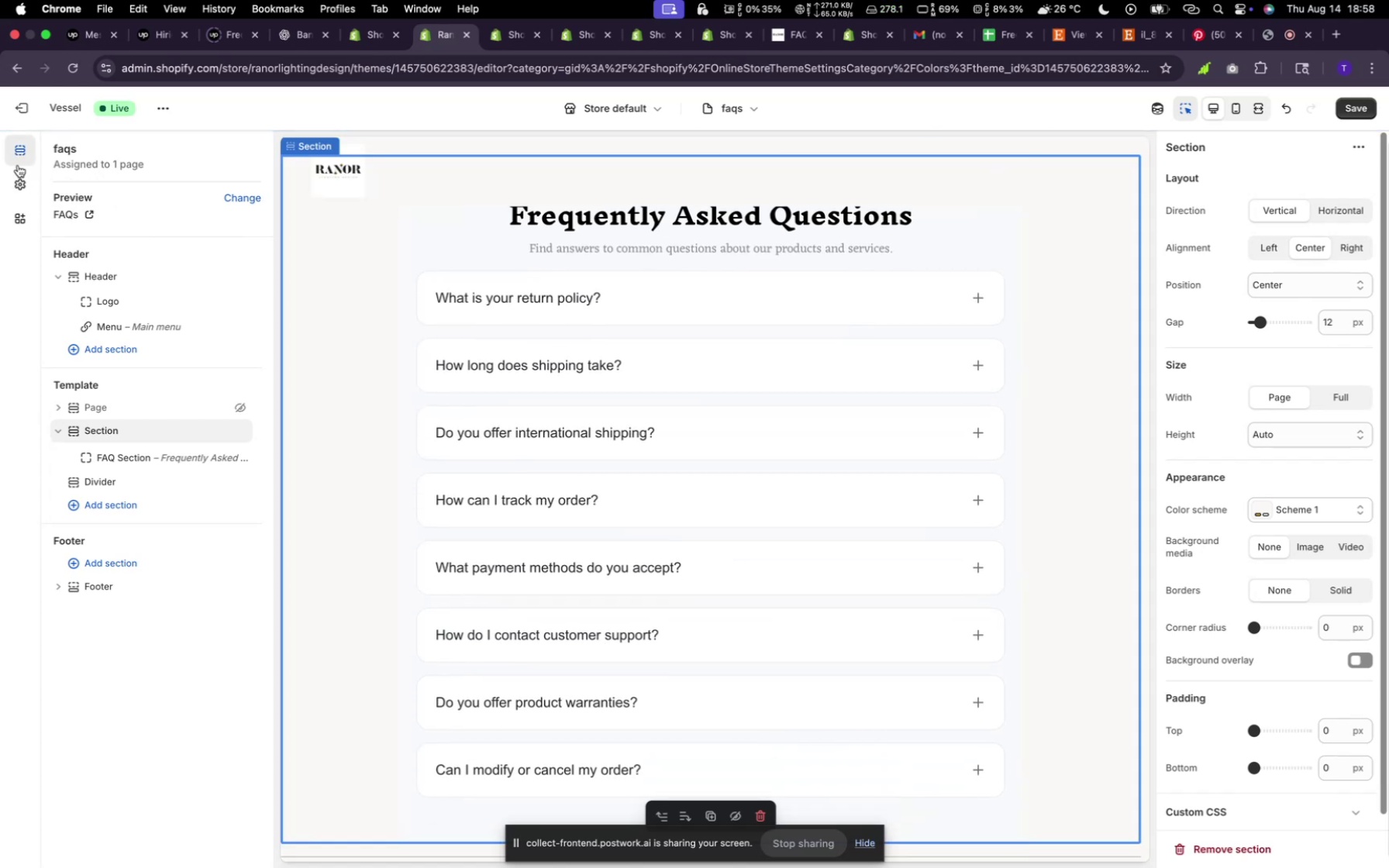 
left_click([17, 183])
 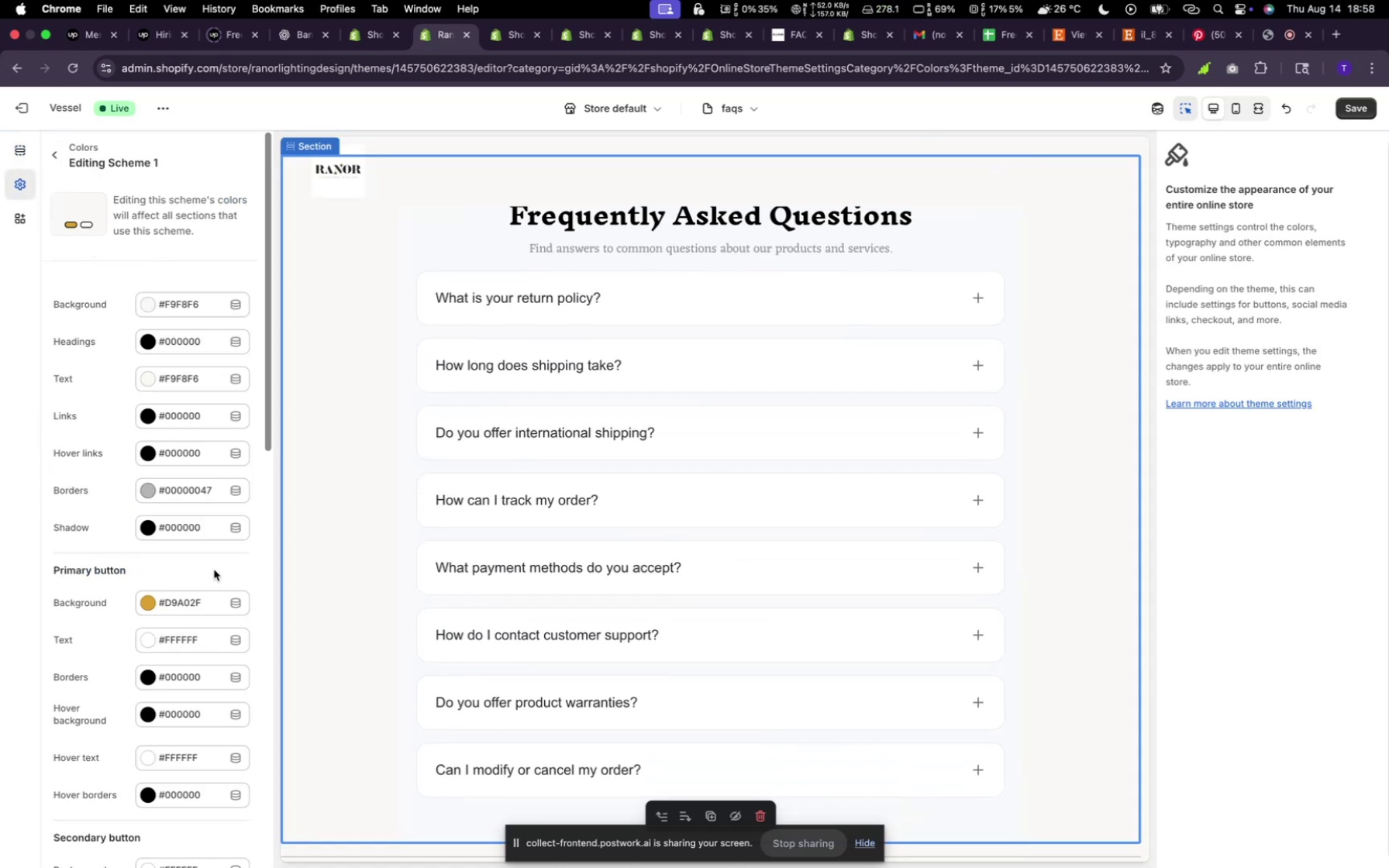 
left_click([200, 593])
 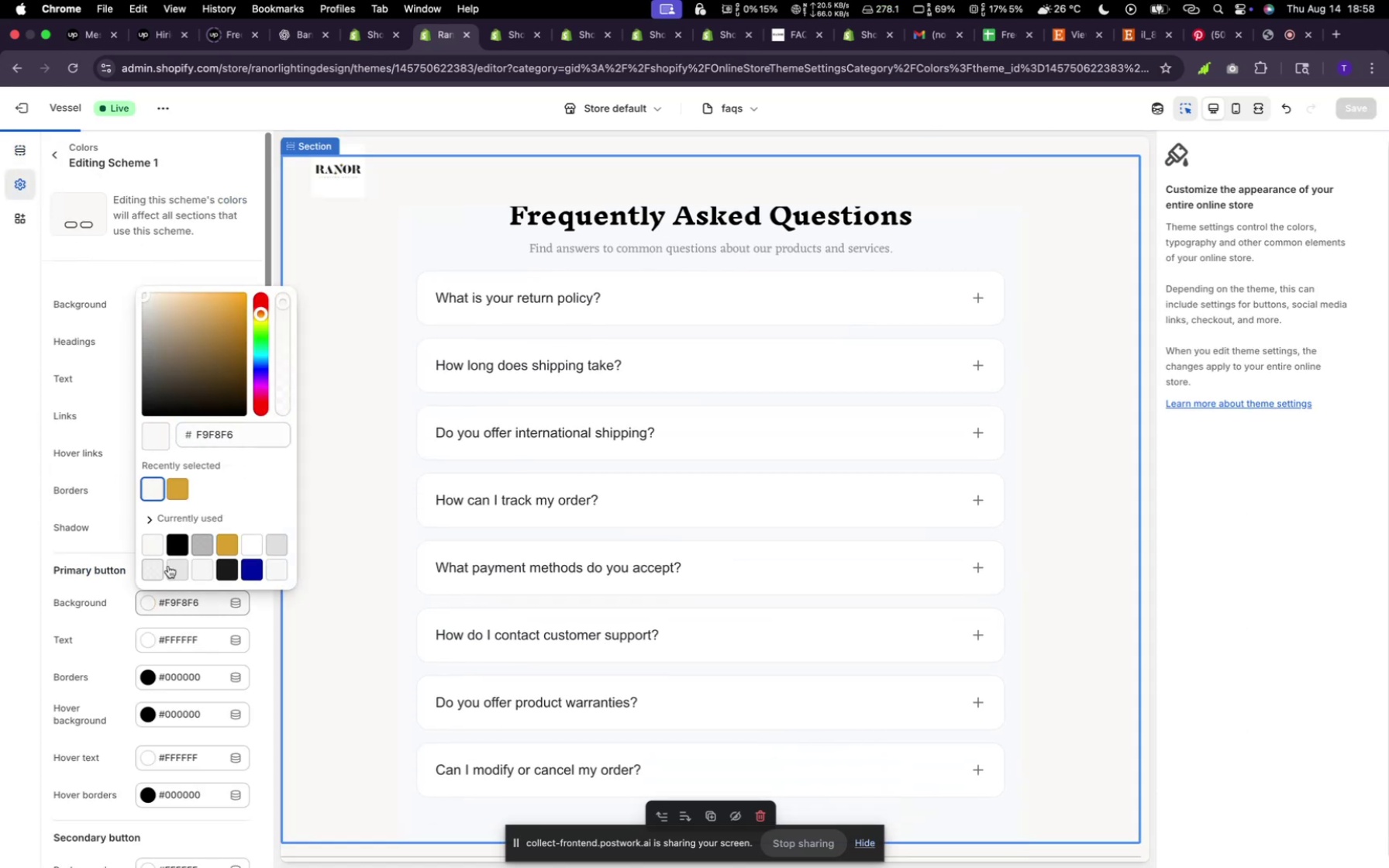 
scroll: coordinate [194, 630], scroll_direction: down, amount: 11.0
 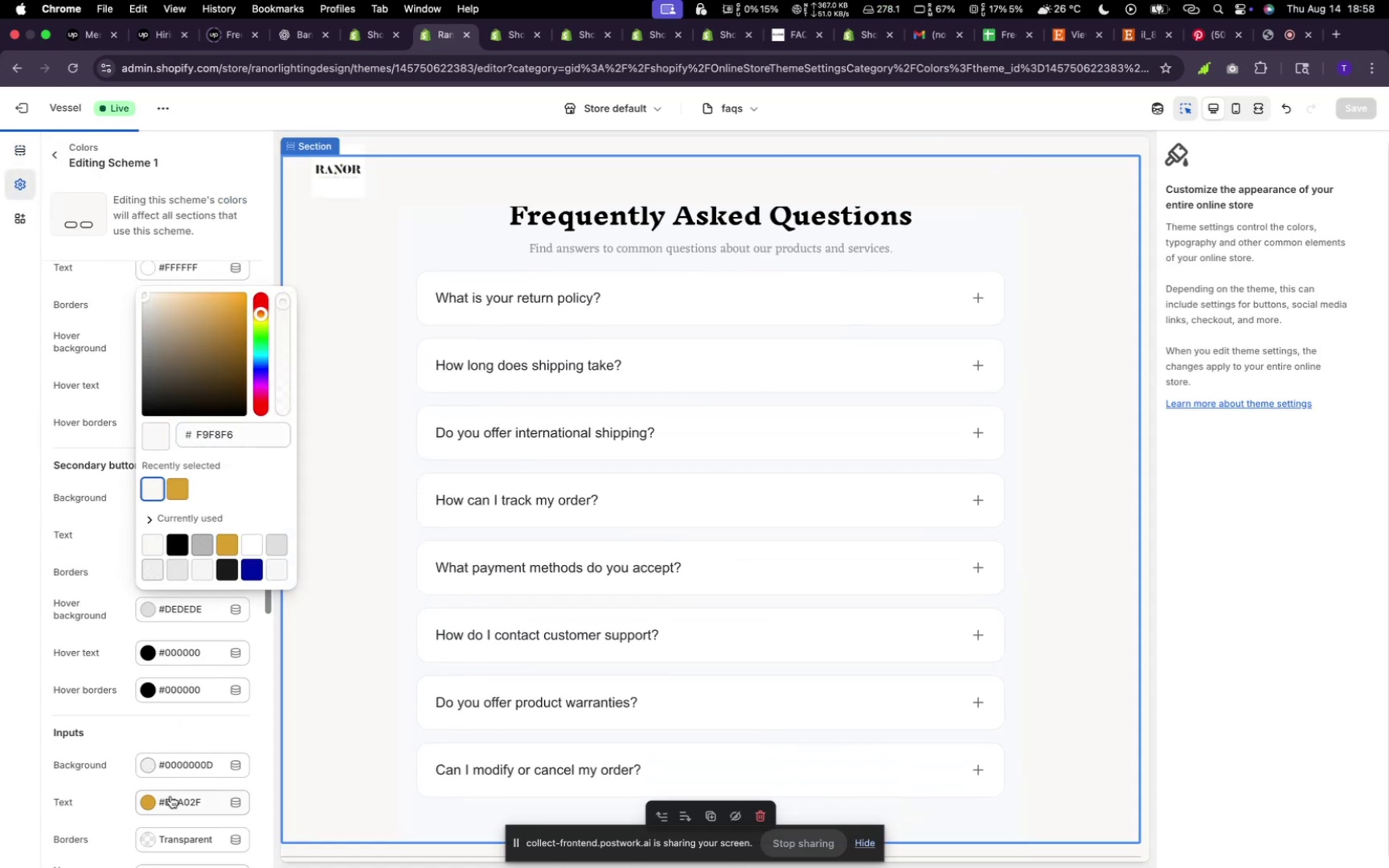 
left_click([171, 796])
 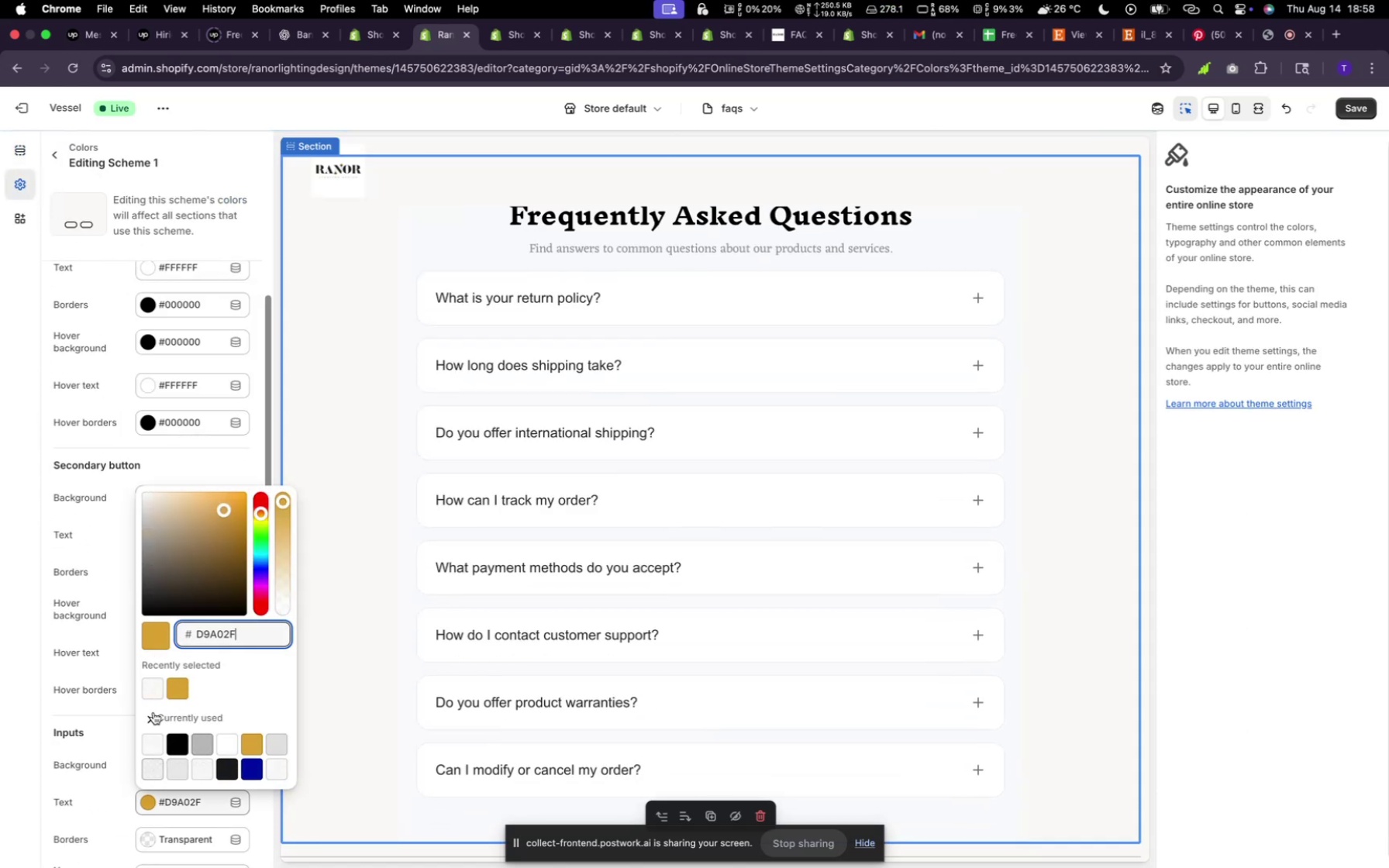 
left_click([153, 692])
 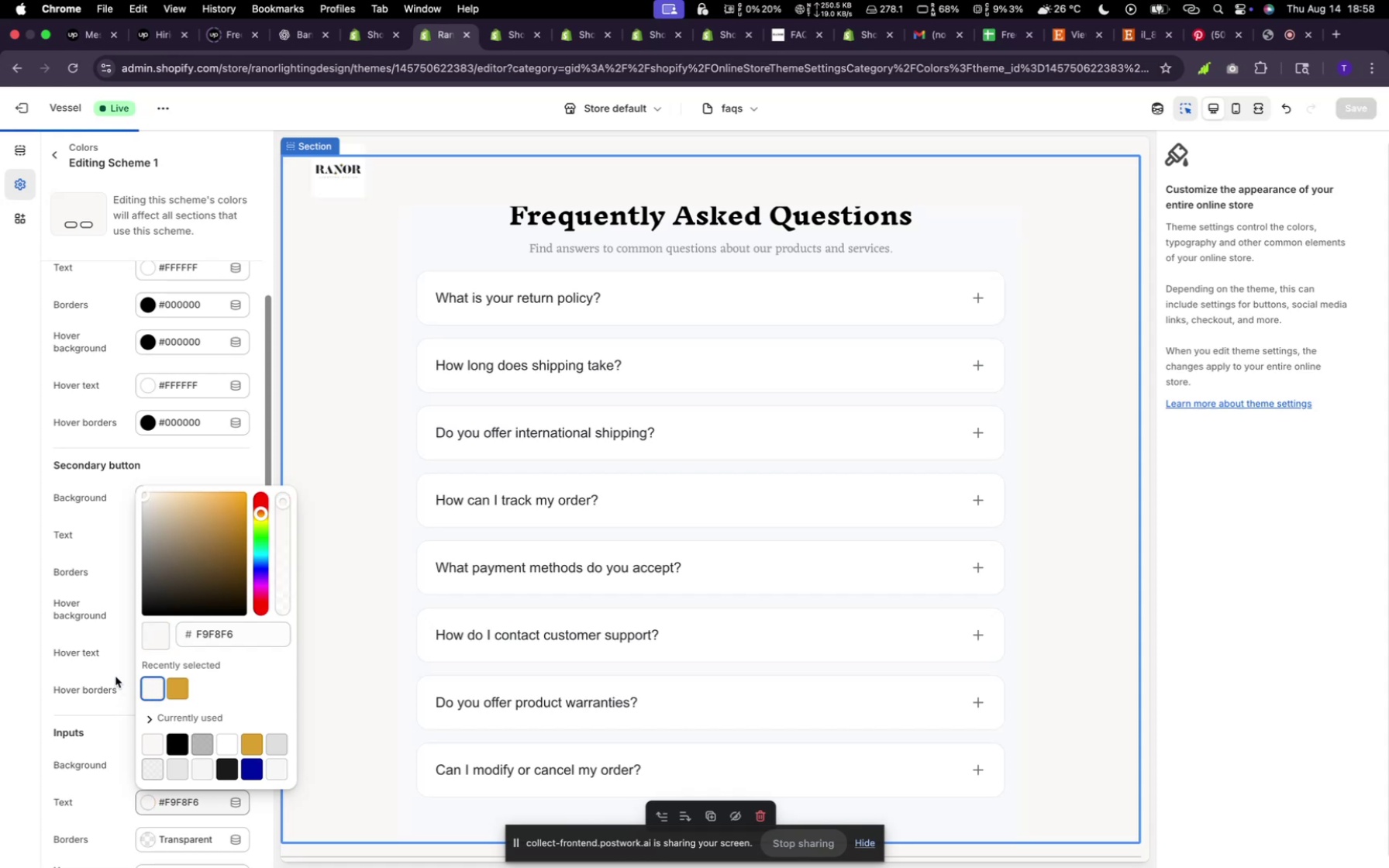 
left_click([116, 677])
 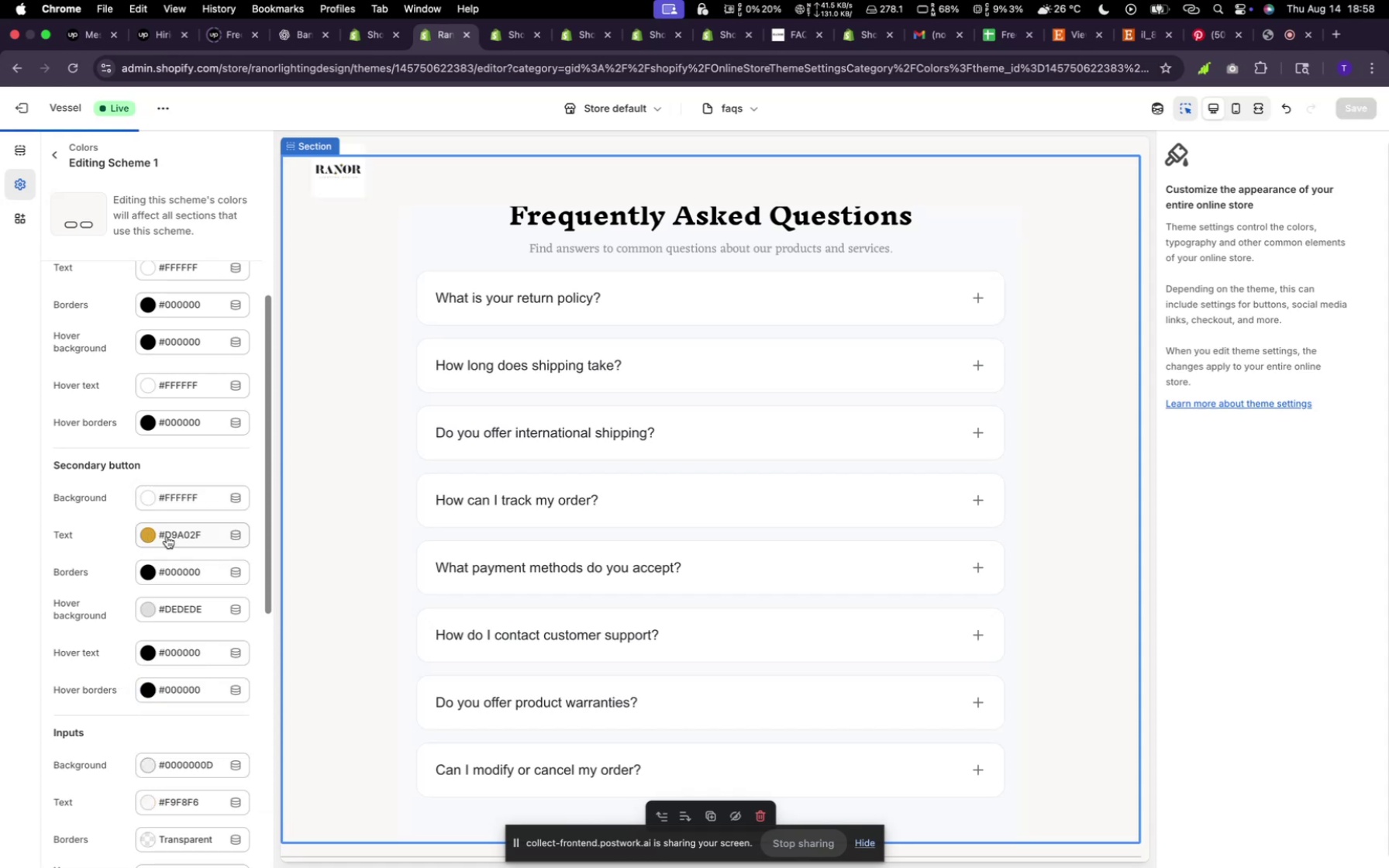 
left_click([165, 545])
 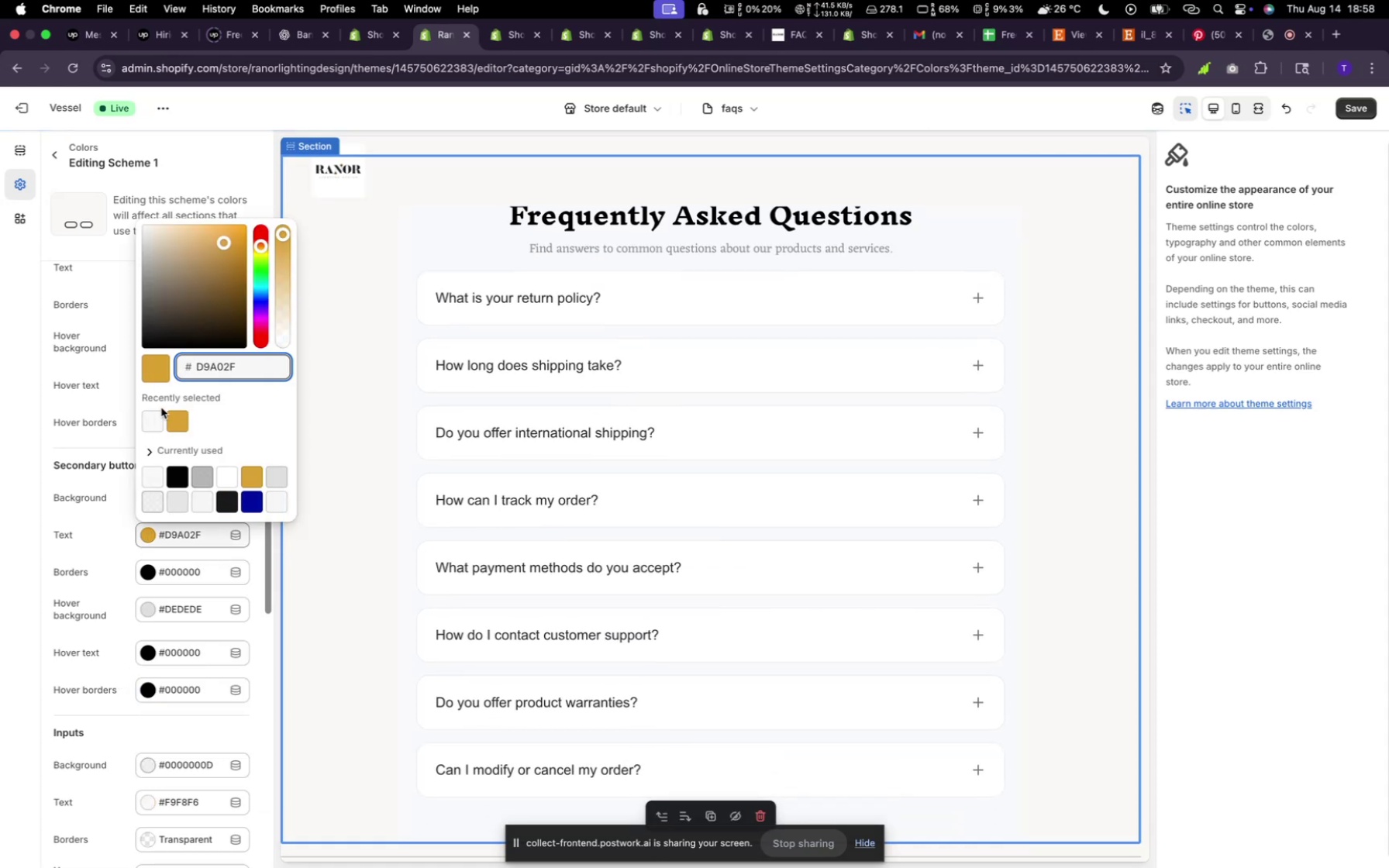 
left_click([162, 411])
 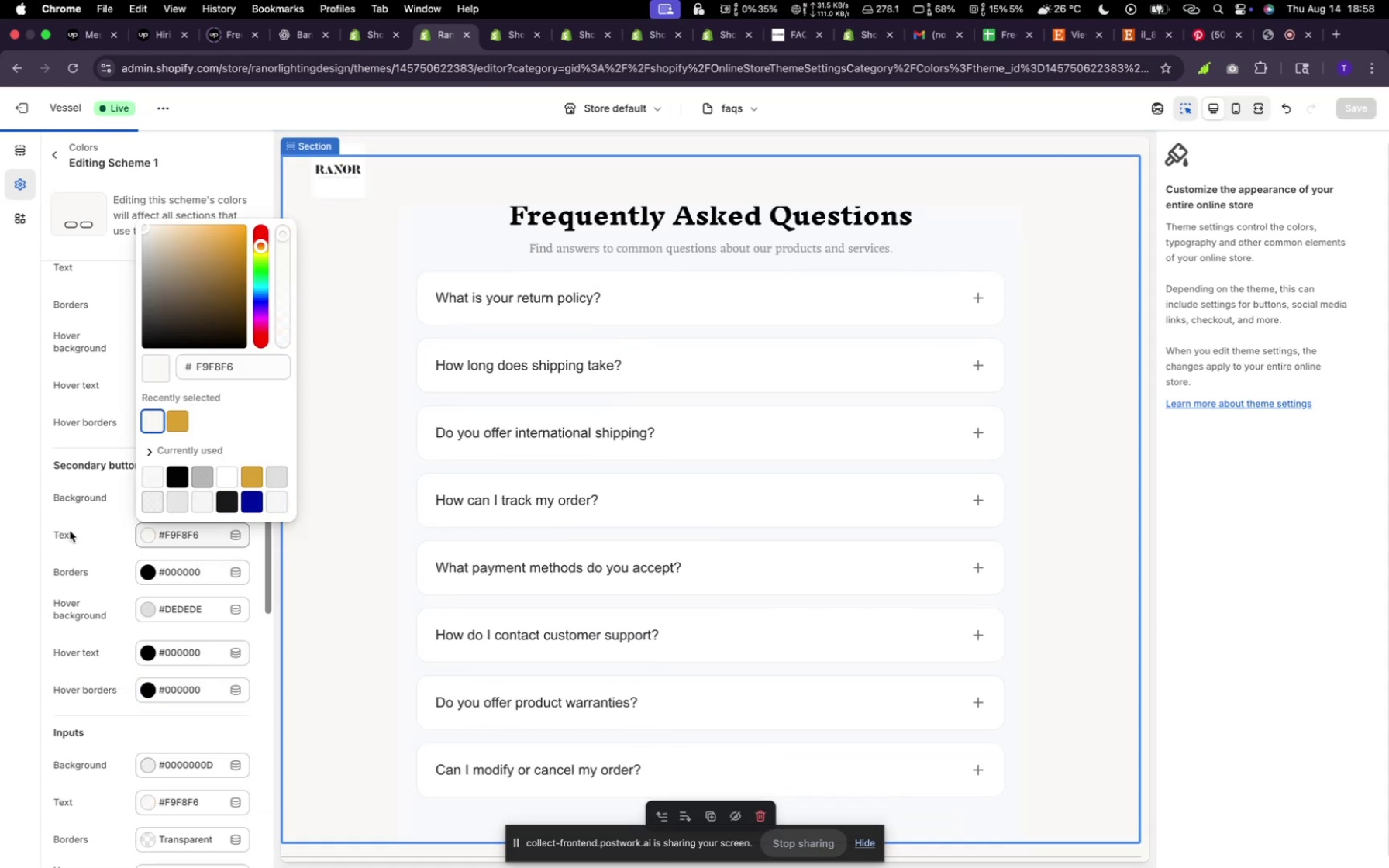 
scroll: coordinate [86, 498], scroll_direction: down, amount: 27.0
 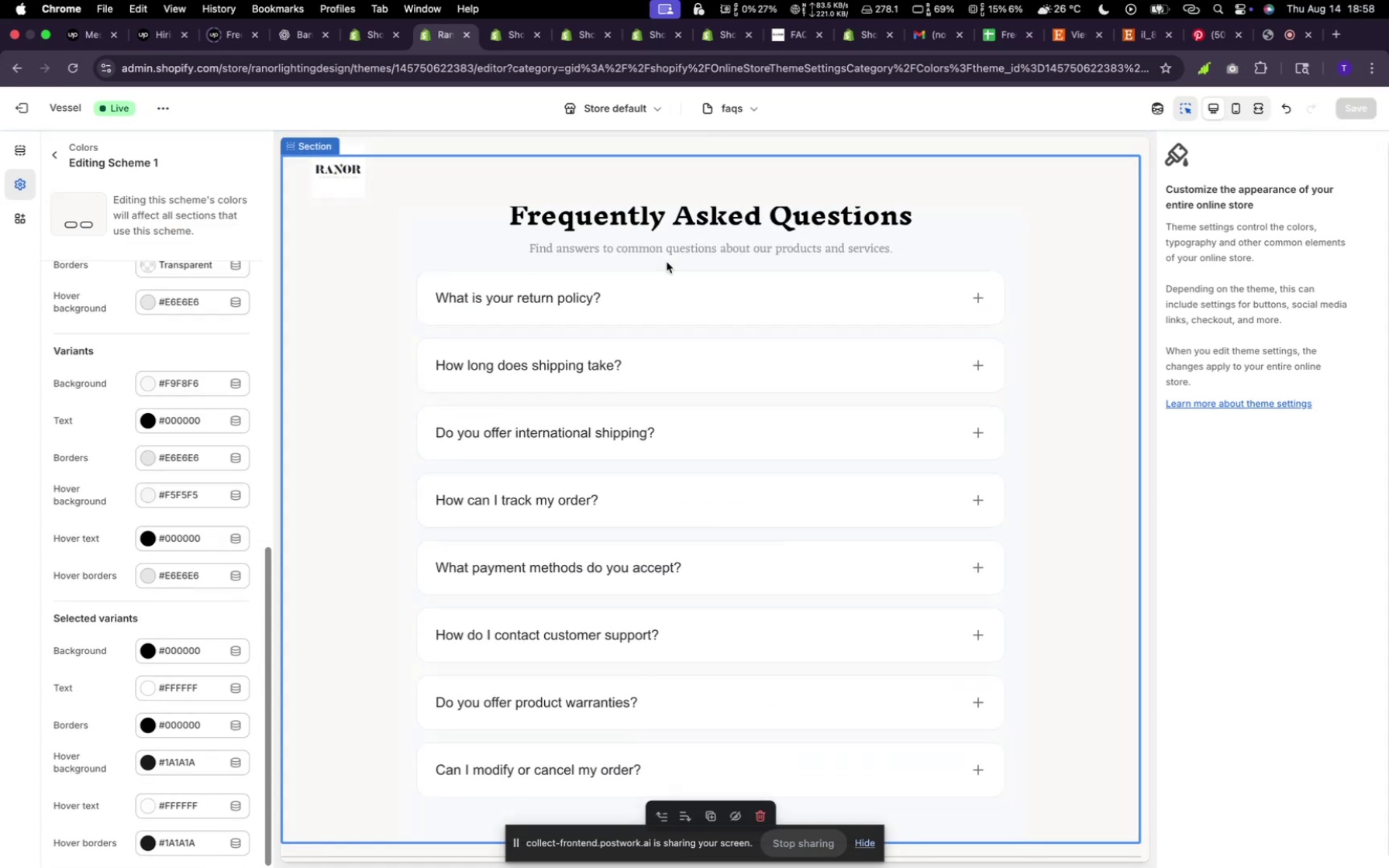 
wait(5.13)
 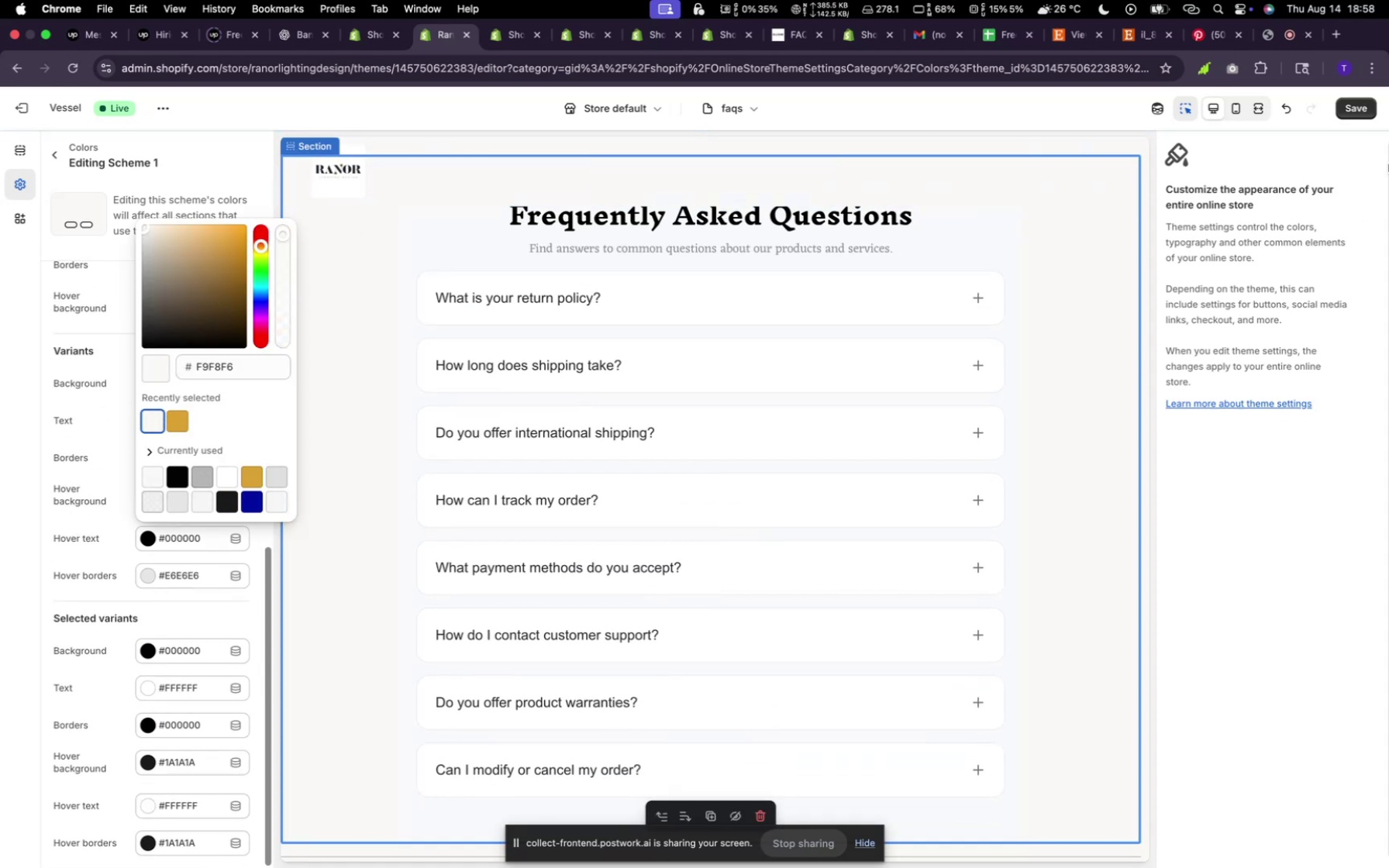 
scroll: coordinate [161, 330], scroll_direction: up, amount: 139.0
 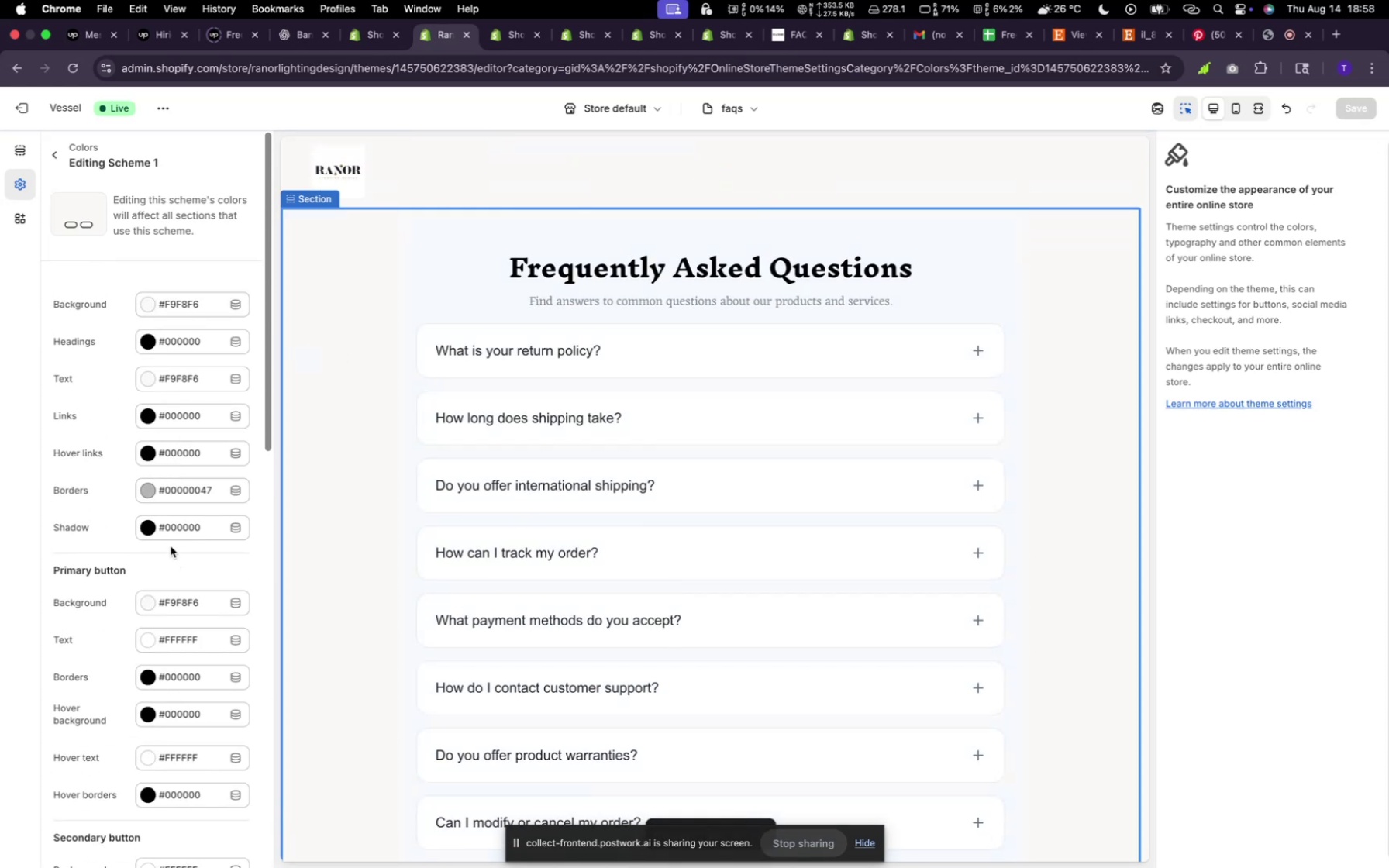 
left_click([172, 372])
 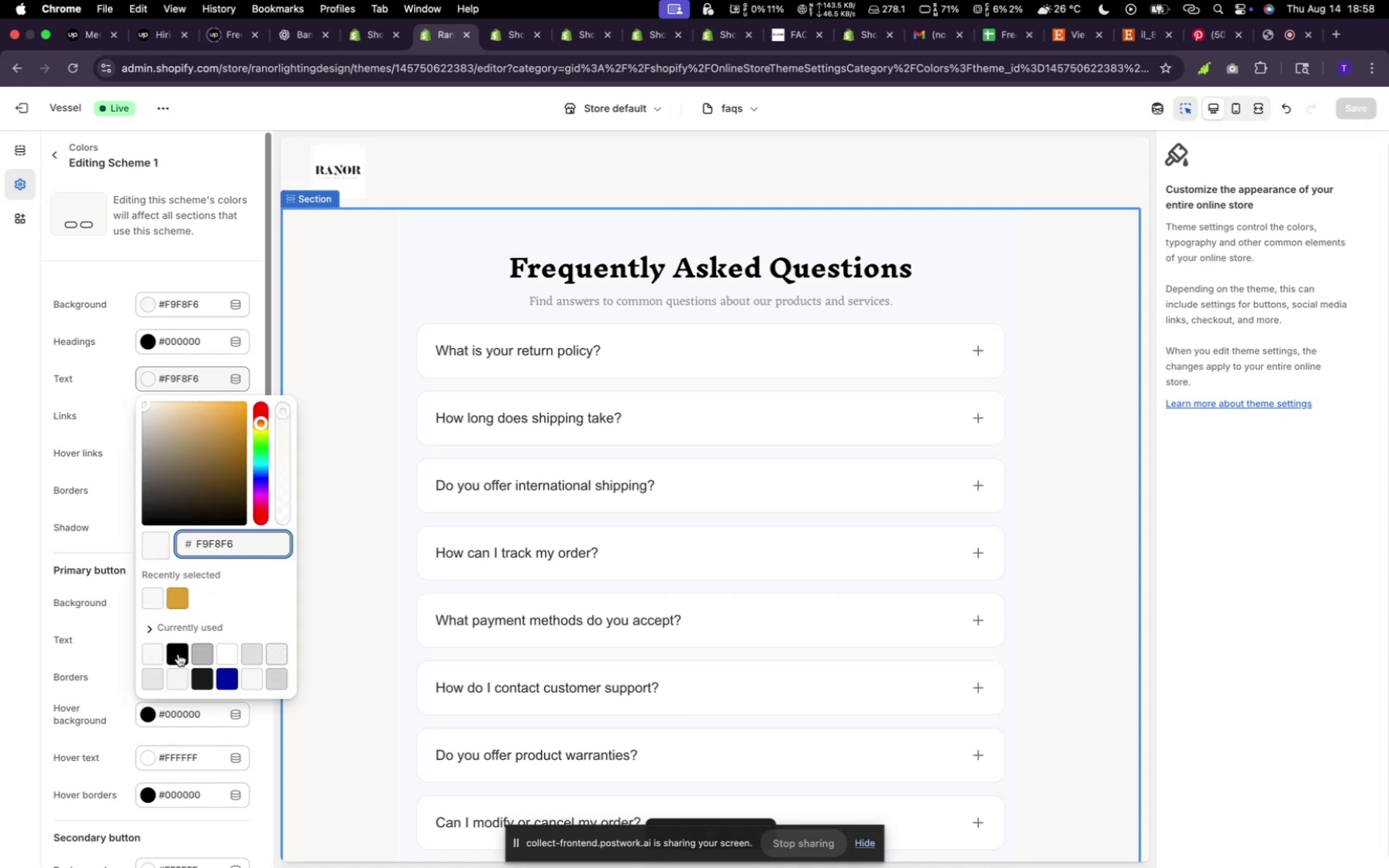 
left_click([178, 655])
 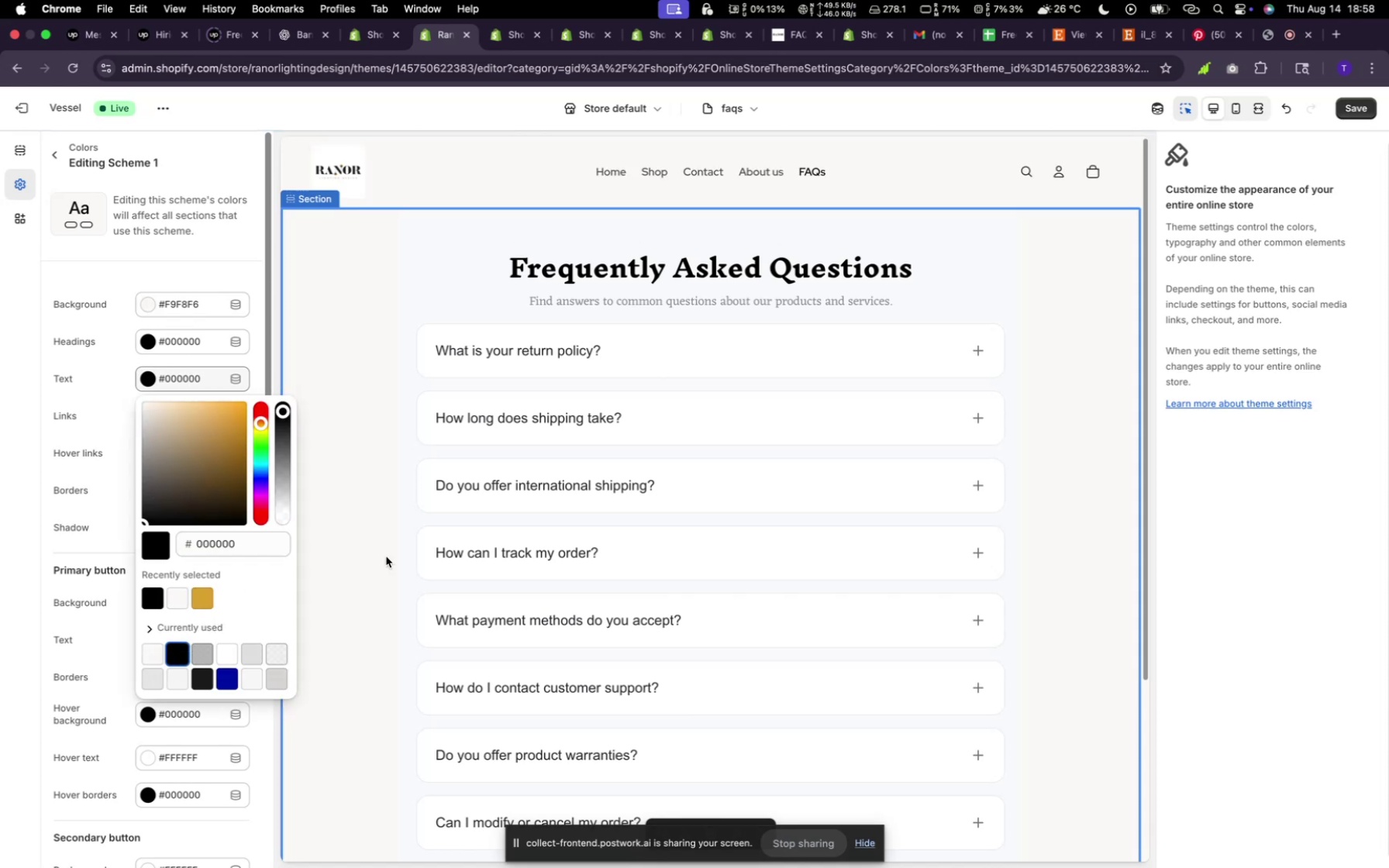 
wait(5.84)
 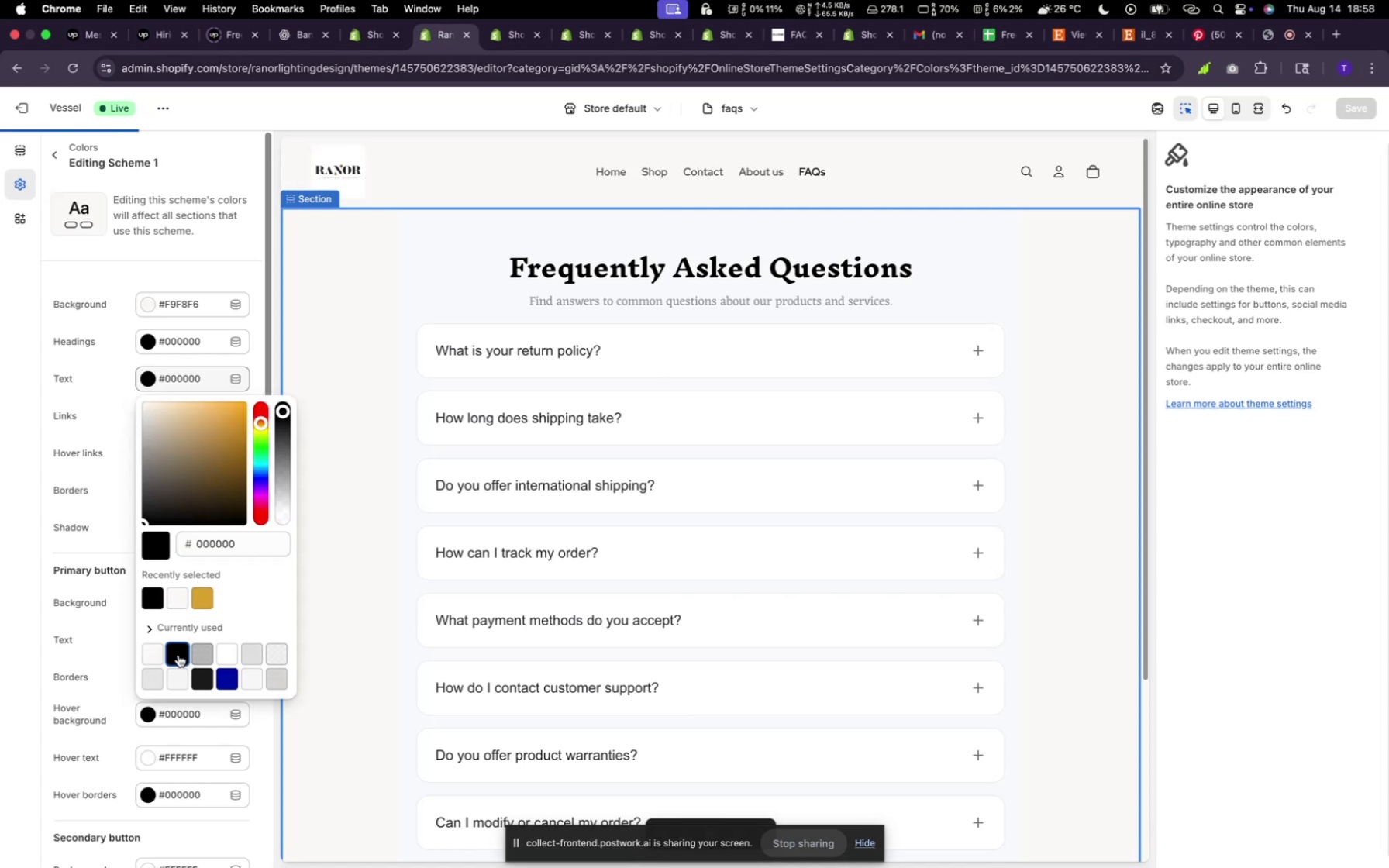 
left_click([1369, 106])
 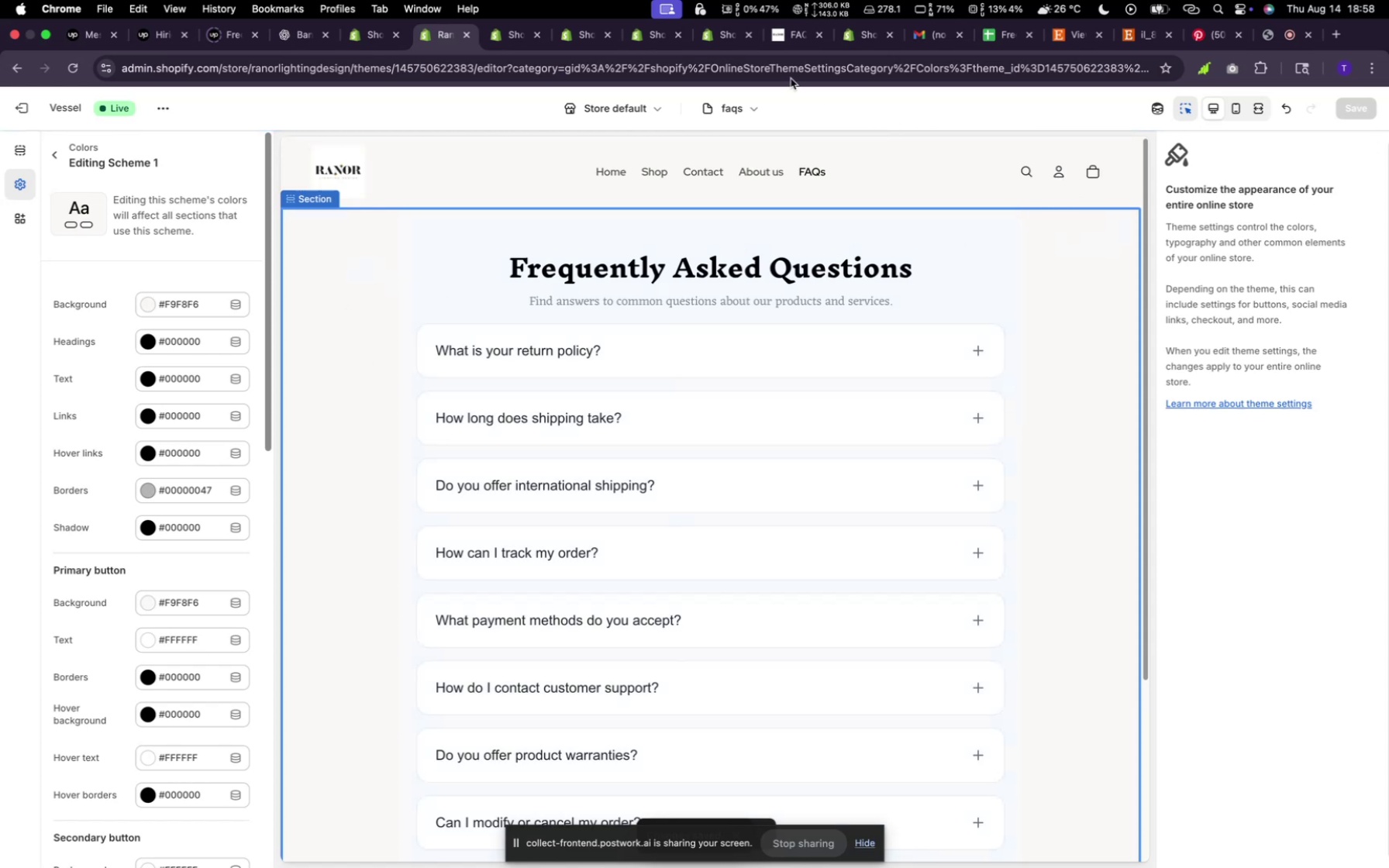 
wait(6.3)
 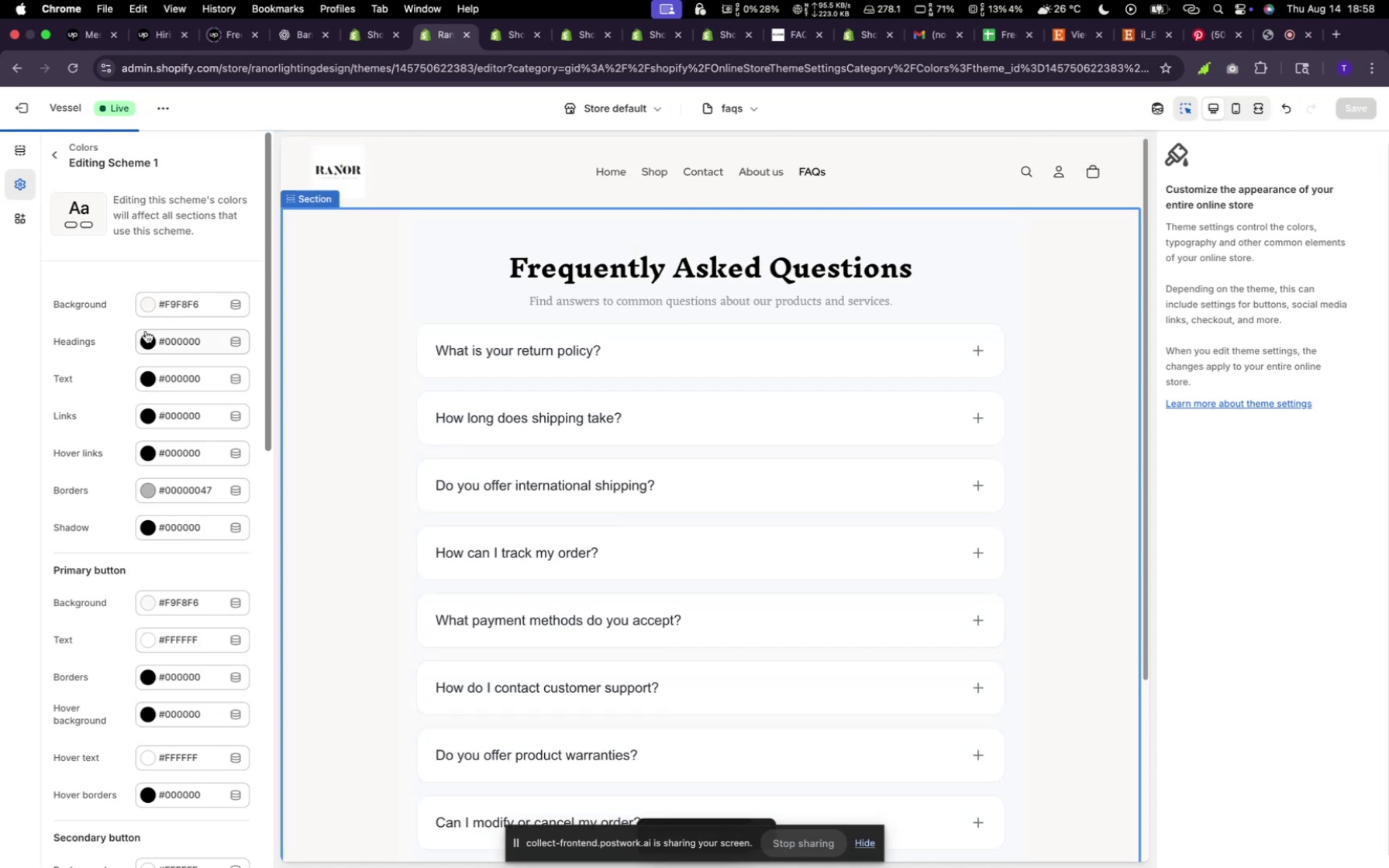 
left_click([510, 32])
 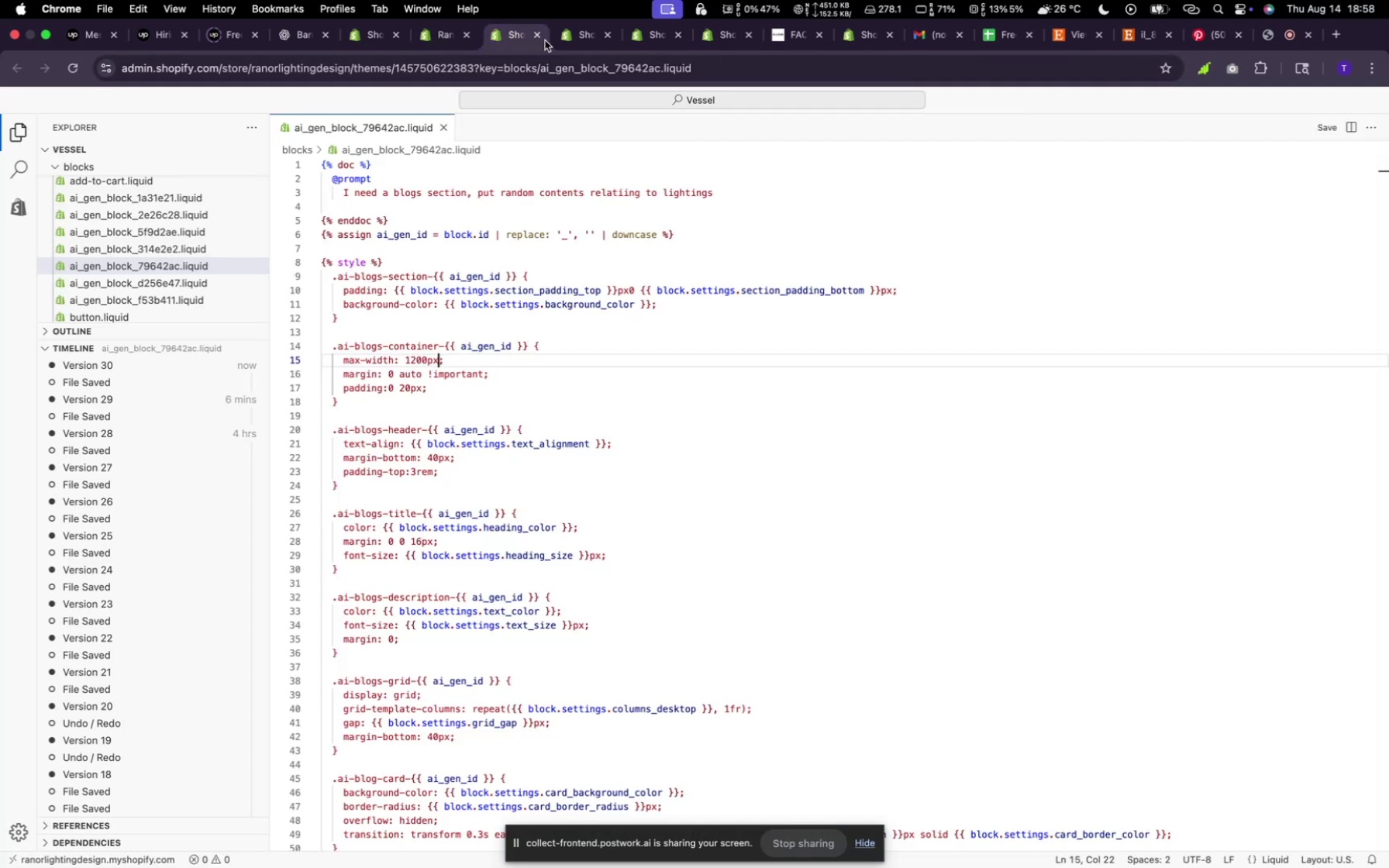 
left_click([545, 40])
 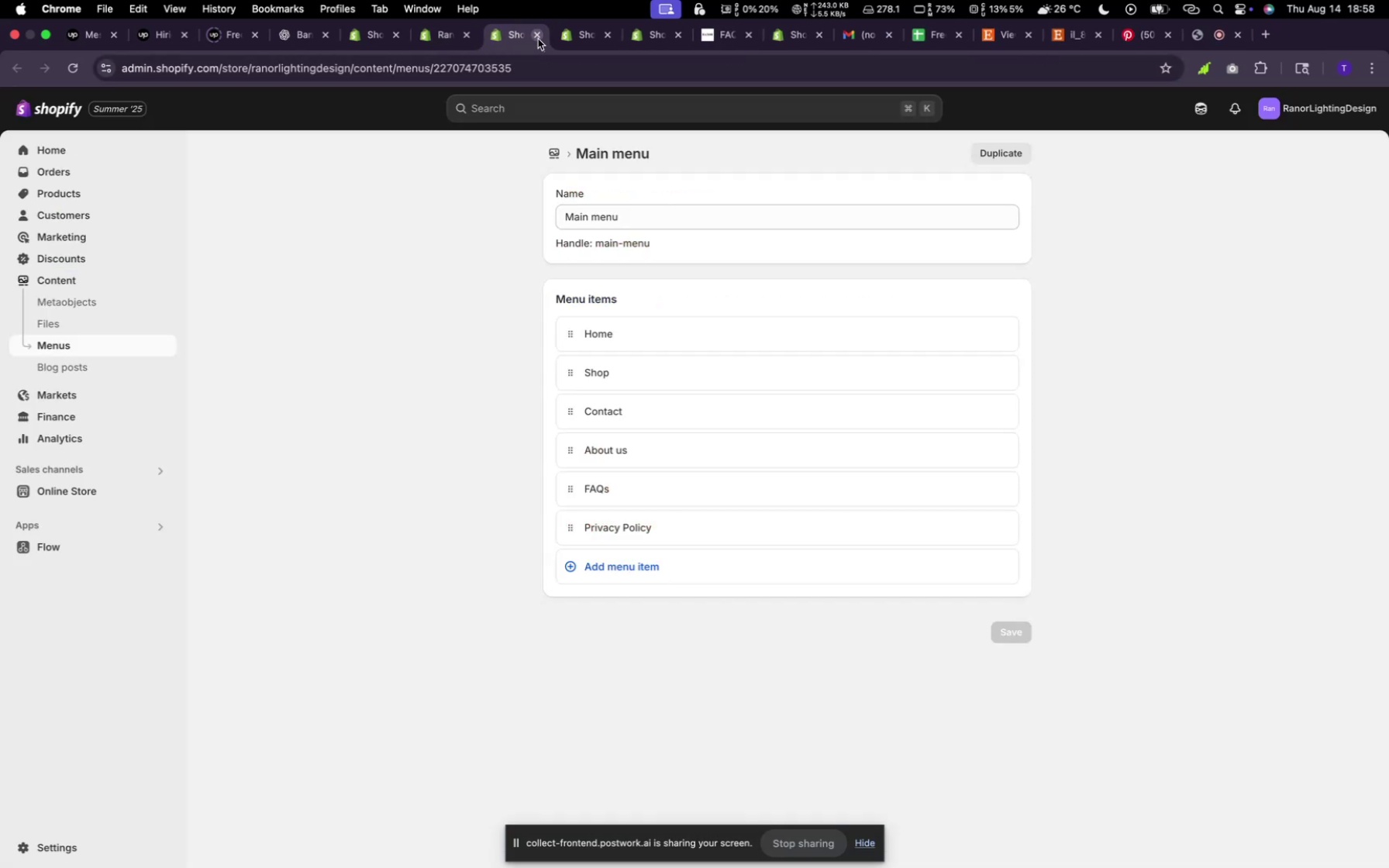 
left_click([538, 39])
 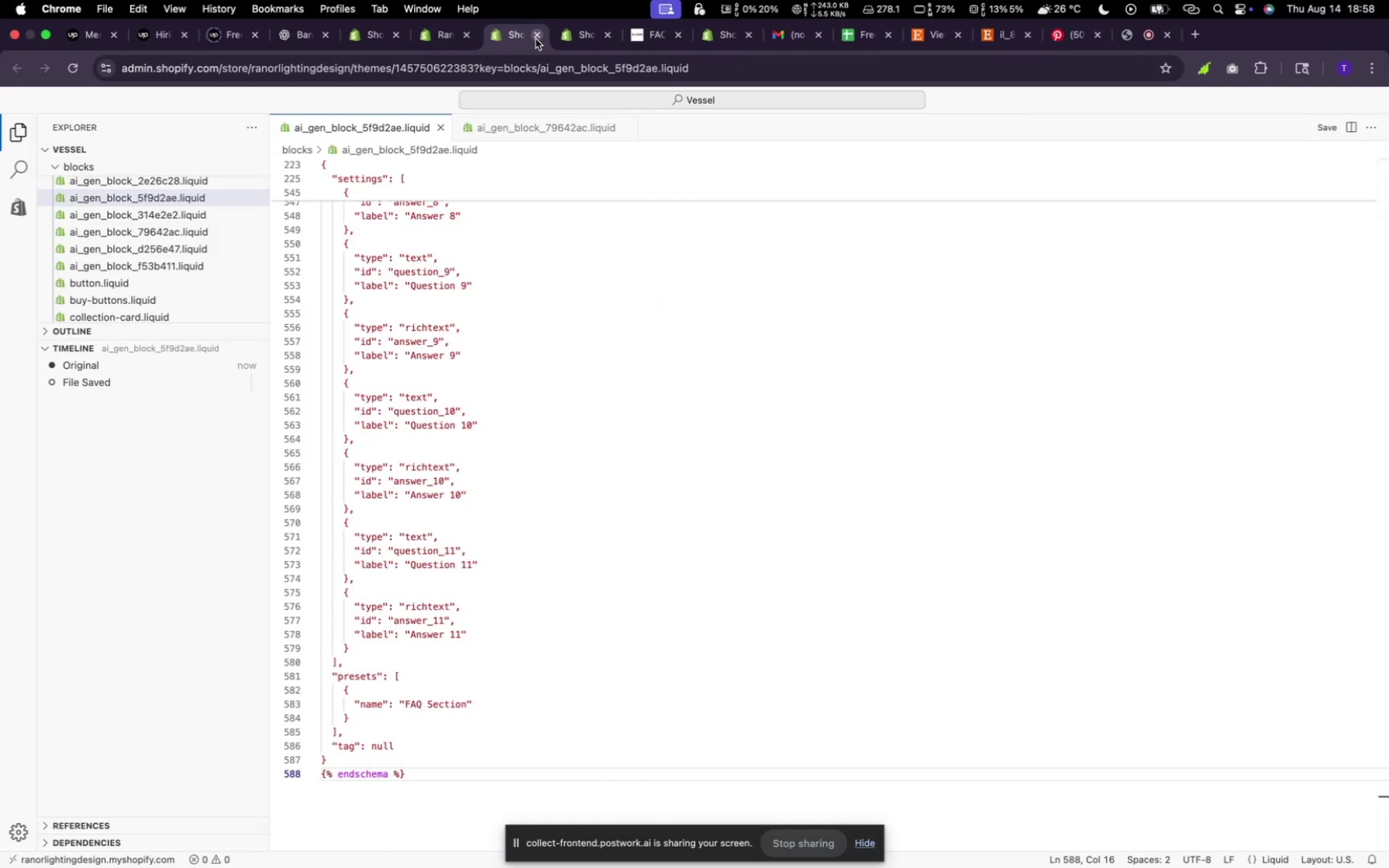 
left_click([536, 39])
 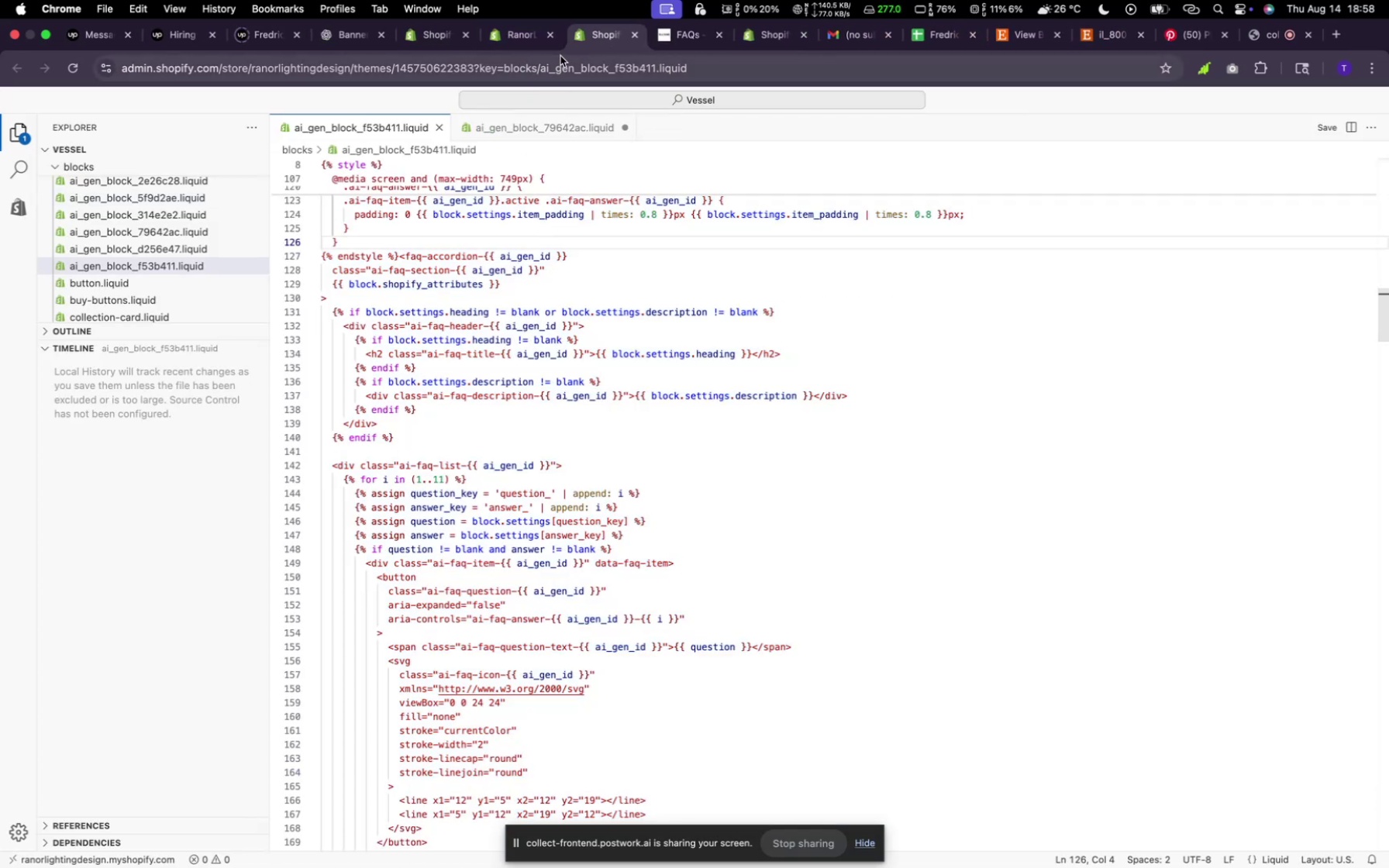 
left_click([552, 40])
 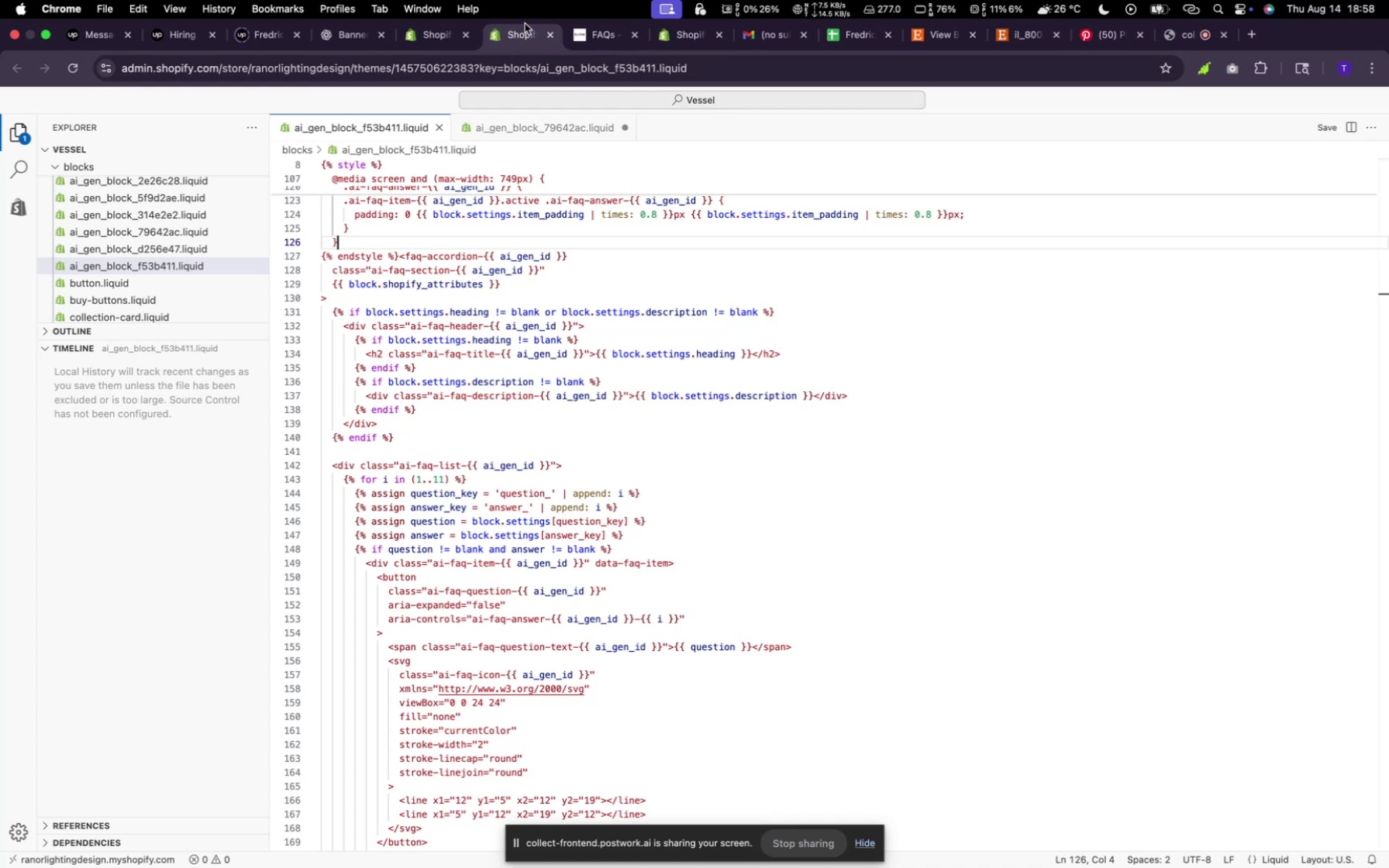 
left_click([524, 24])
 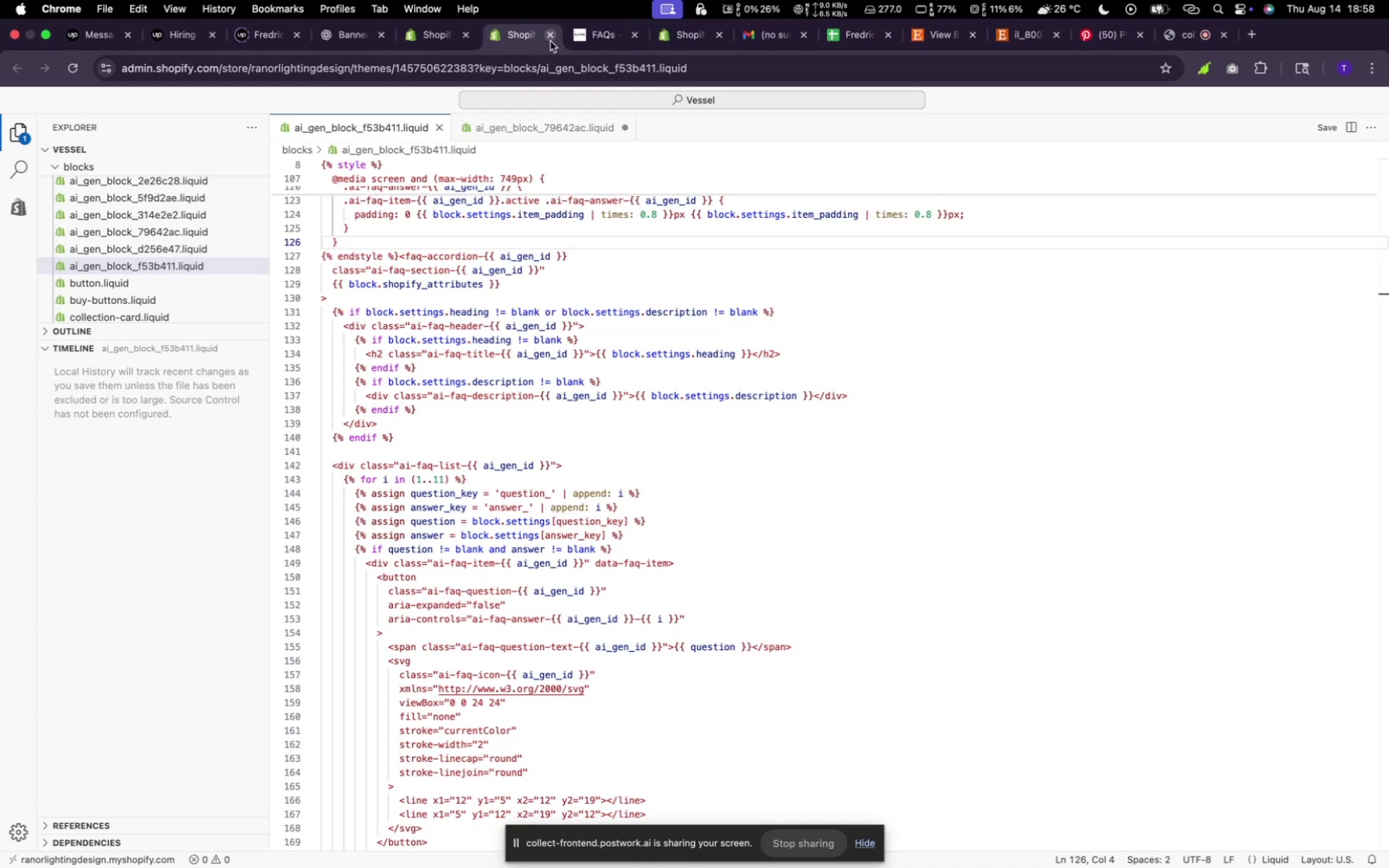 
left_click([549, 40])
 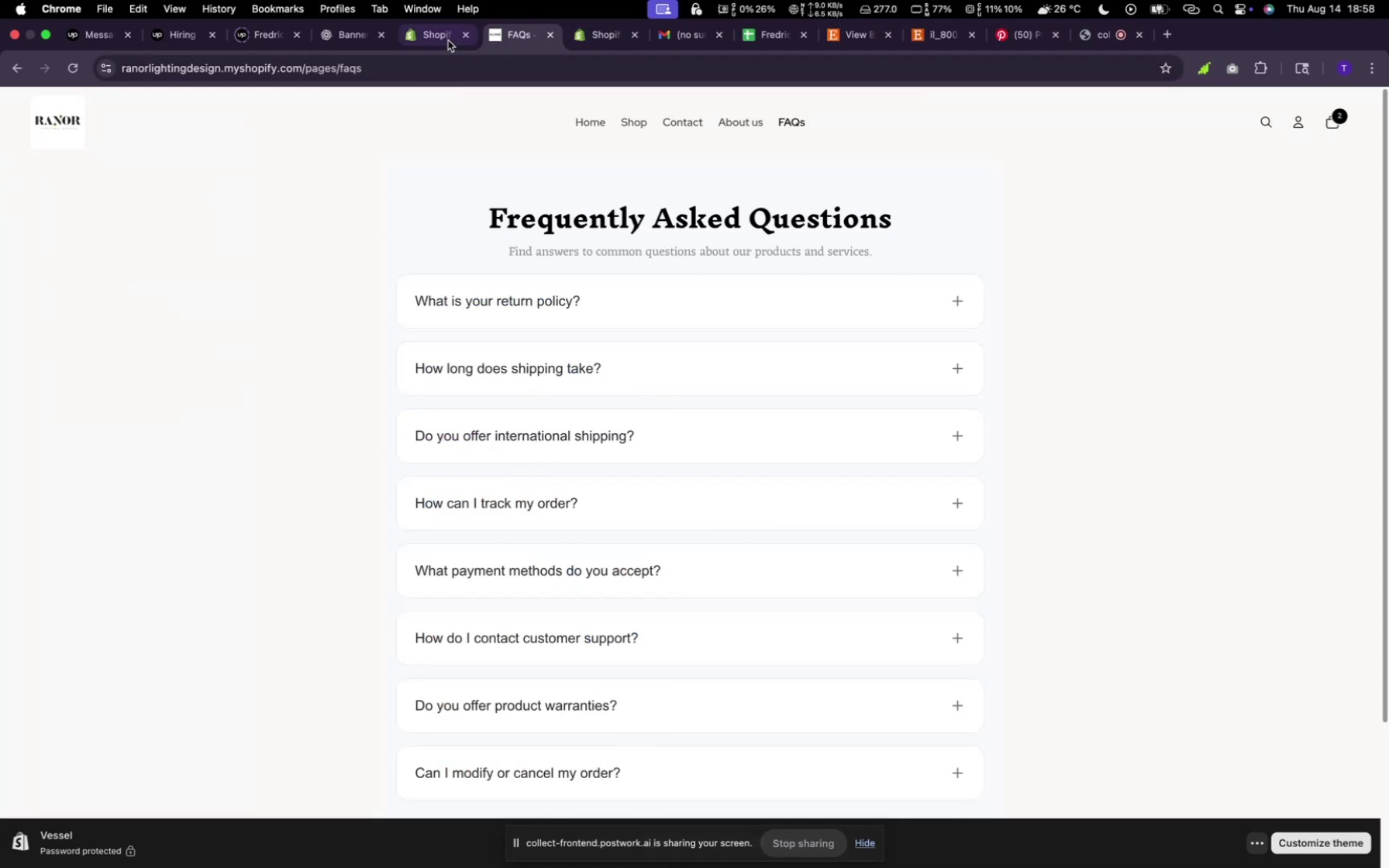 
left_click([438, 36])
 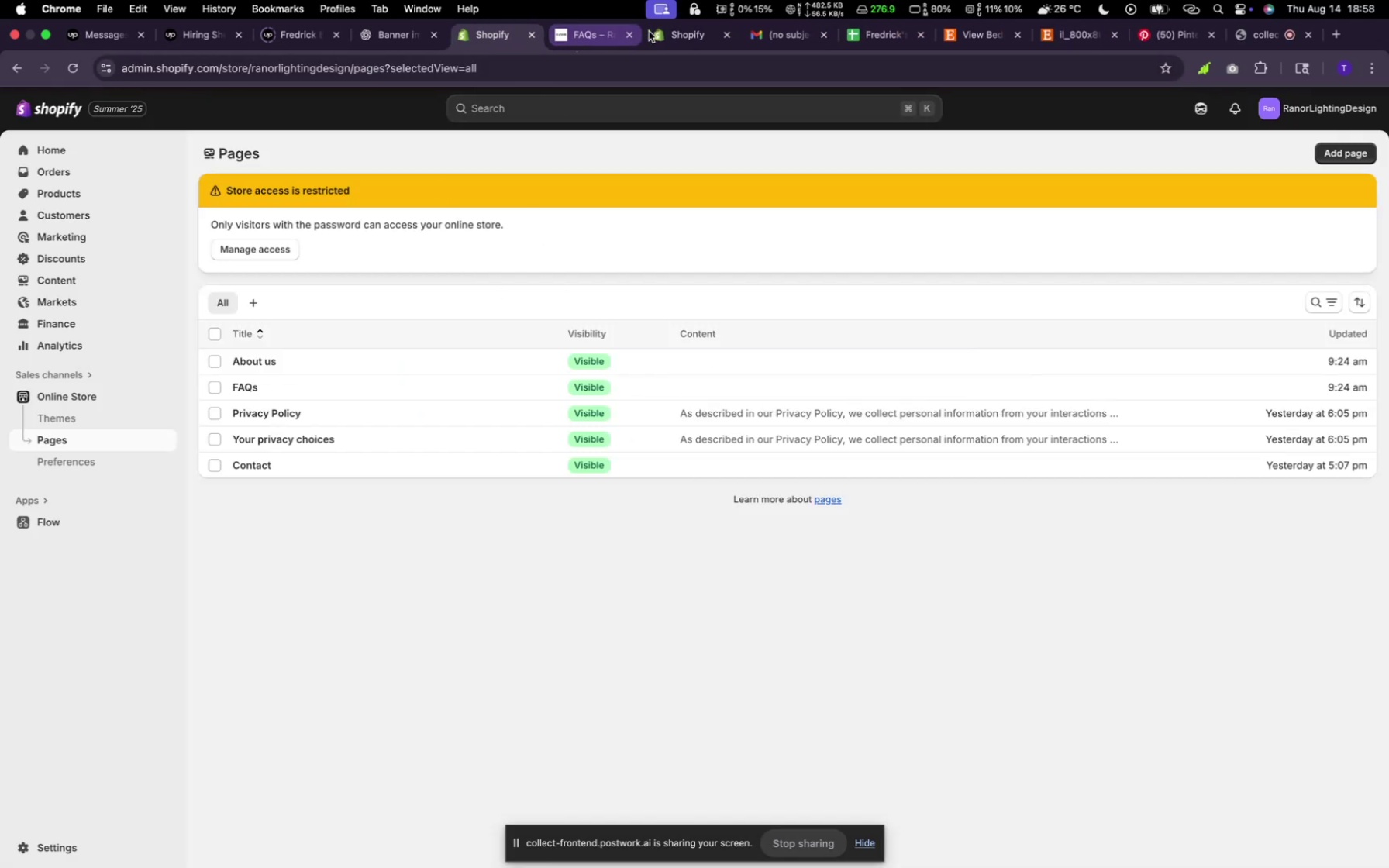 
left_click([669, 39])
 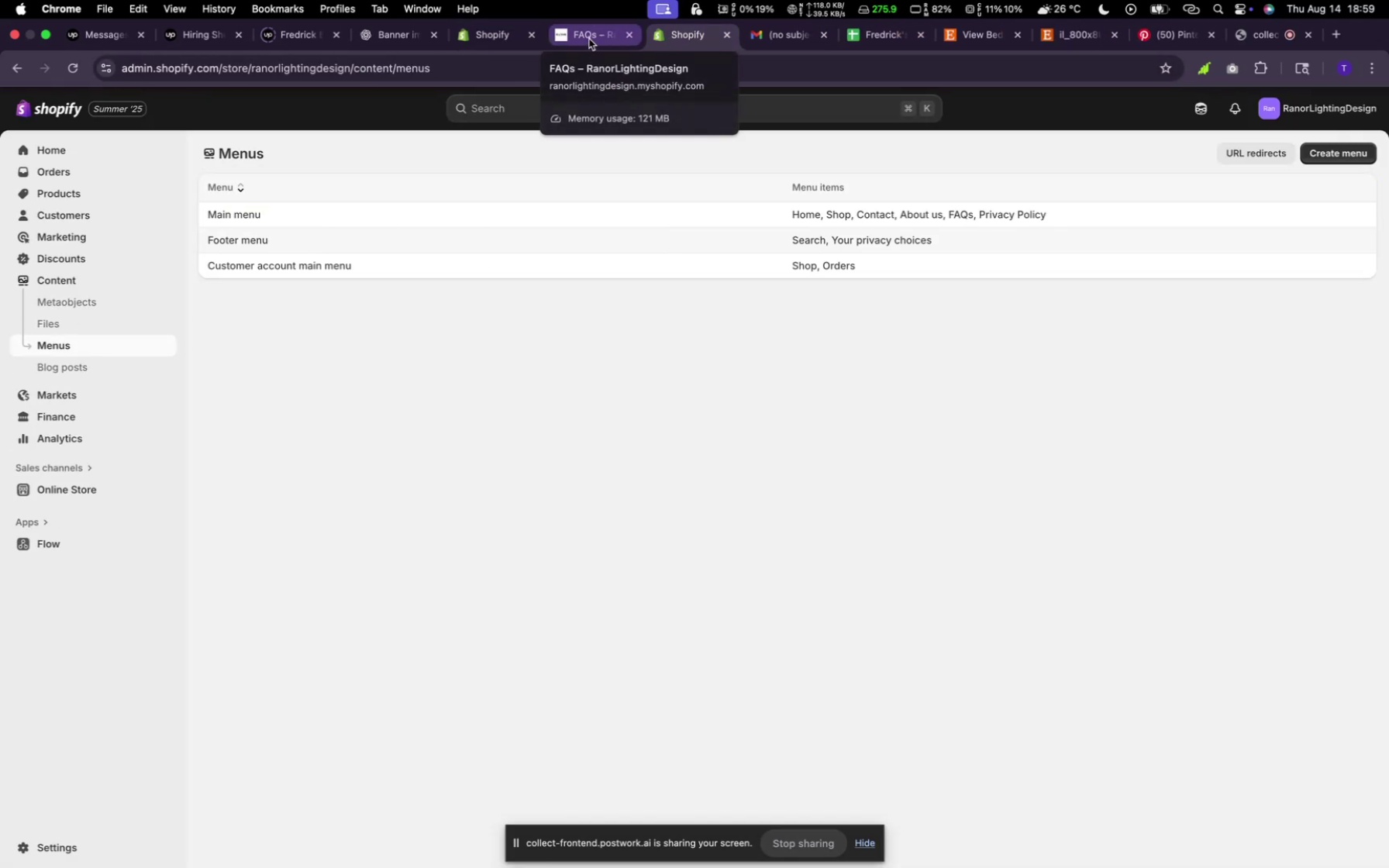 
left_click([589, 39])
 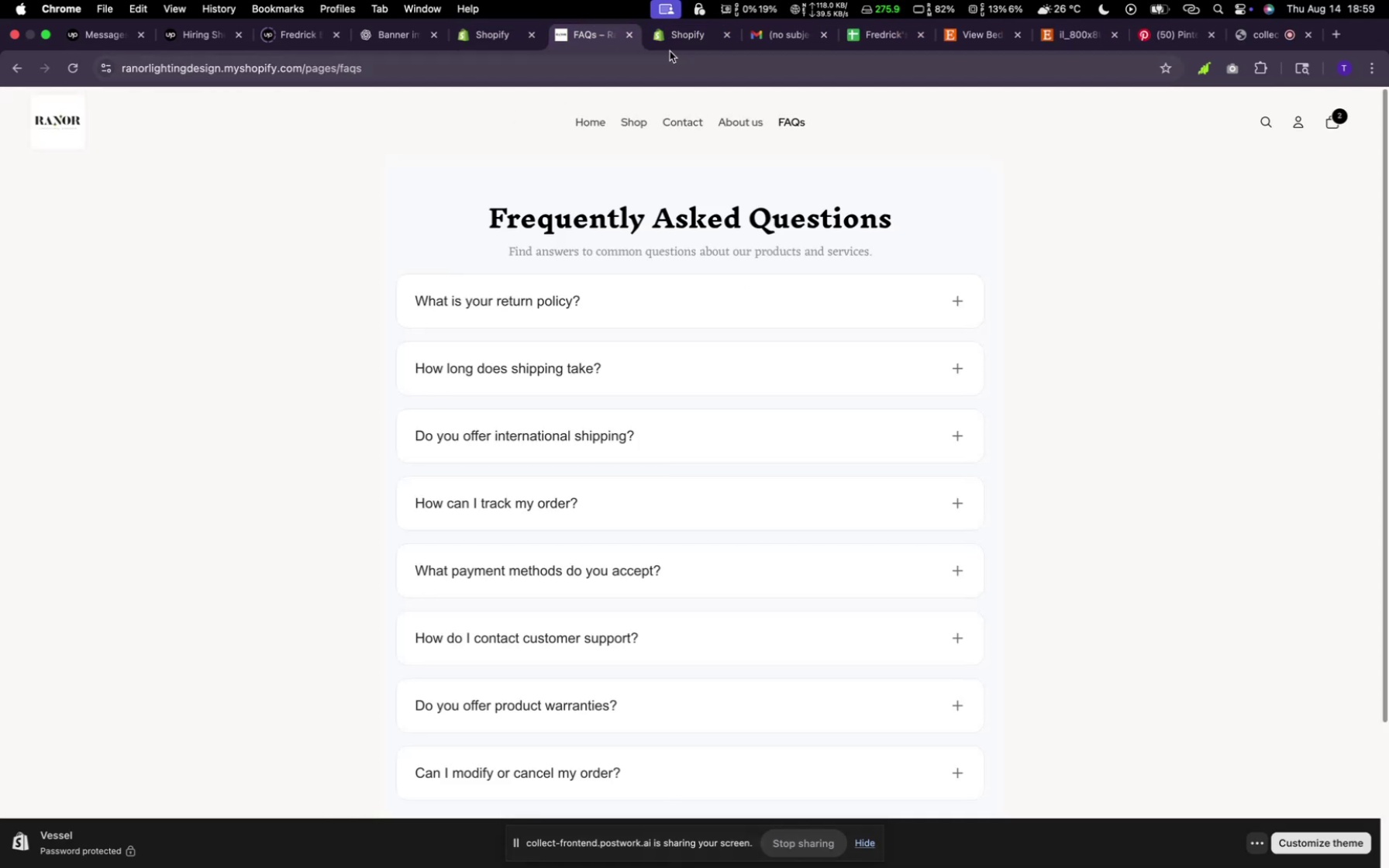 
left_click([670, 43])
 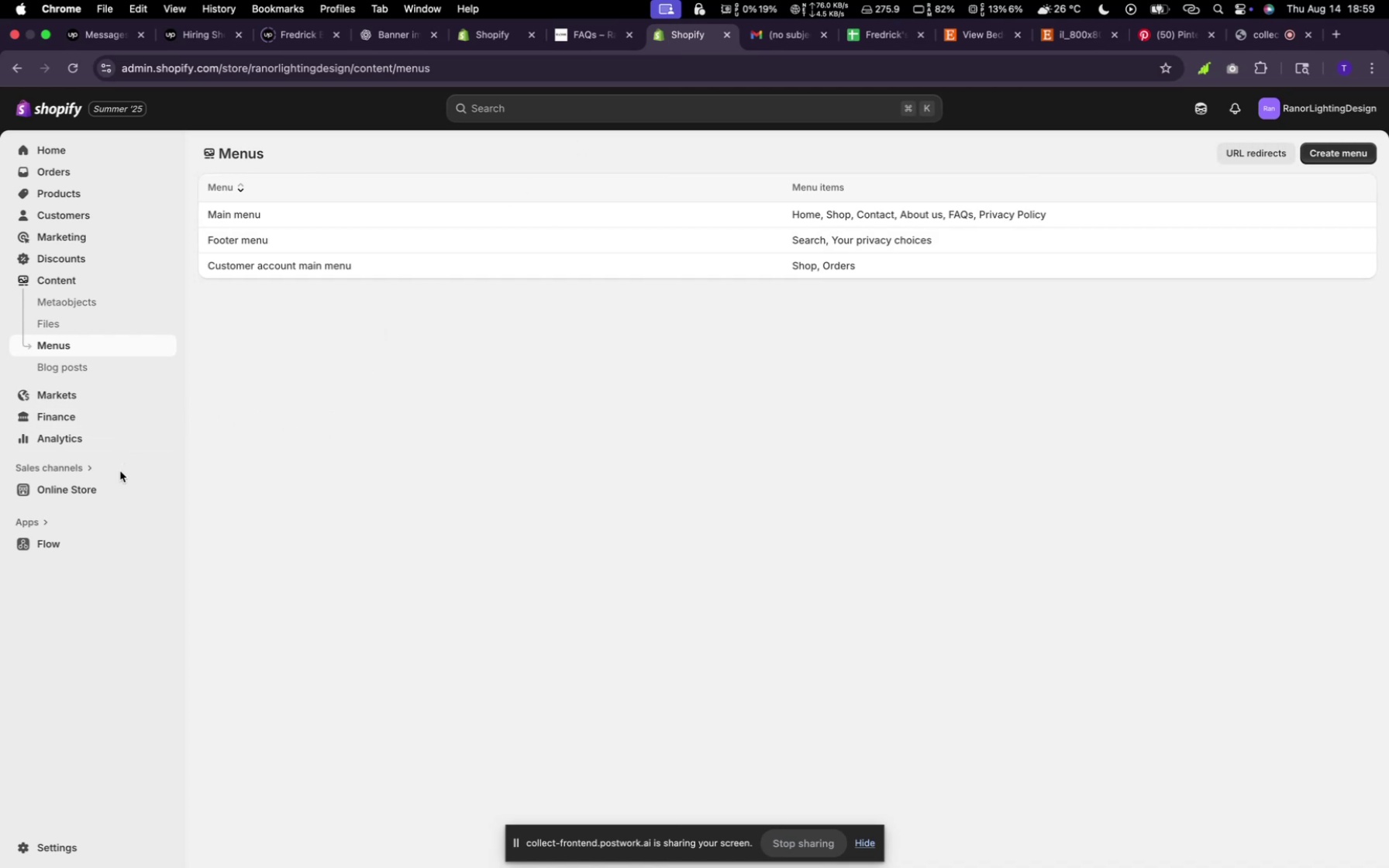 
mouse_move([98, 467])
 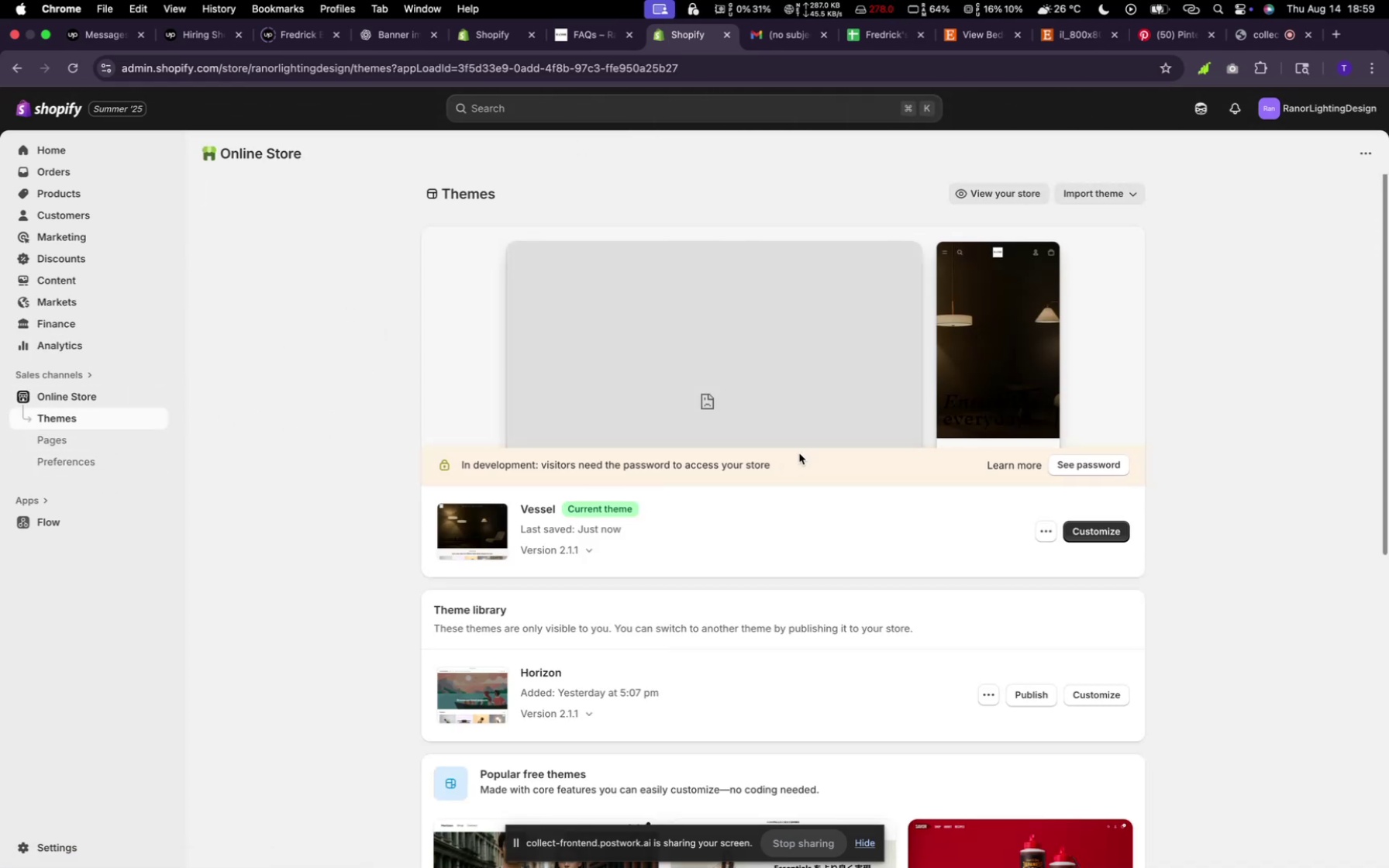 
wait(7.75)
 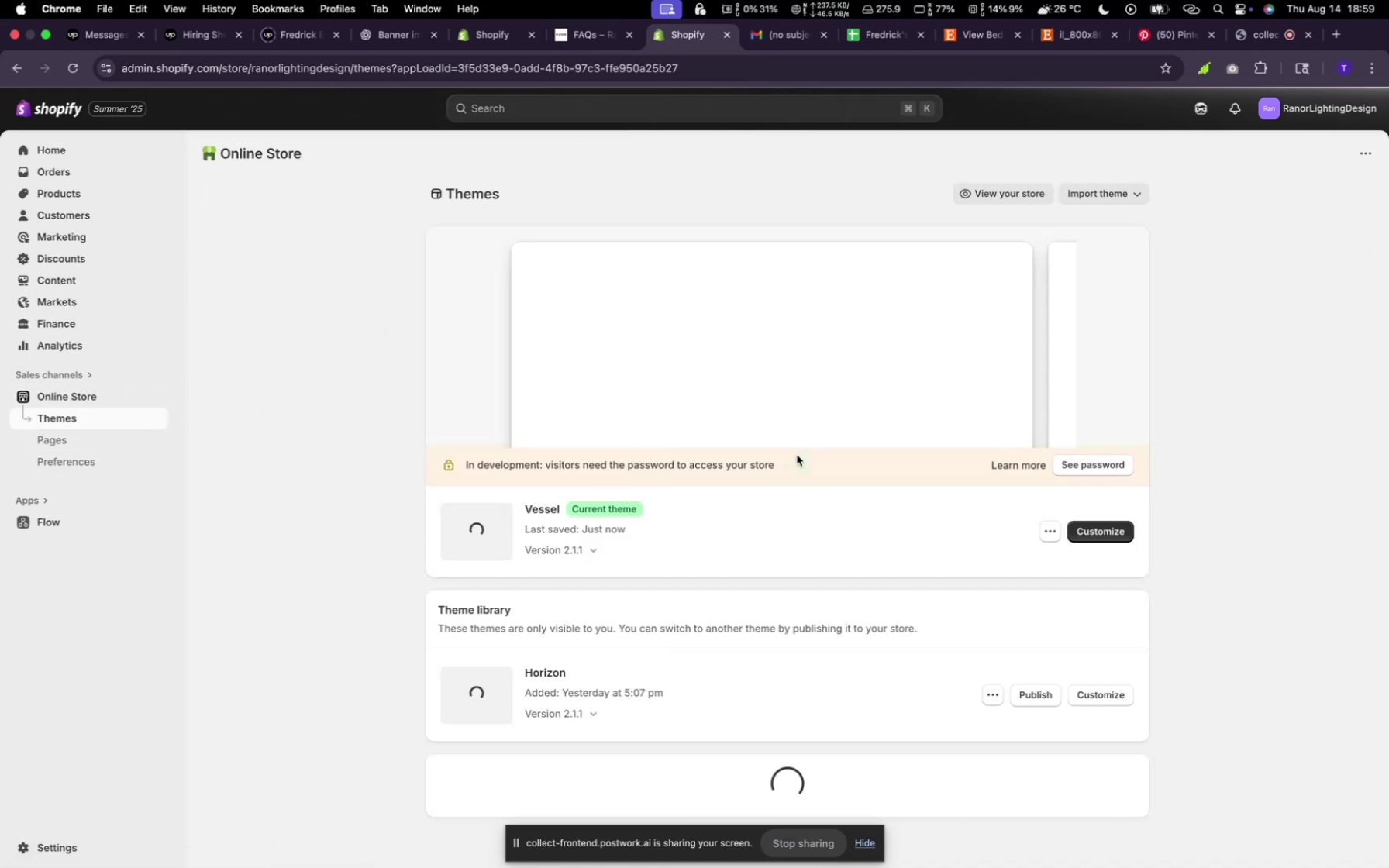 
scroll: coordinate [783, 518], scroll_direction: down, amount: 29.0
 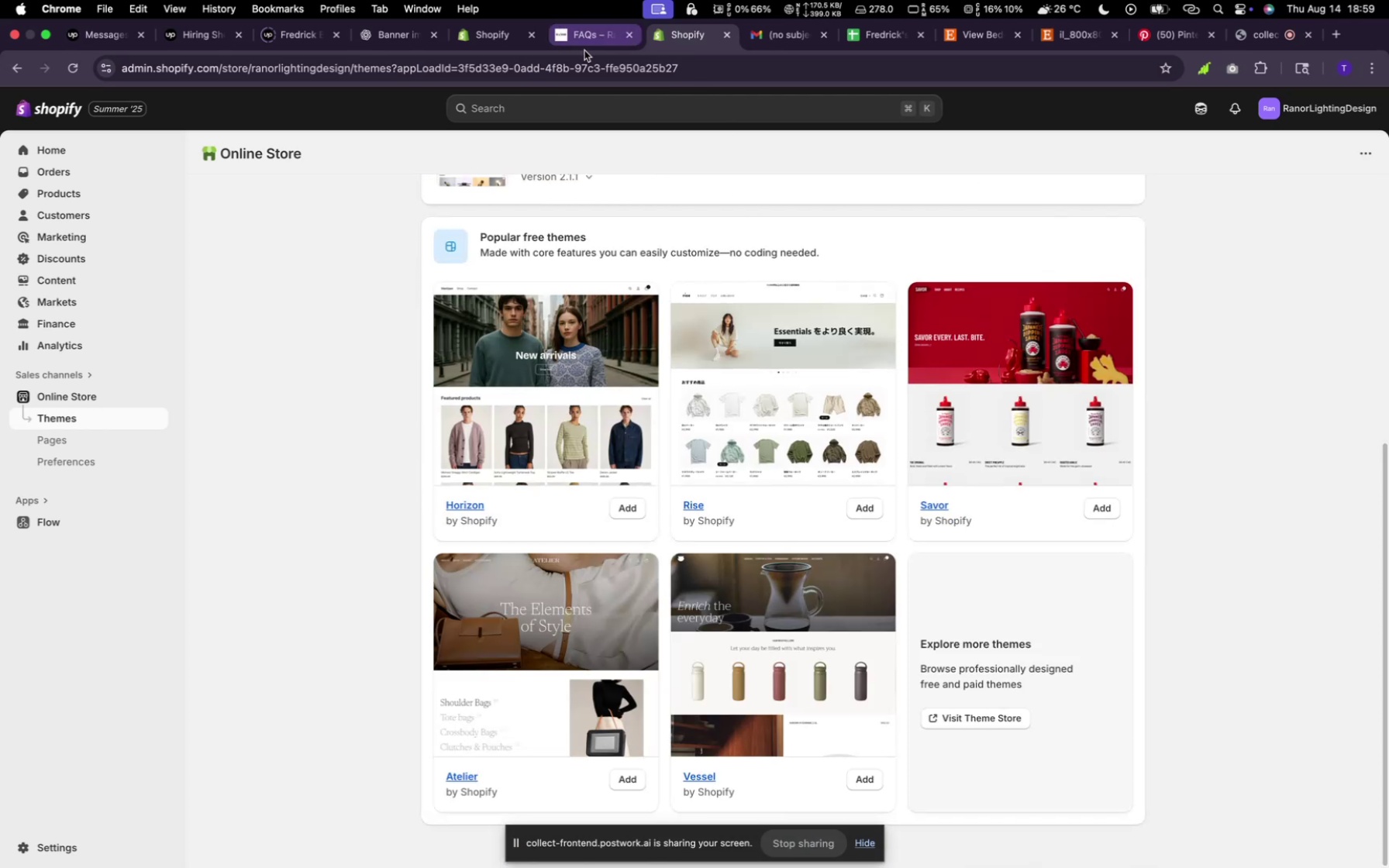 
left_click([584, 43])
 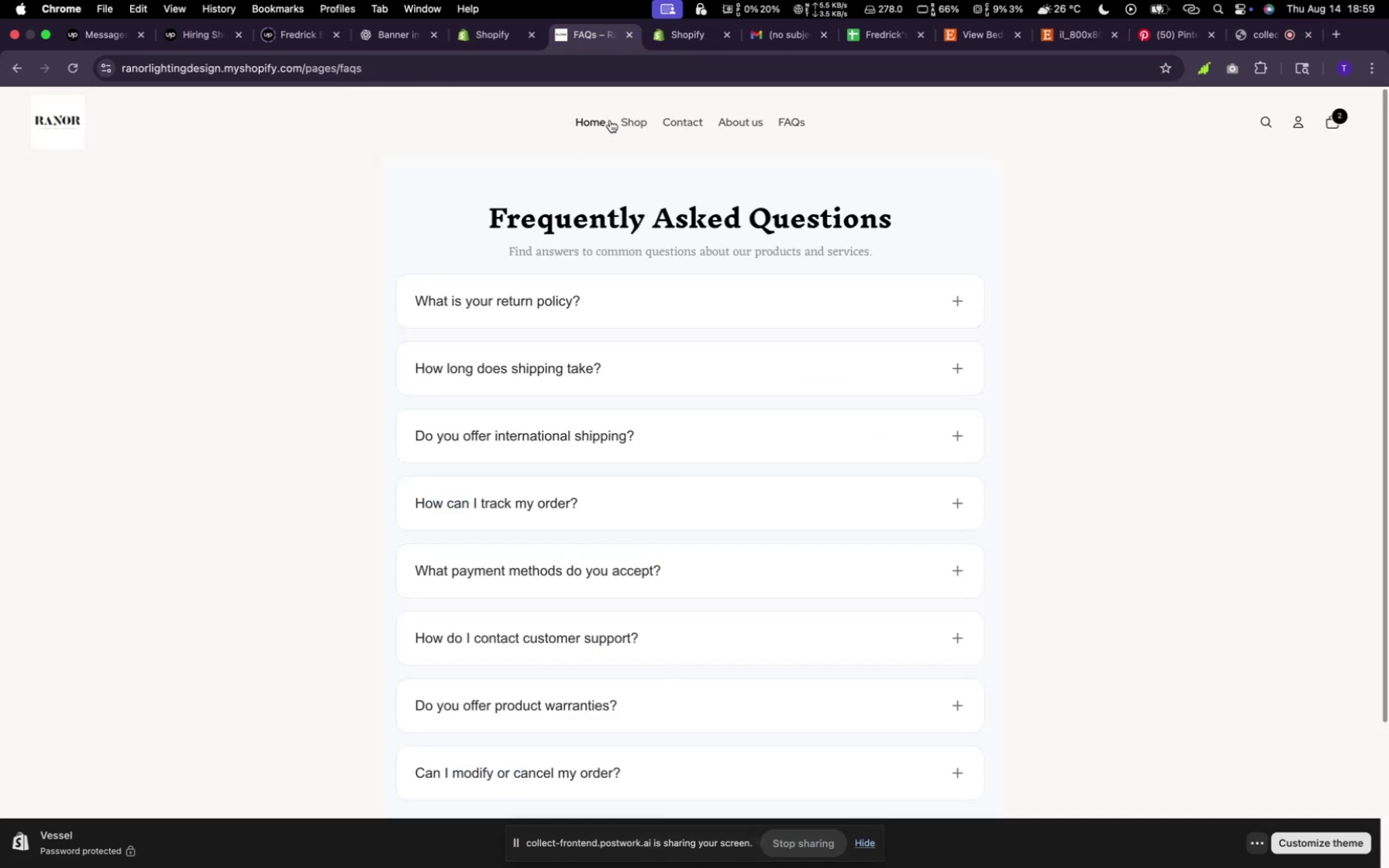 
left_click([608, 119])
 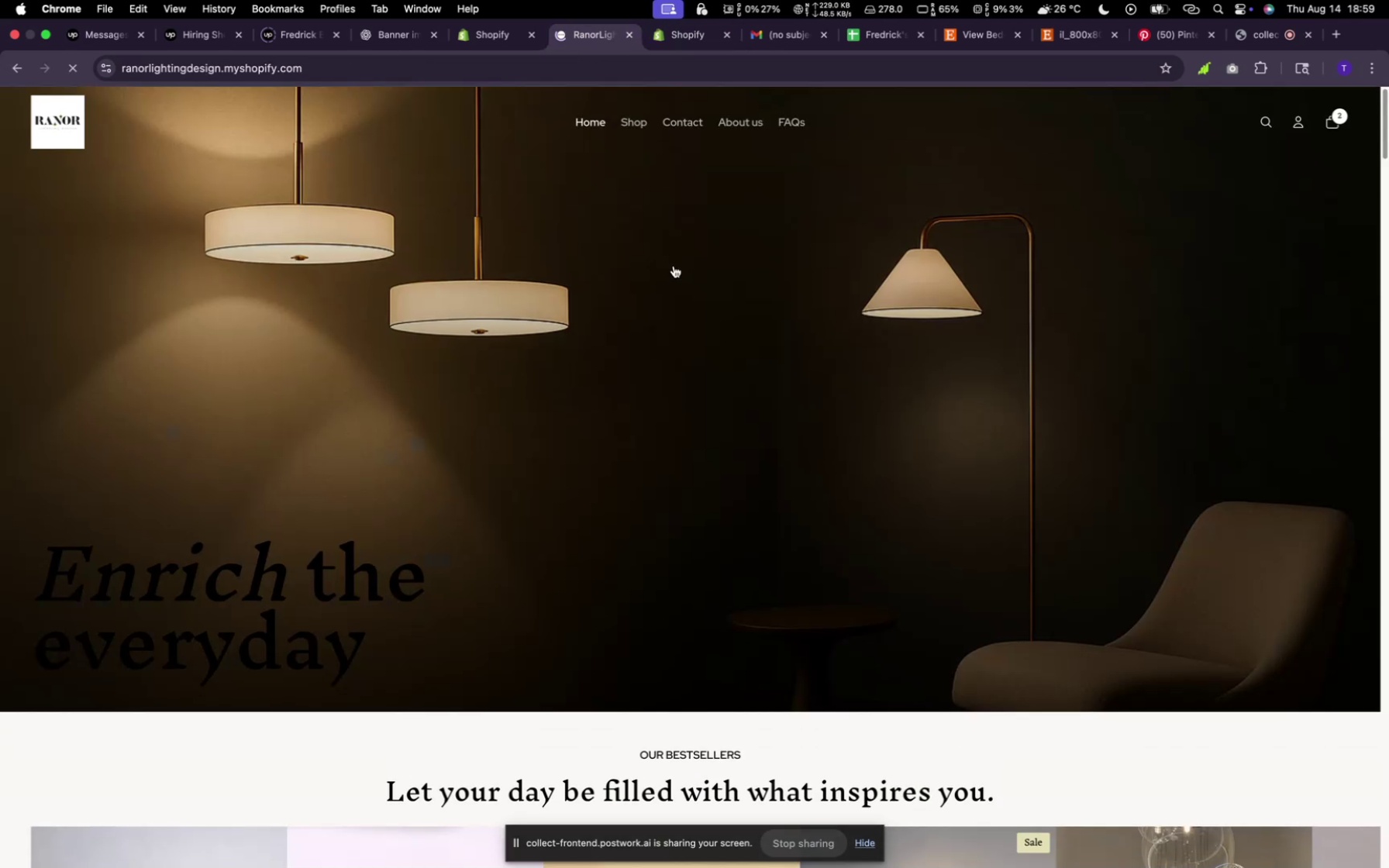 
scroll: coordinate [1050, 405], scroll_direction: down, amount: 4.0
 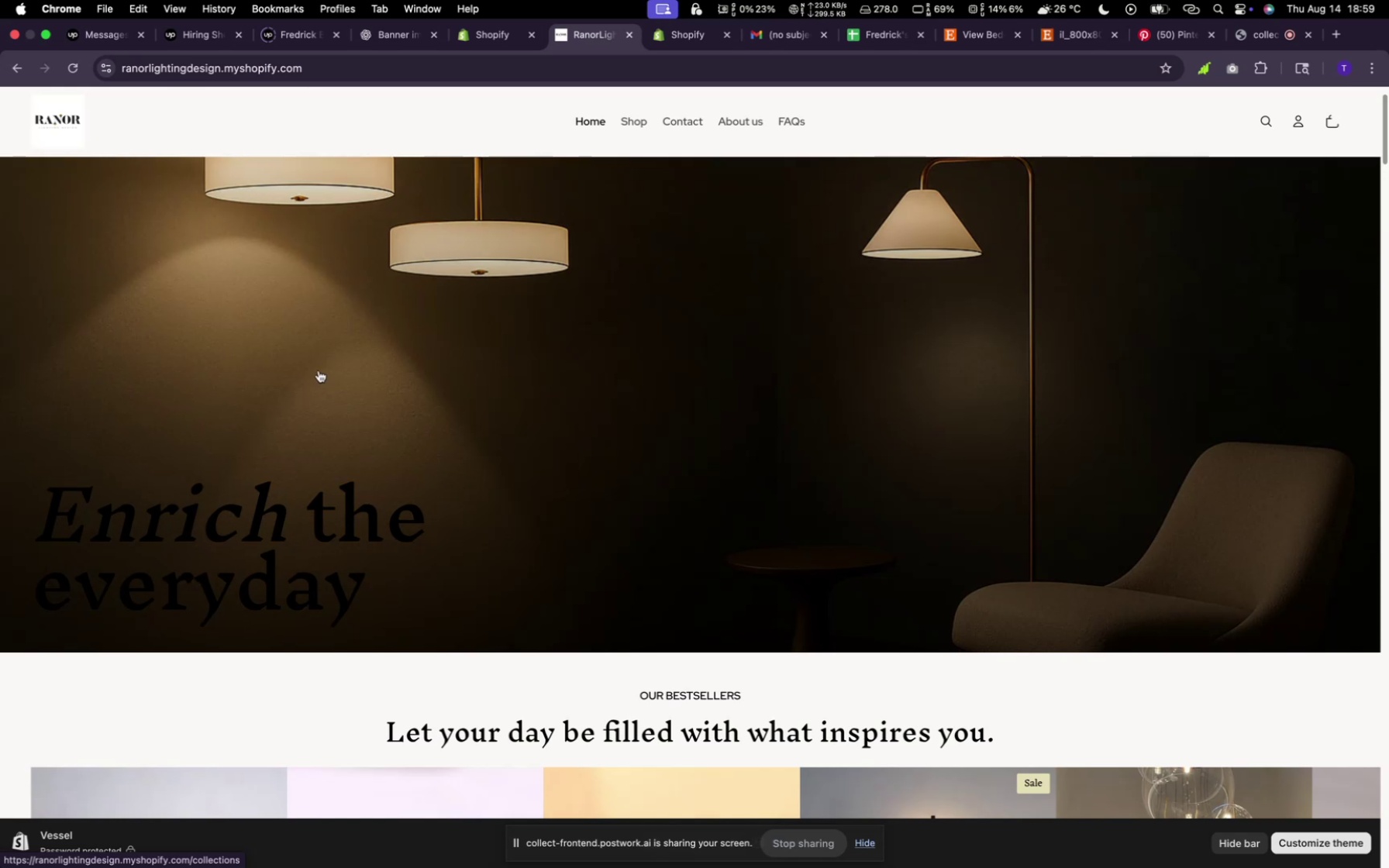 
left_click([490, 34])
 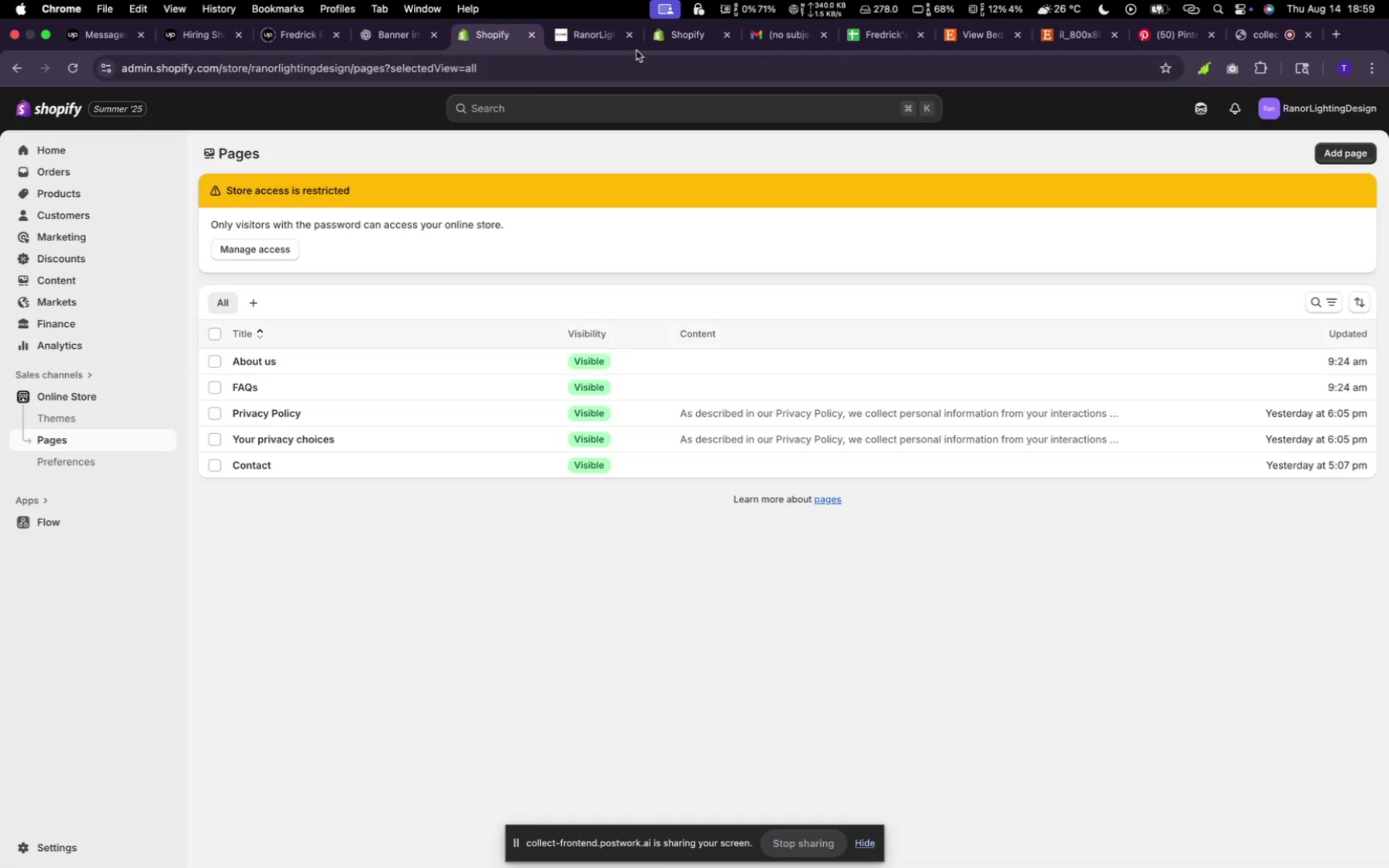 
left_click([668, 42])
 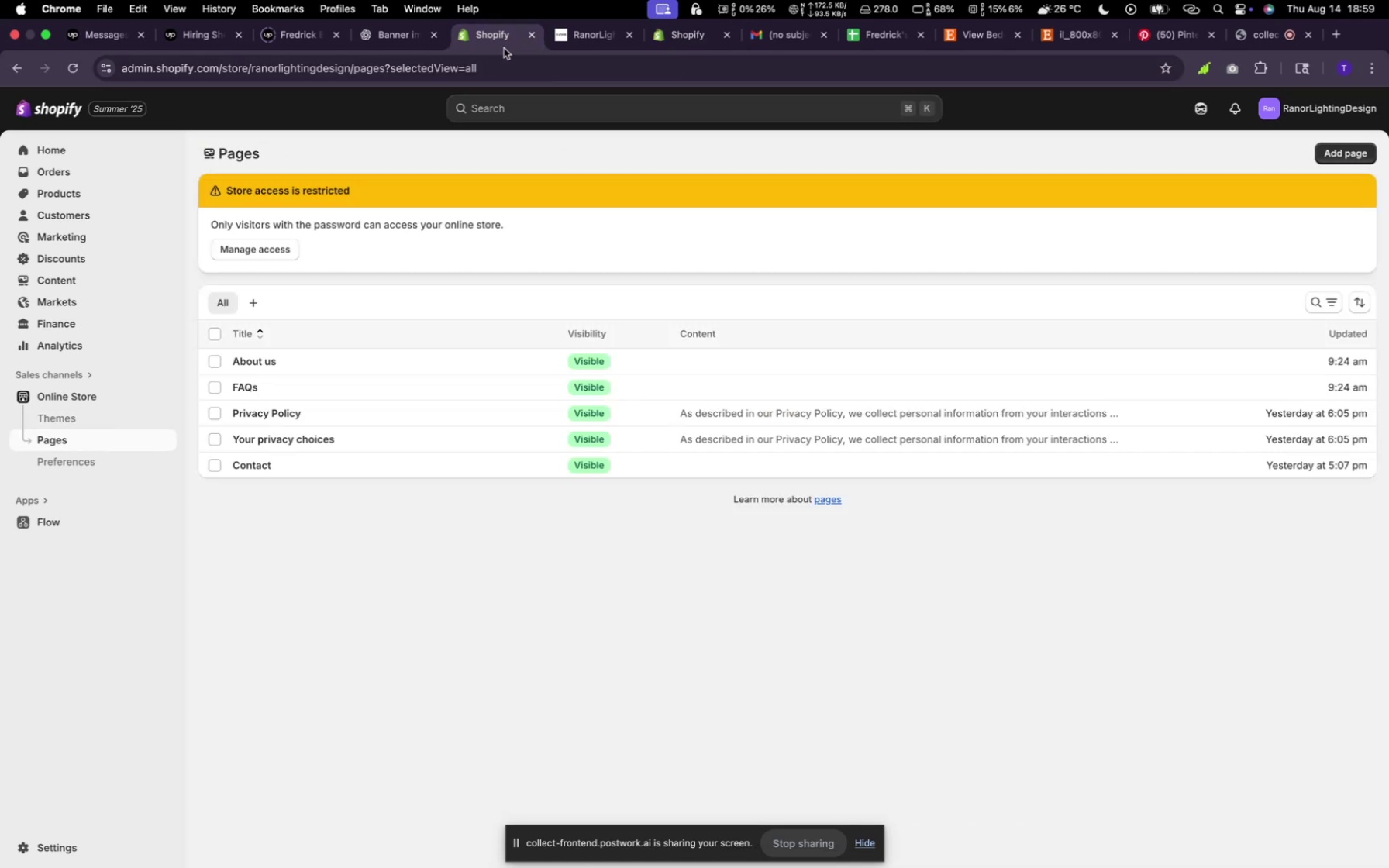 
wait(6.36)
 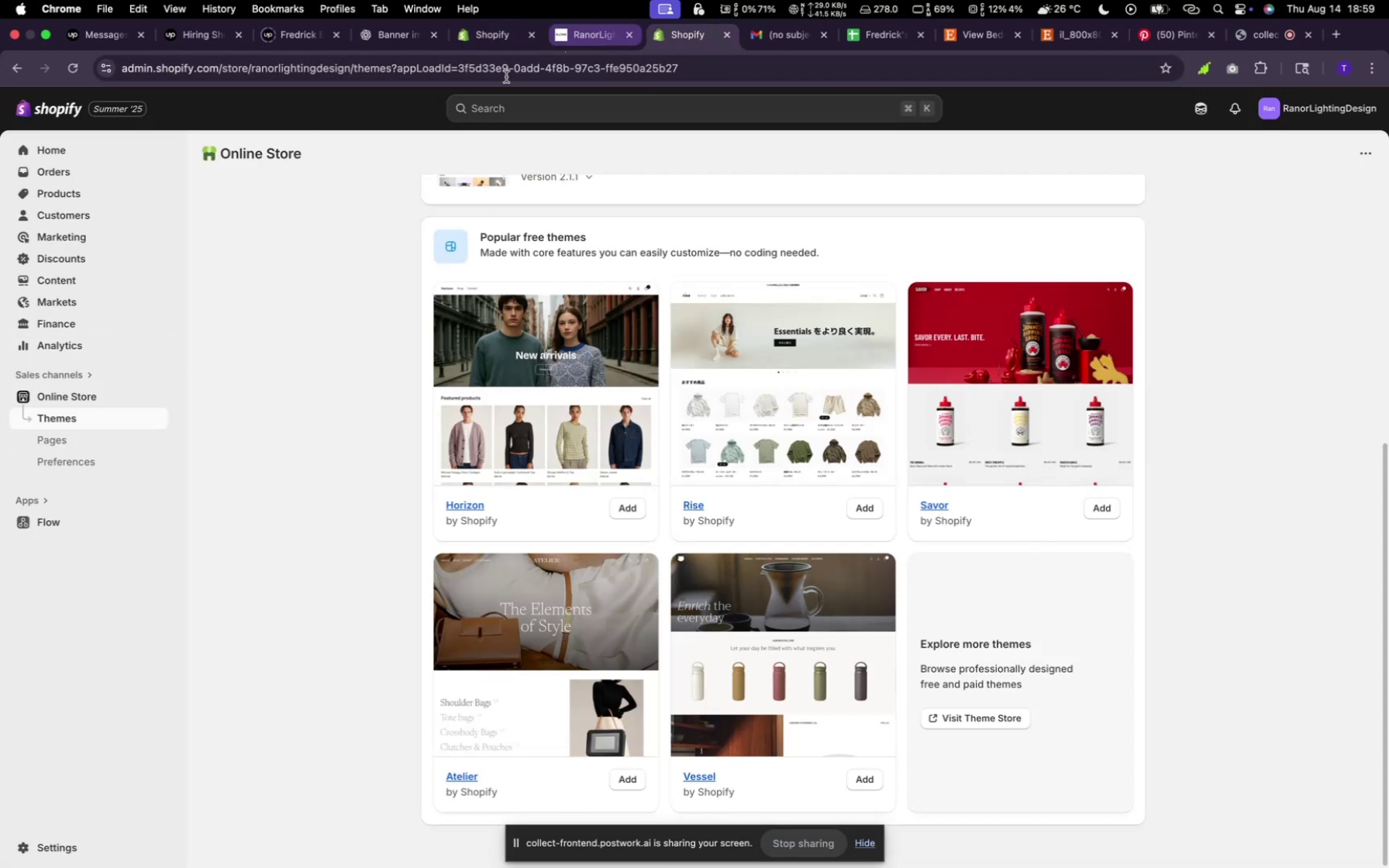 
left_click([62, 396])
 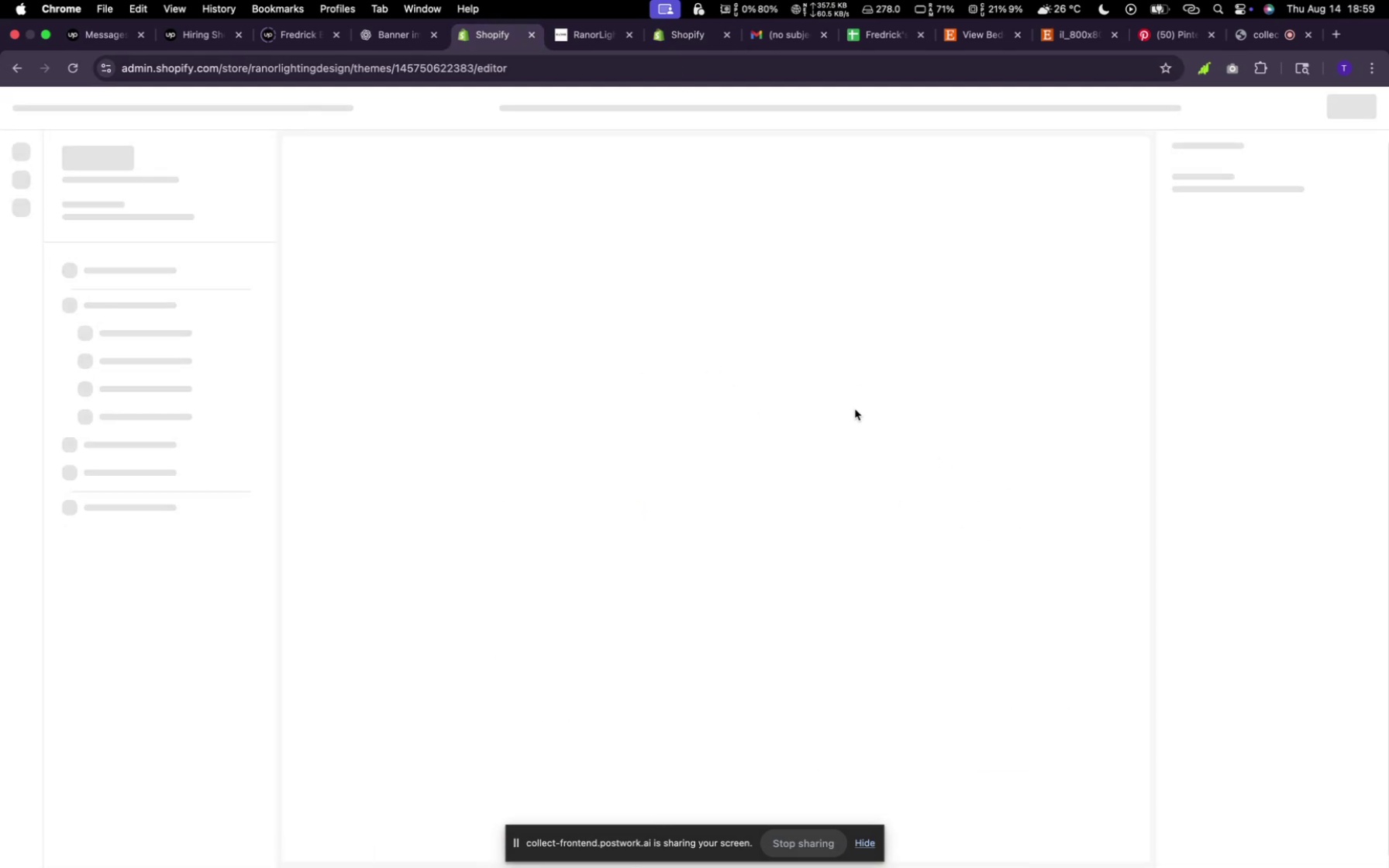 
wait(11.13)
 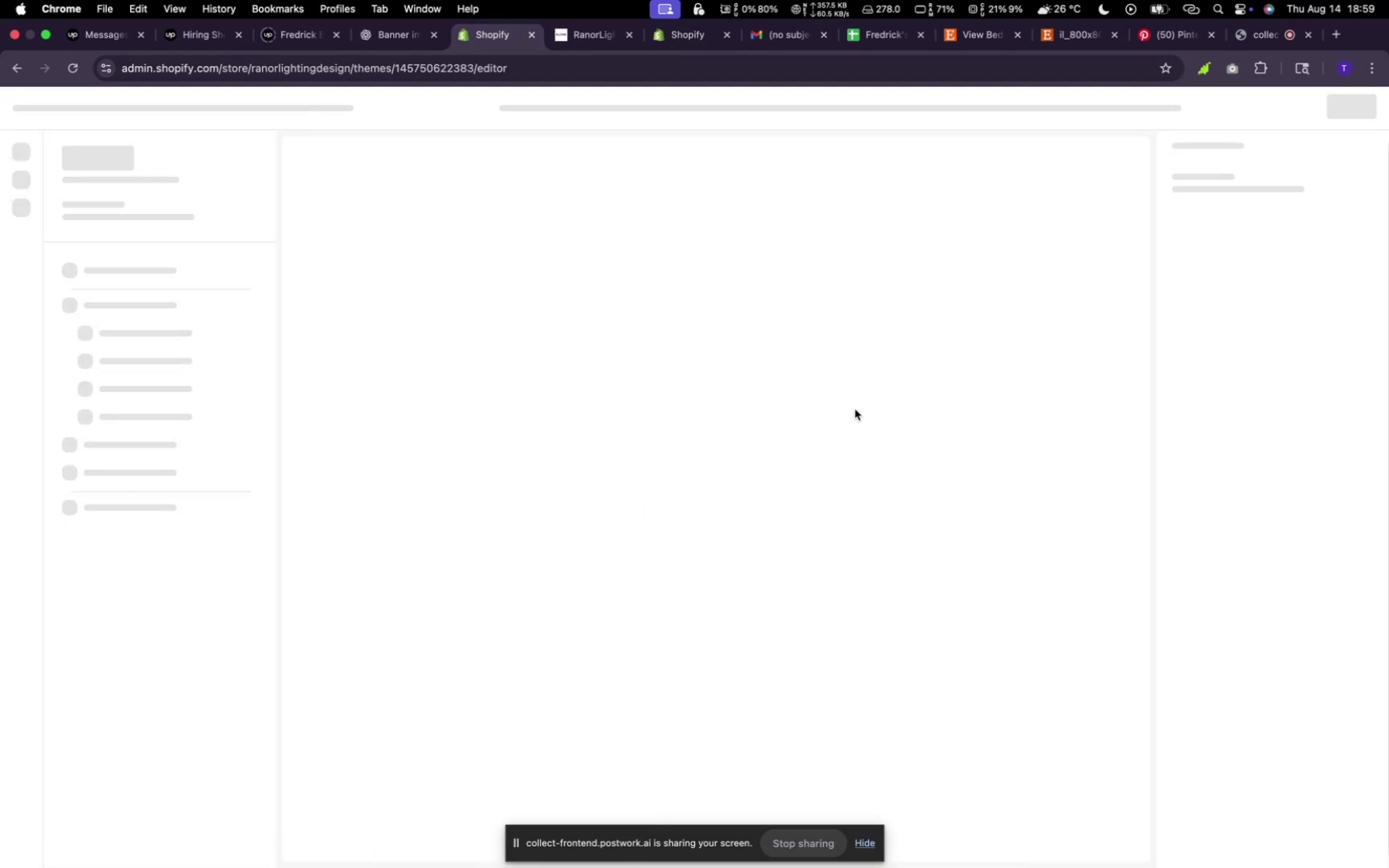 
left_click([12, 190])
 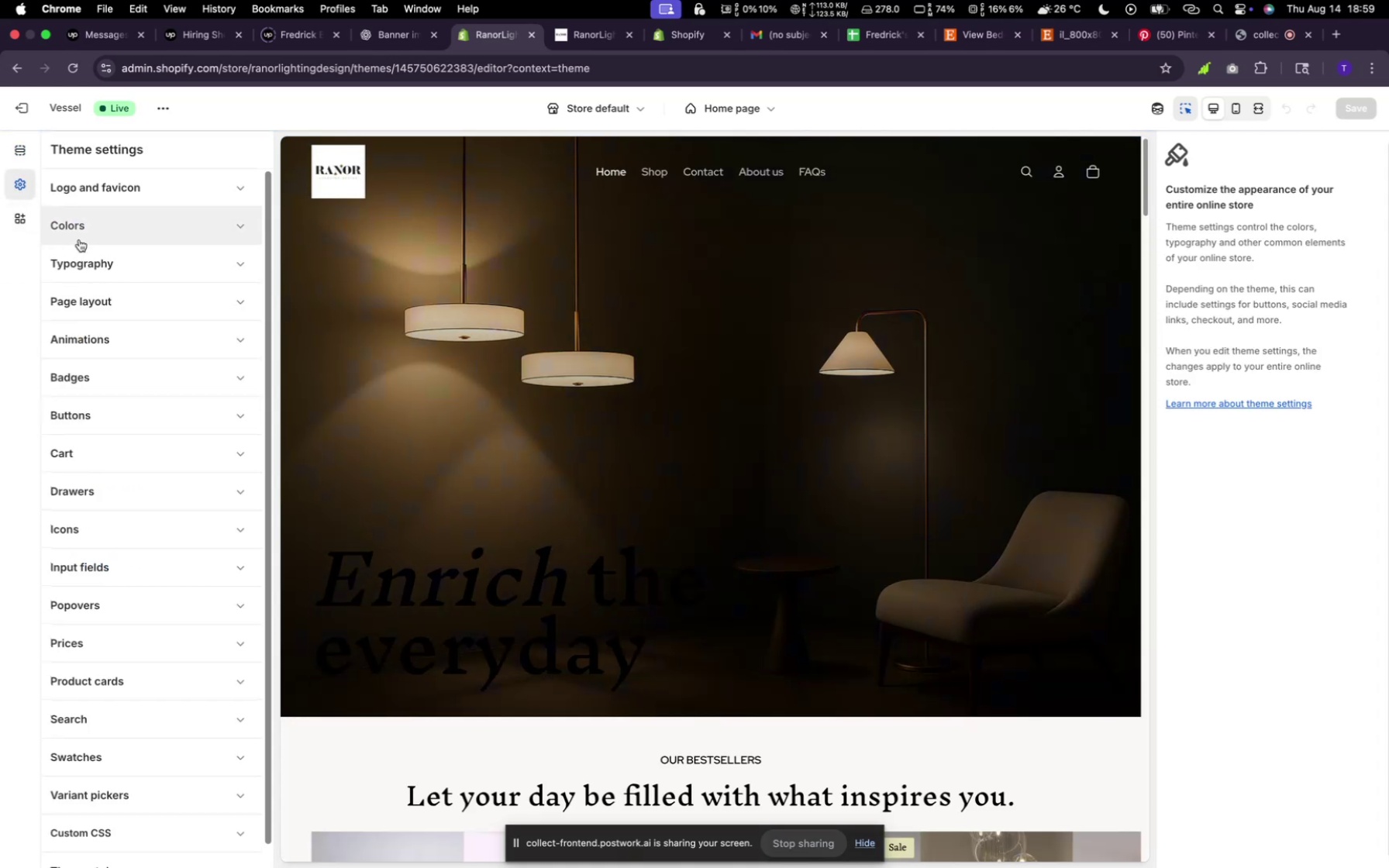 
left_click([81, 231])
 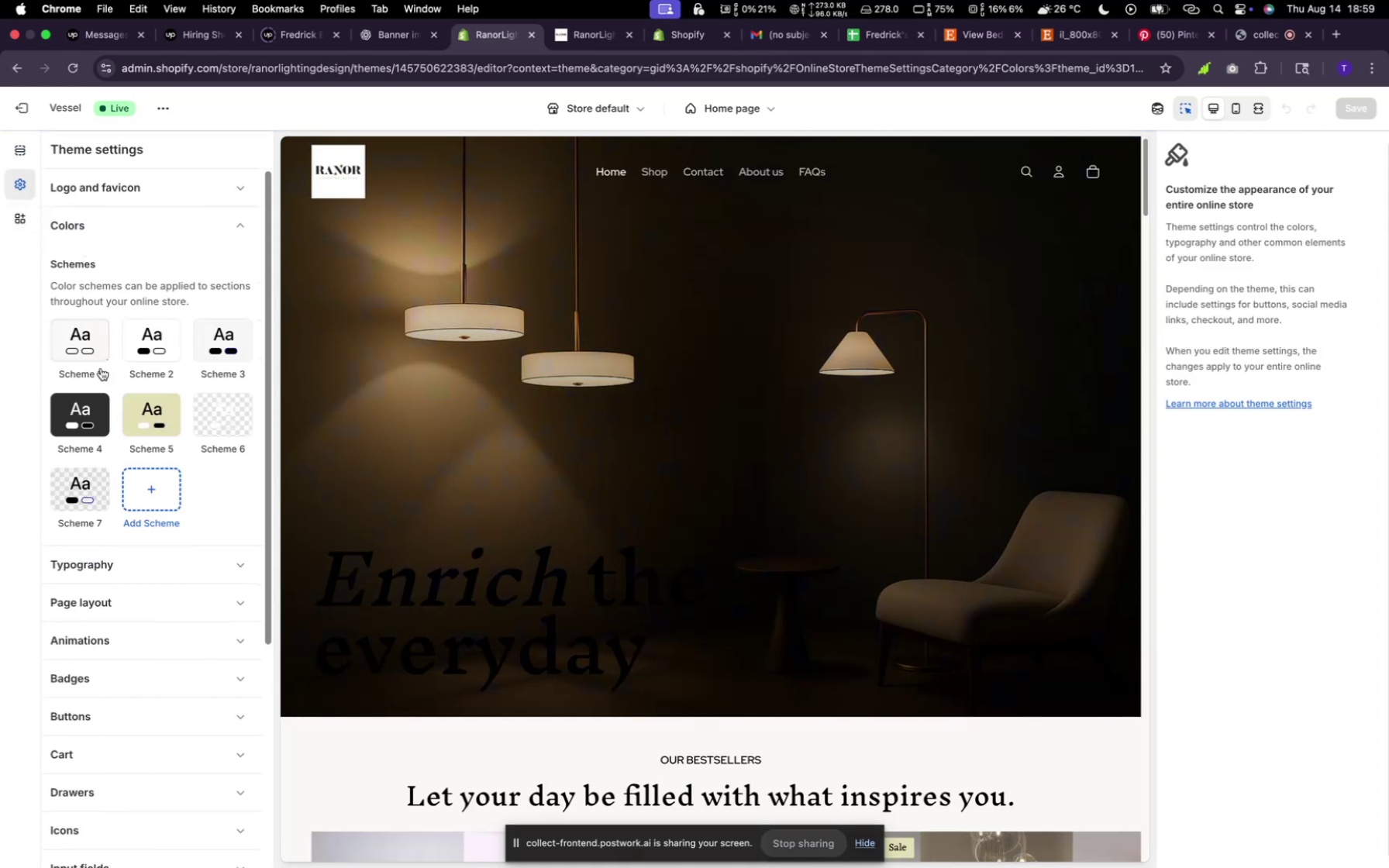 
left_click([83, 354])
 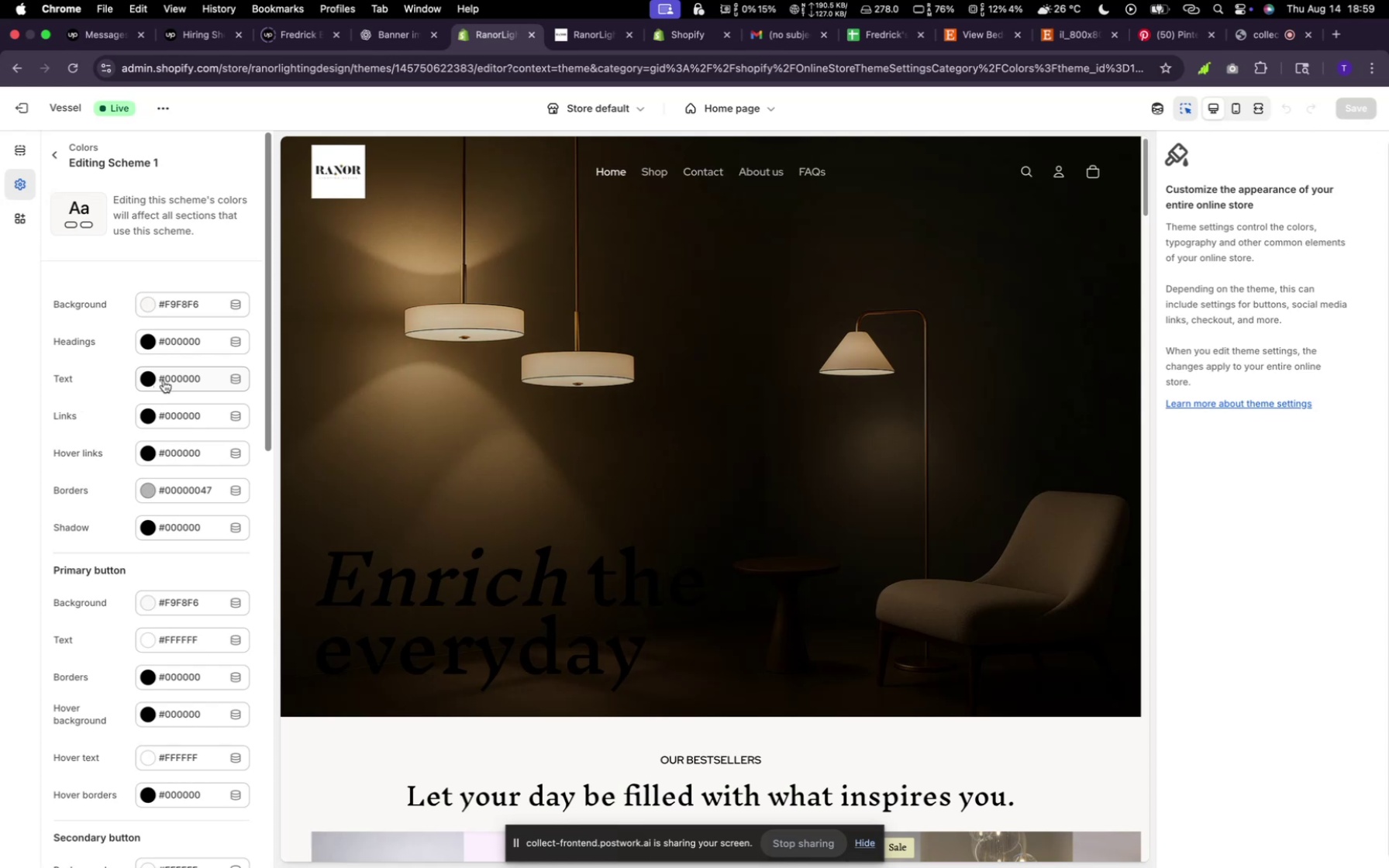 
left_click([176, 339])
 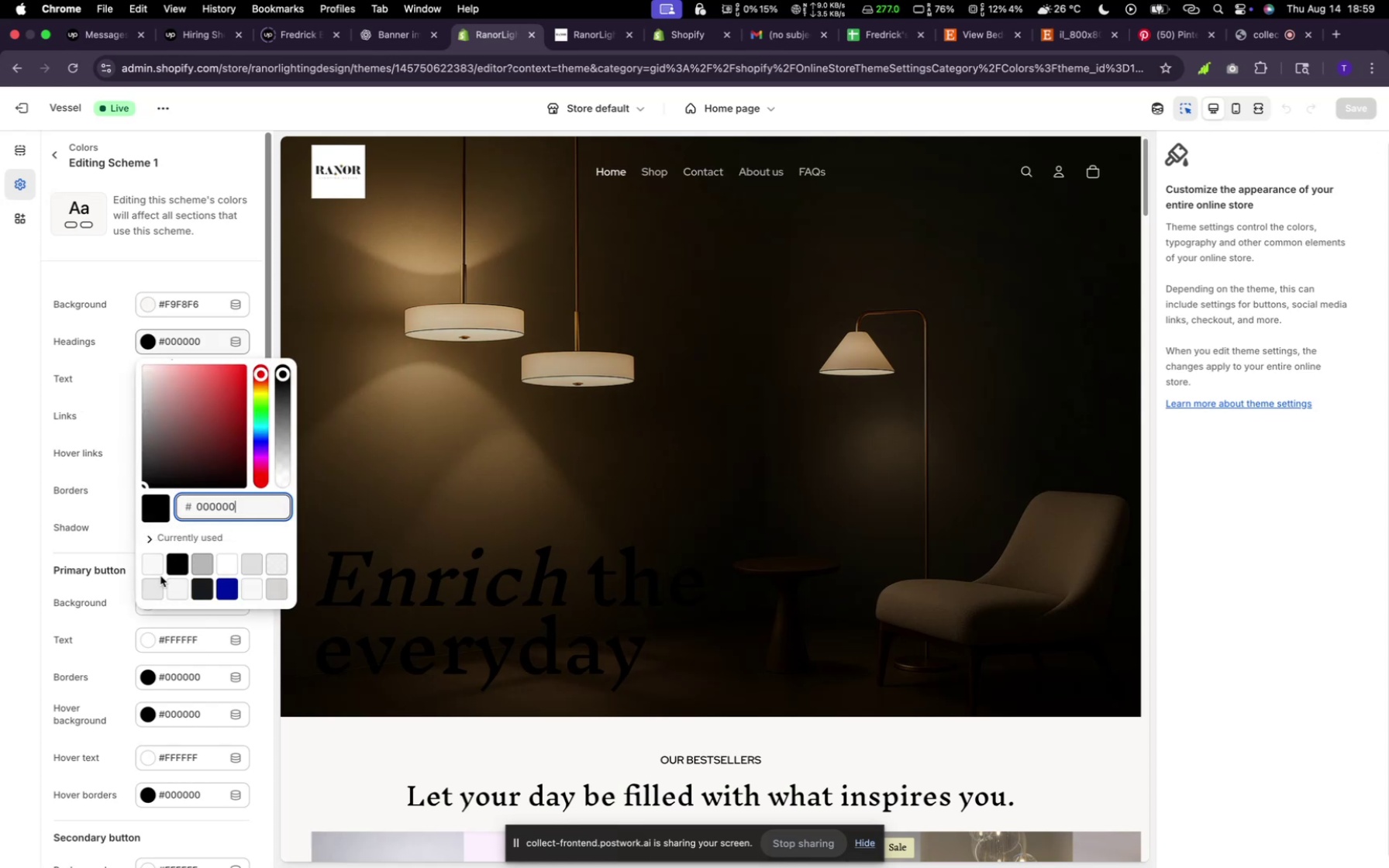 
left_click([157, 567])
 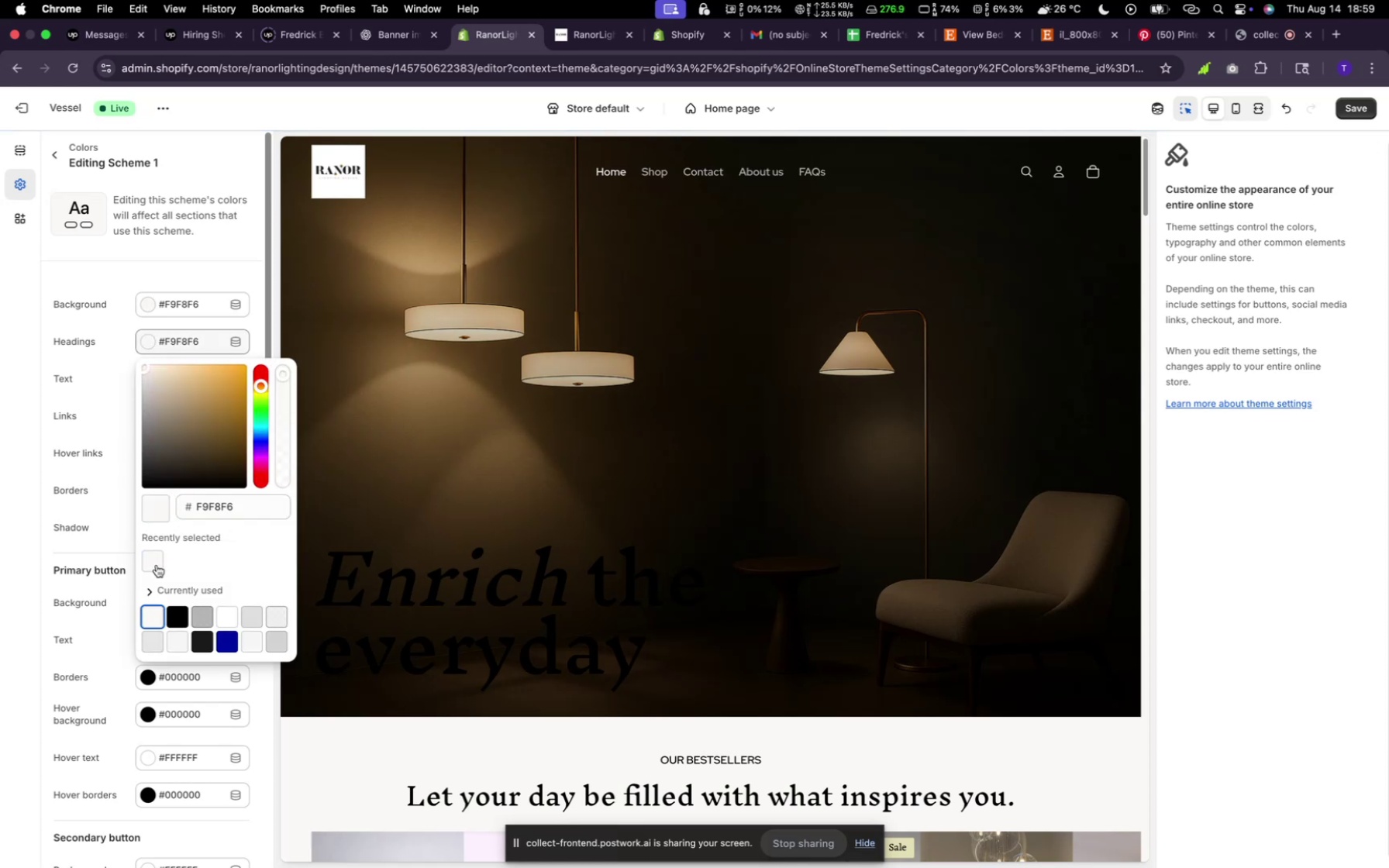 
left_click([84, 374])
 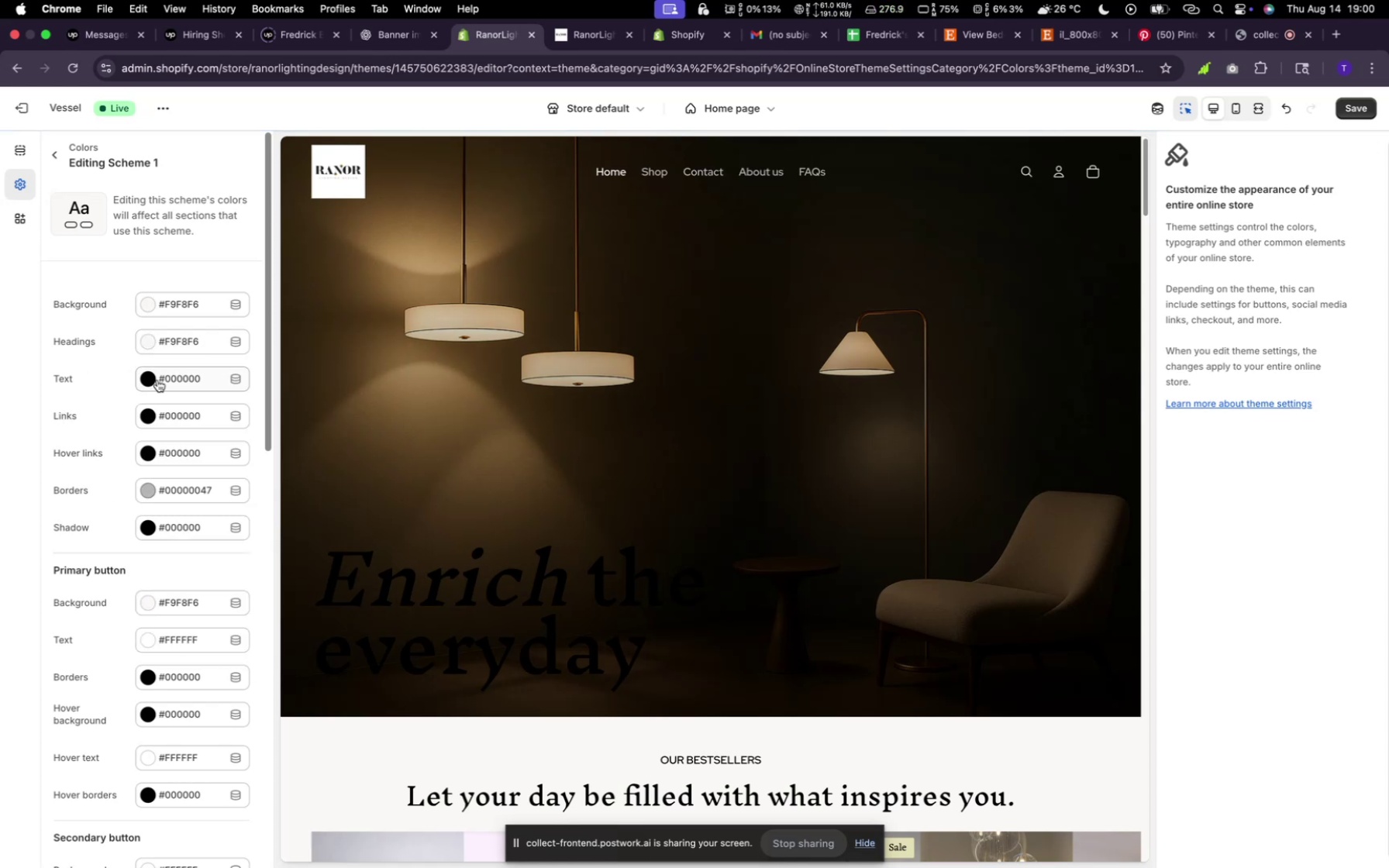 
left_click([166, 378])
 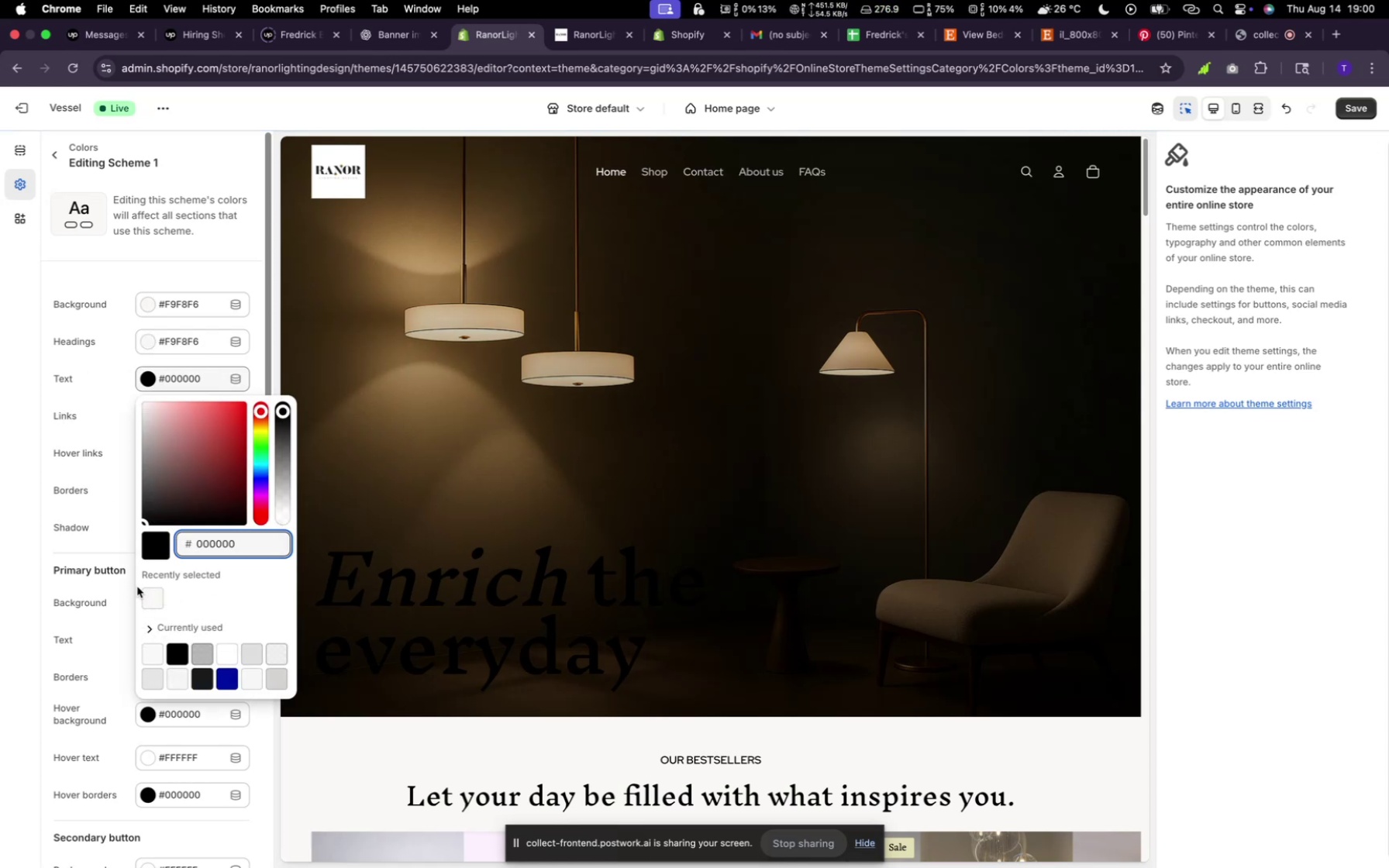 
left_click([148, 592])
 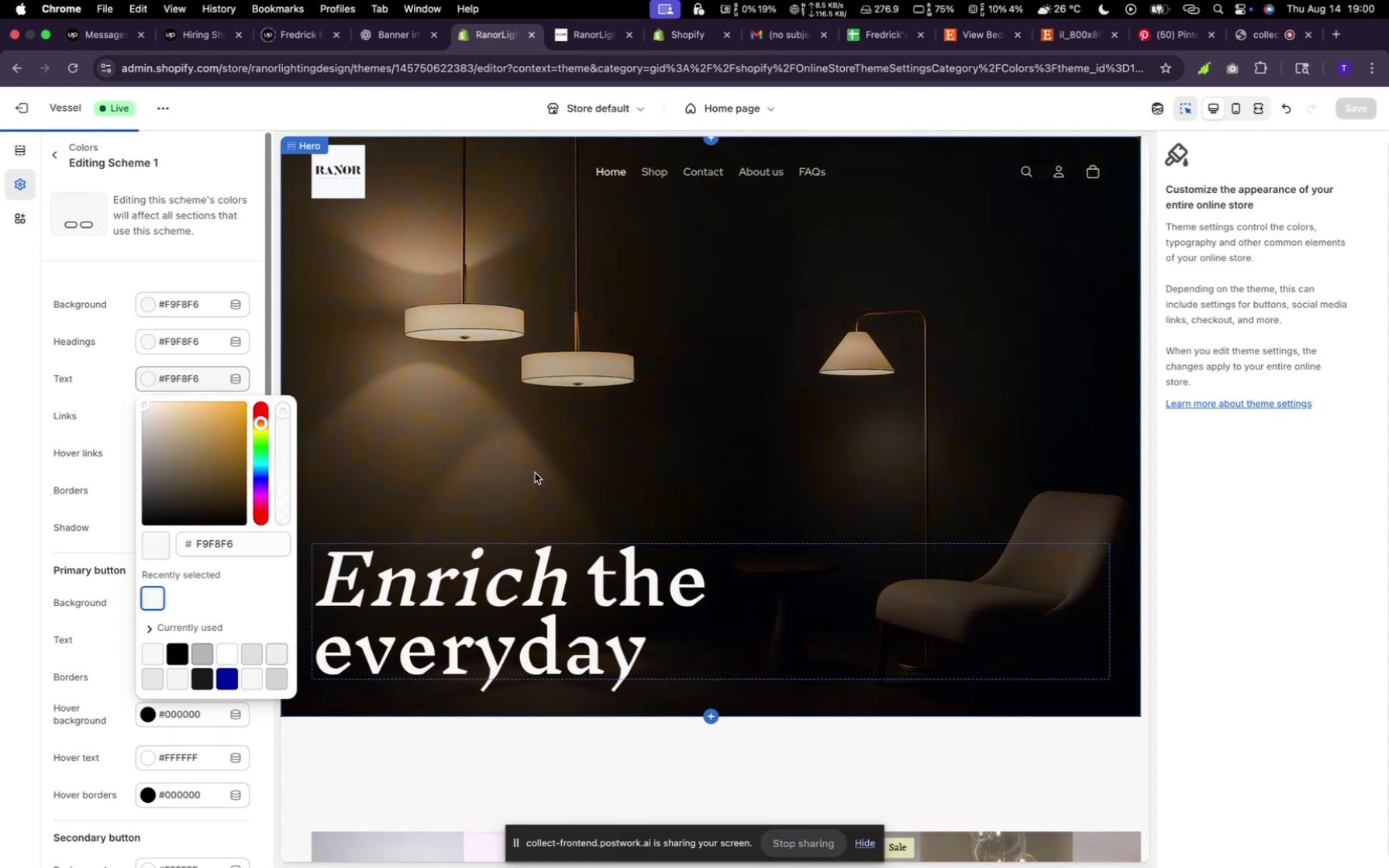 
left_click([535, 473])
 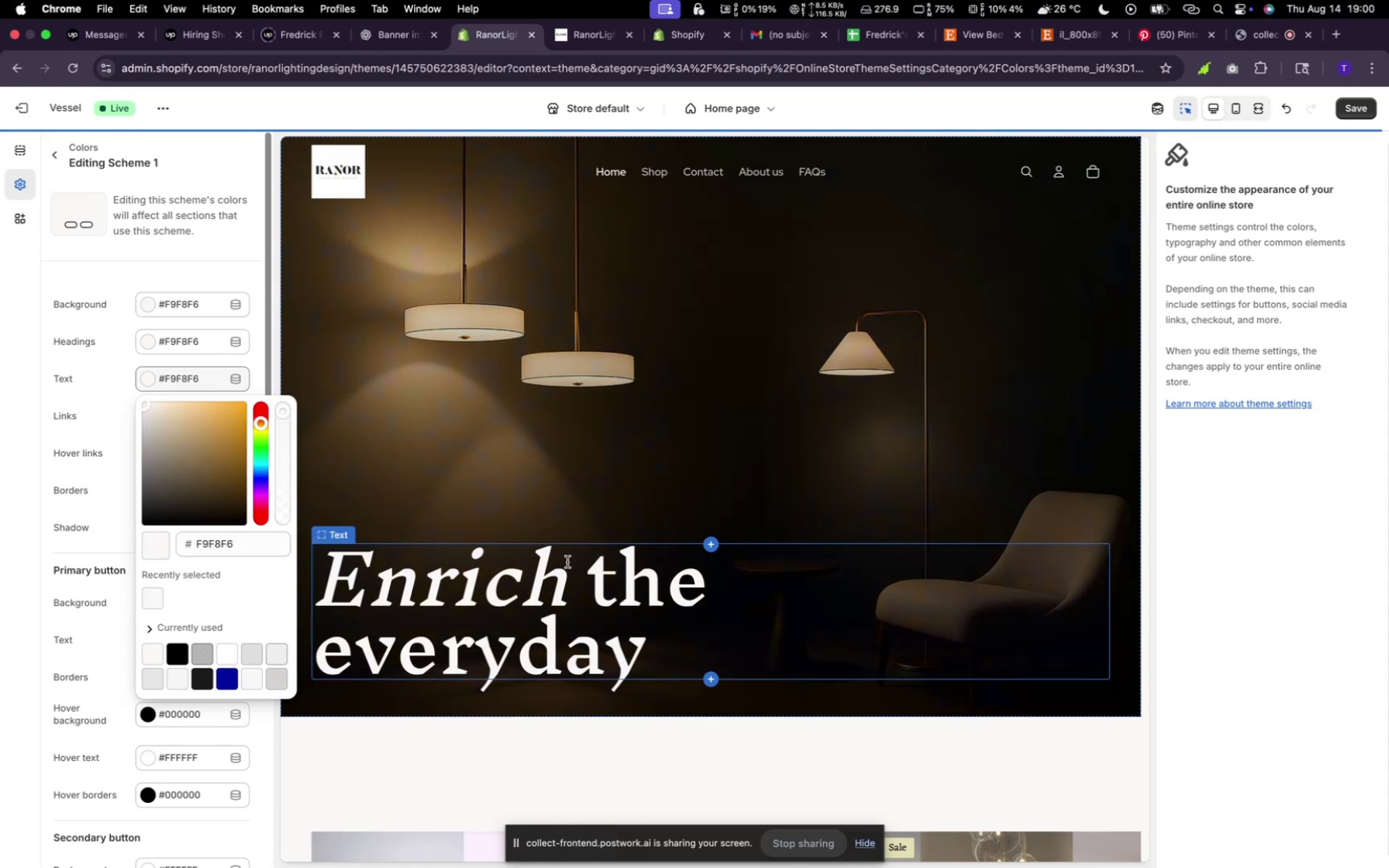 
scroll: coordinate [667, 649], scroll_direction: down, amount: 7.0
 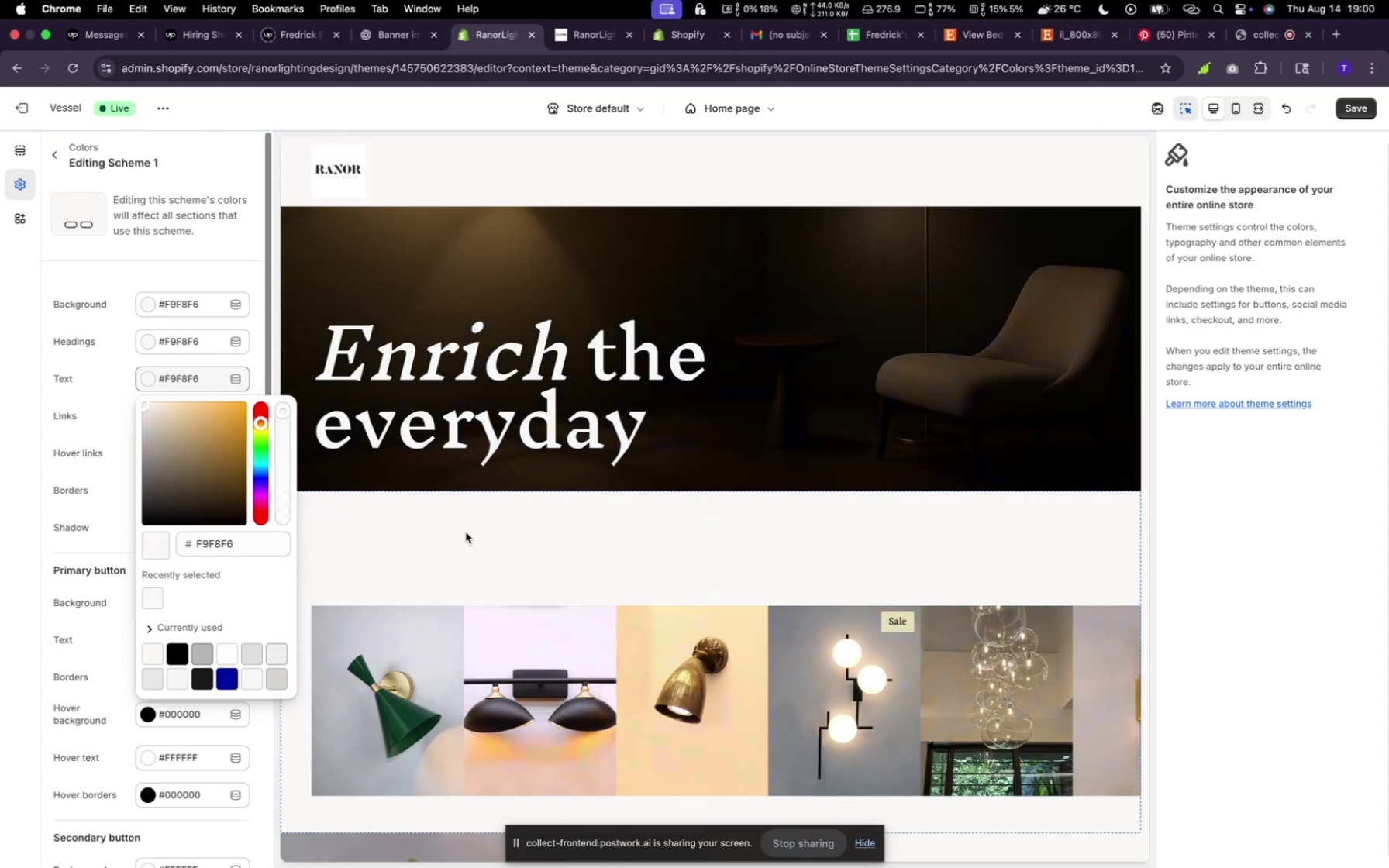 
left_click([106, 372])
 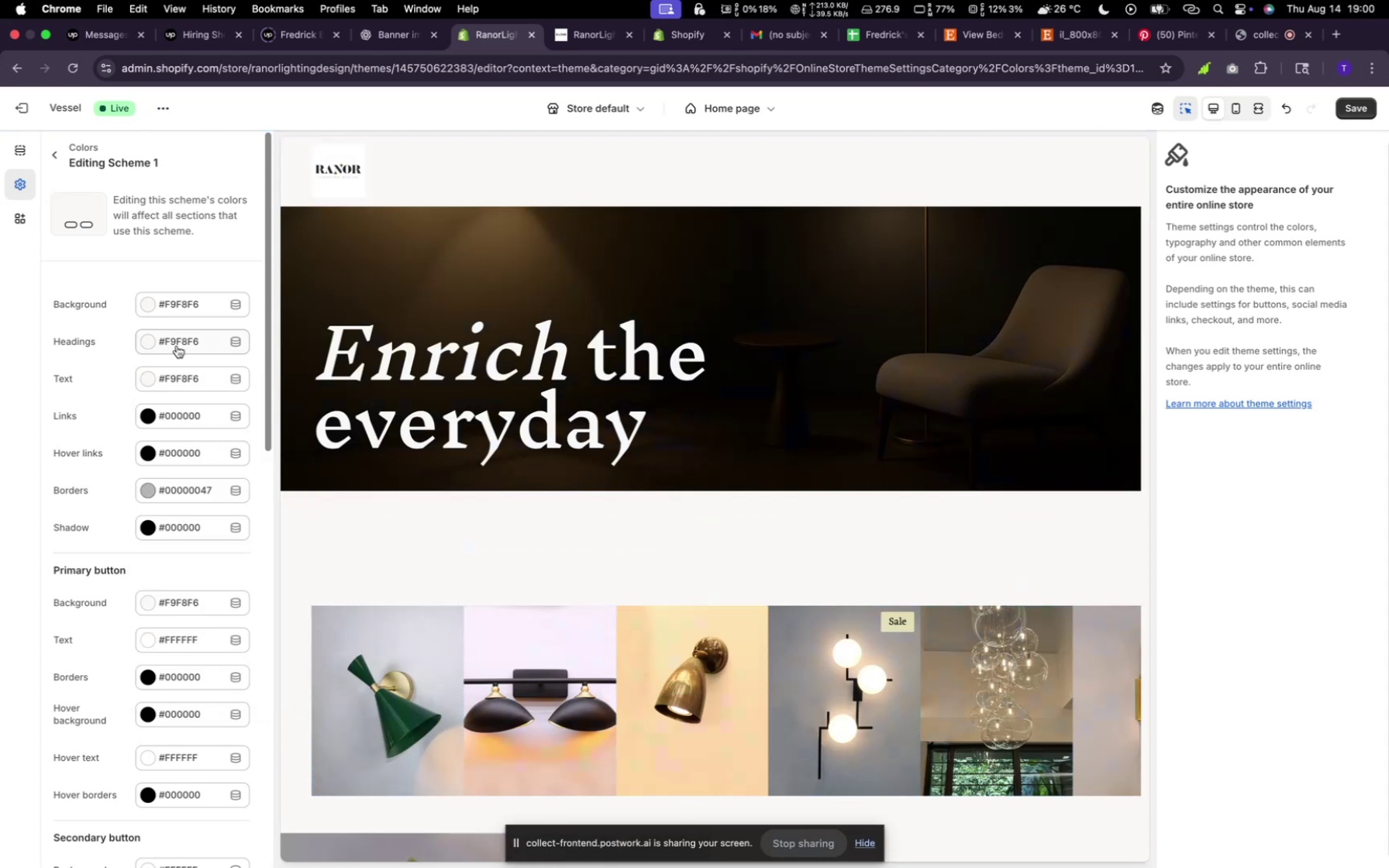 
left_click([177, 346])
 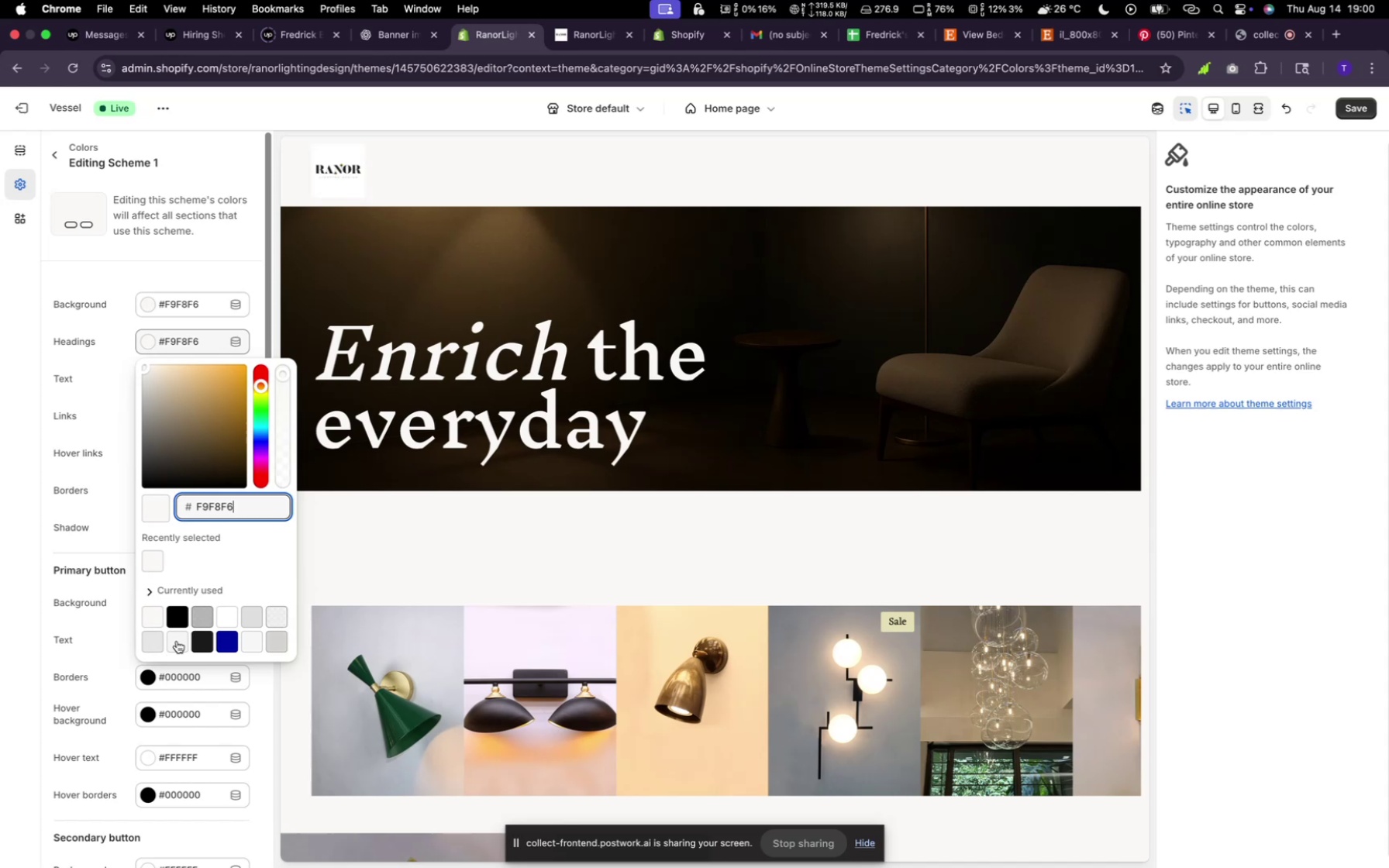 
left_click([178, 619])
 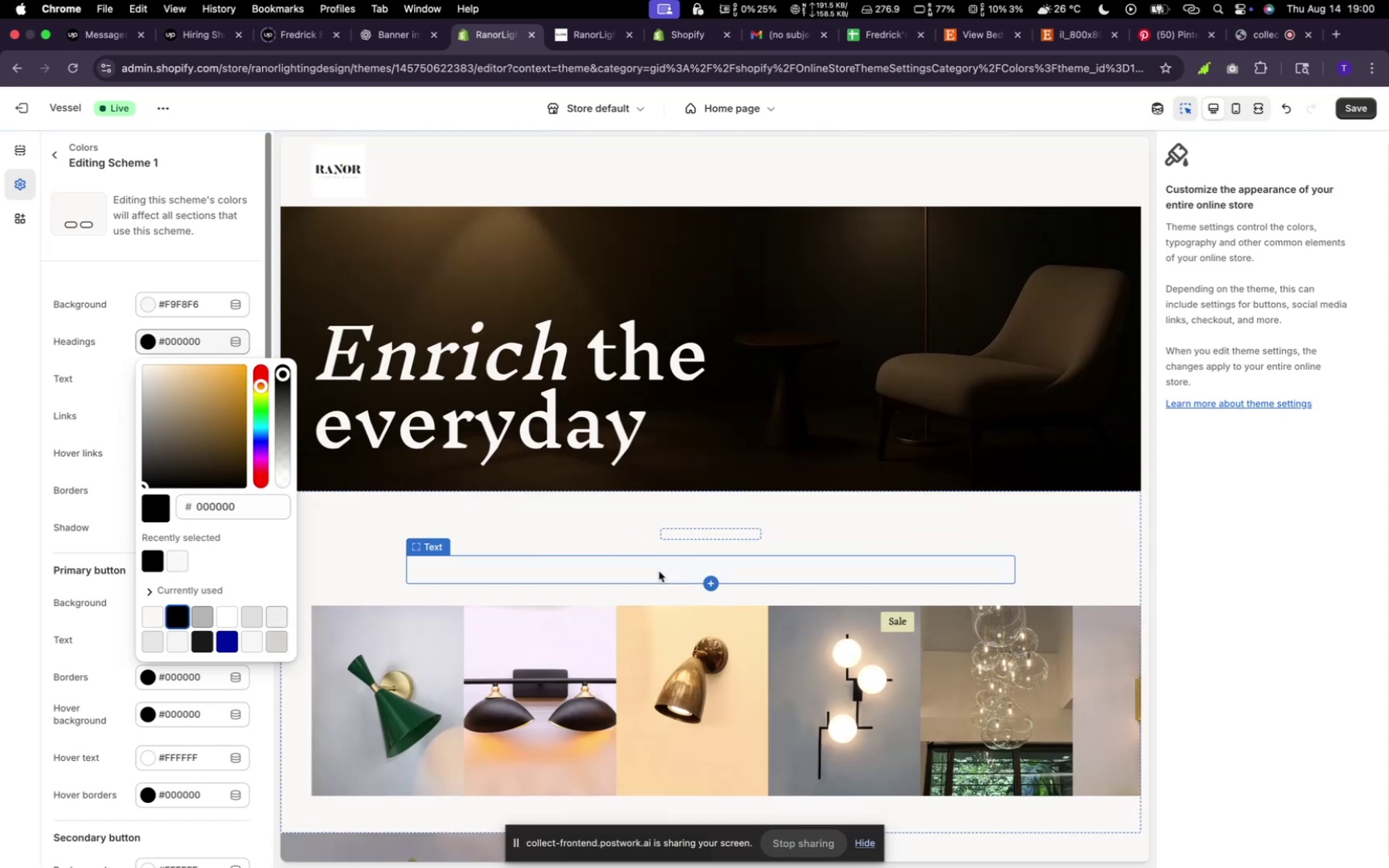 
wait(7.68)
 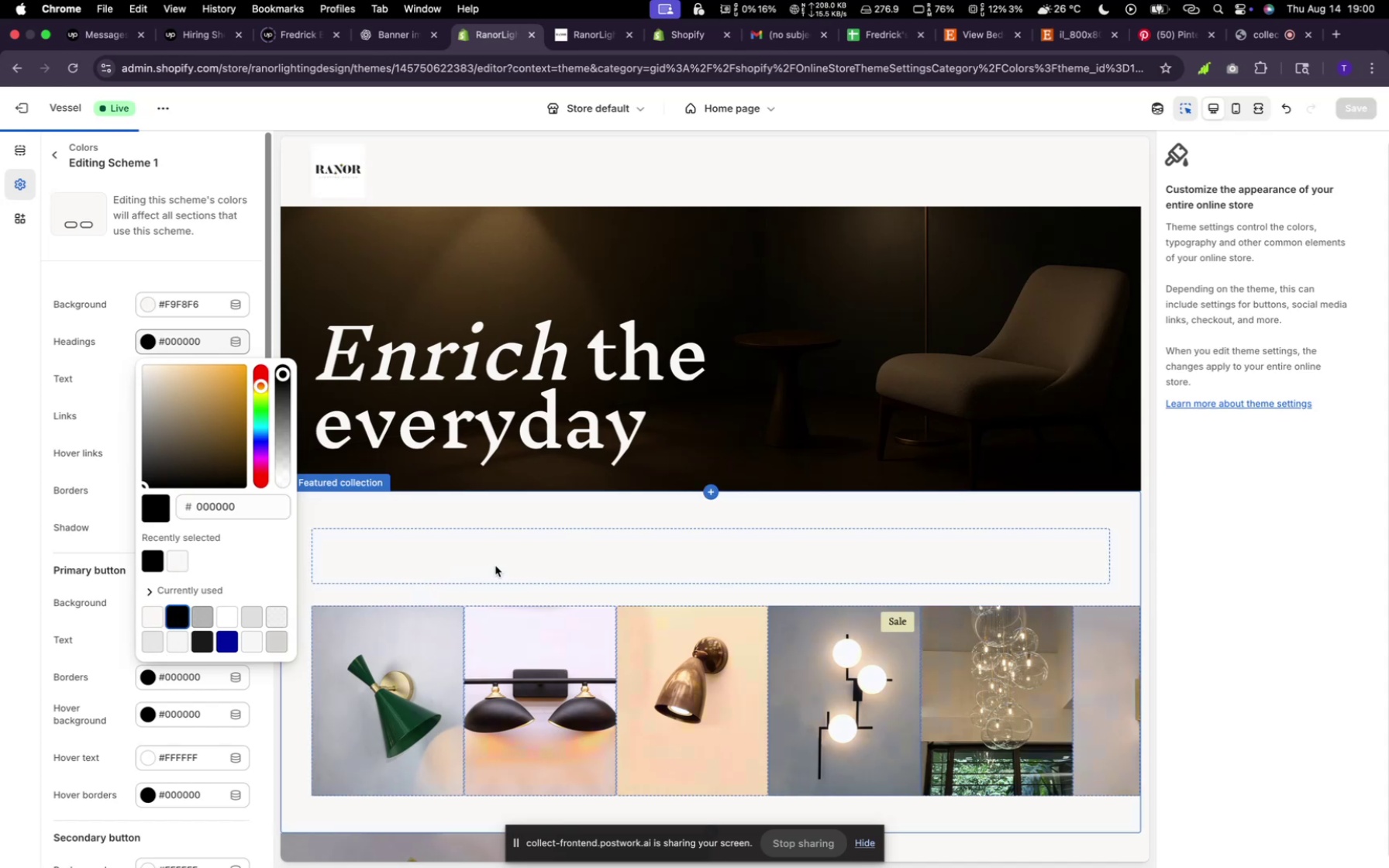 
left_click([85, 542])
 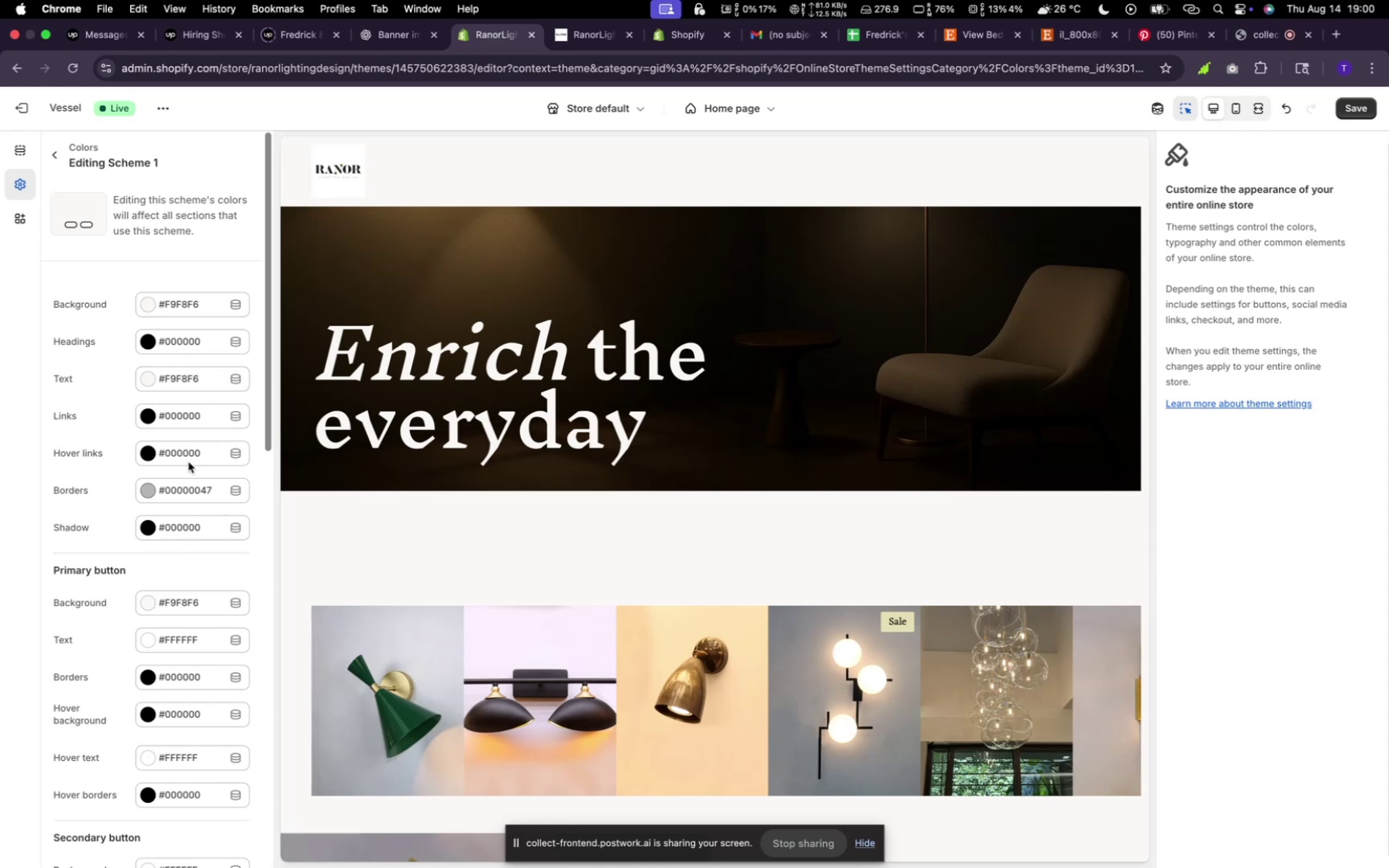 
wait(8.61)
 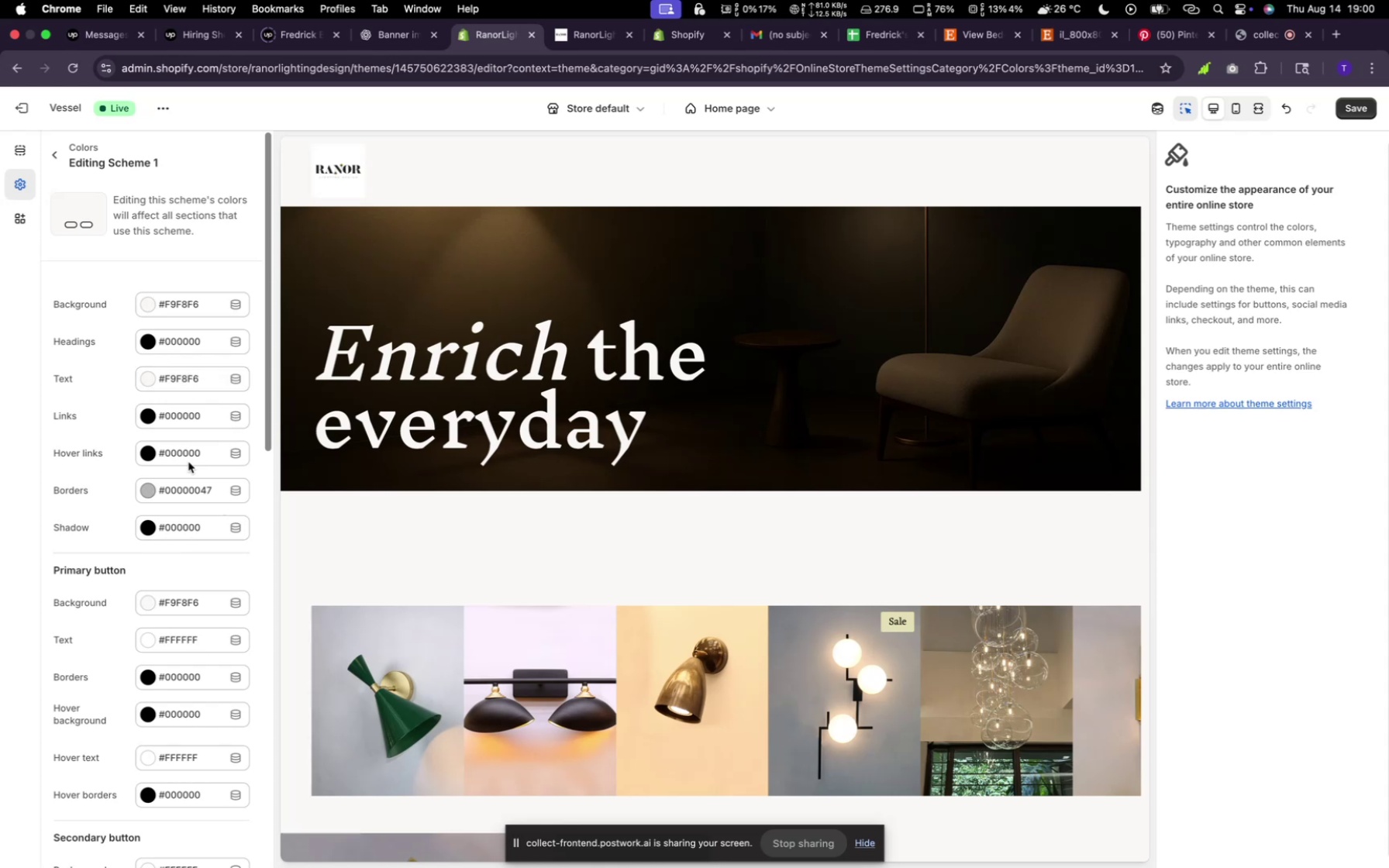 
left_click([512, 333])
 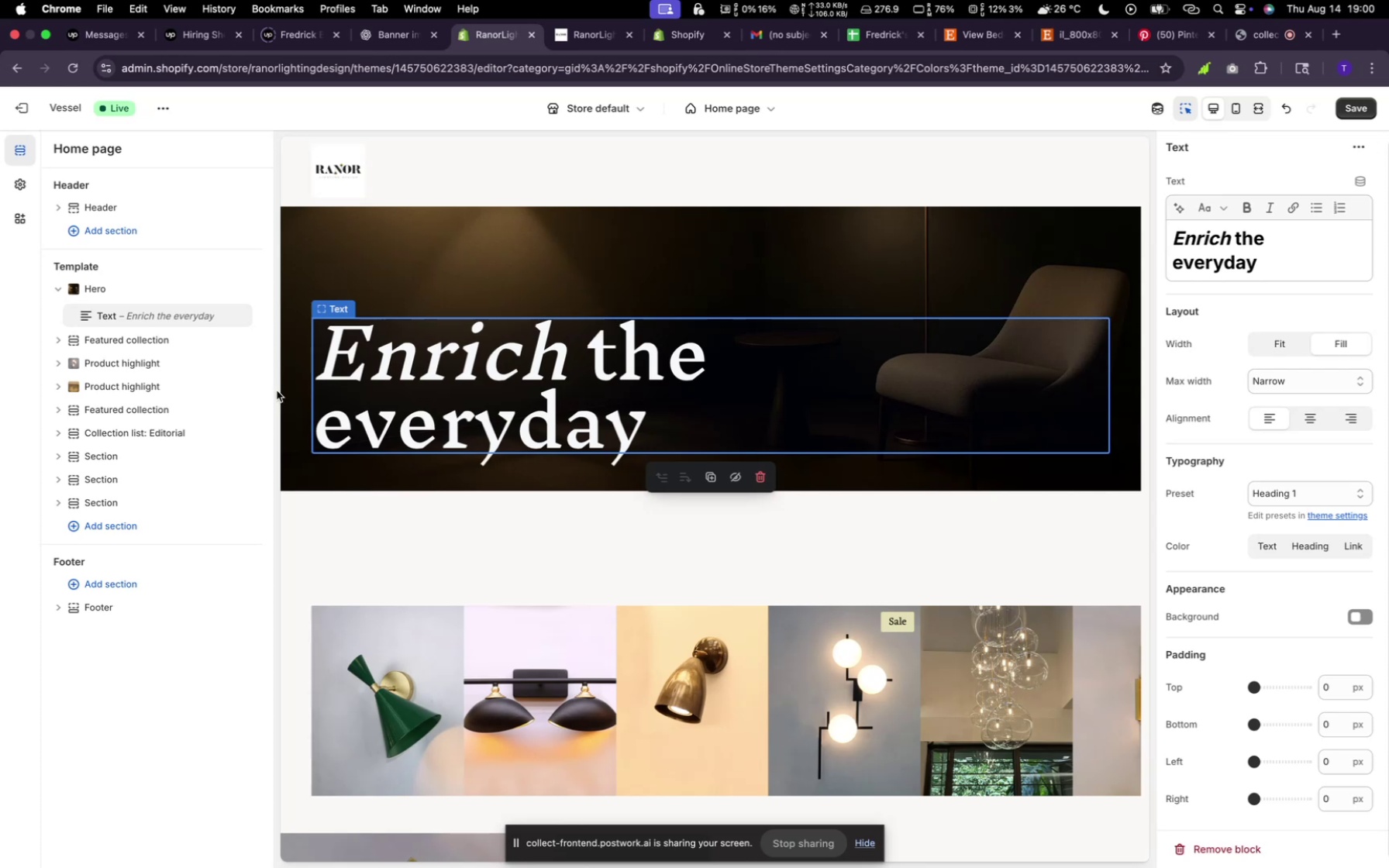 
left_click([17, 174])
 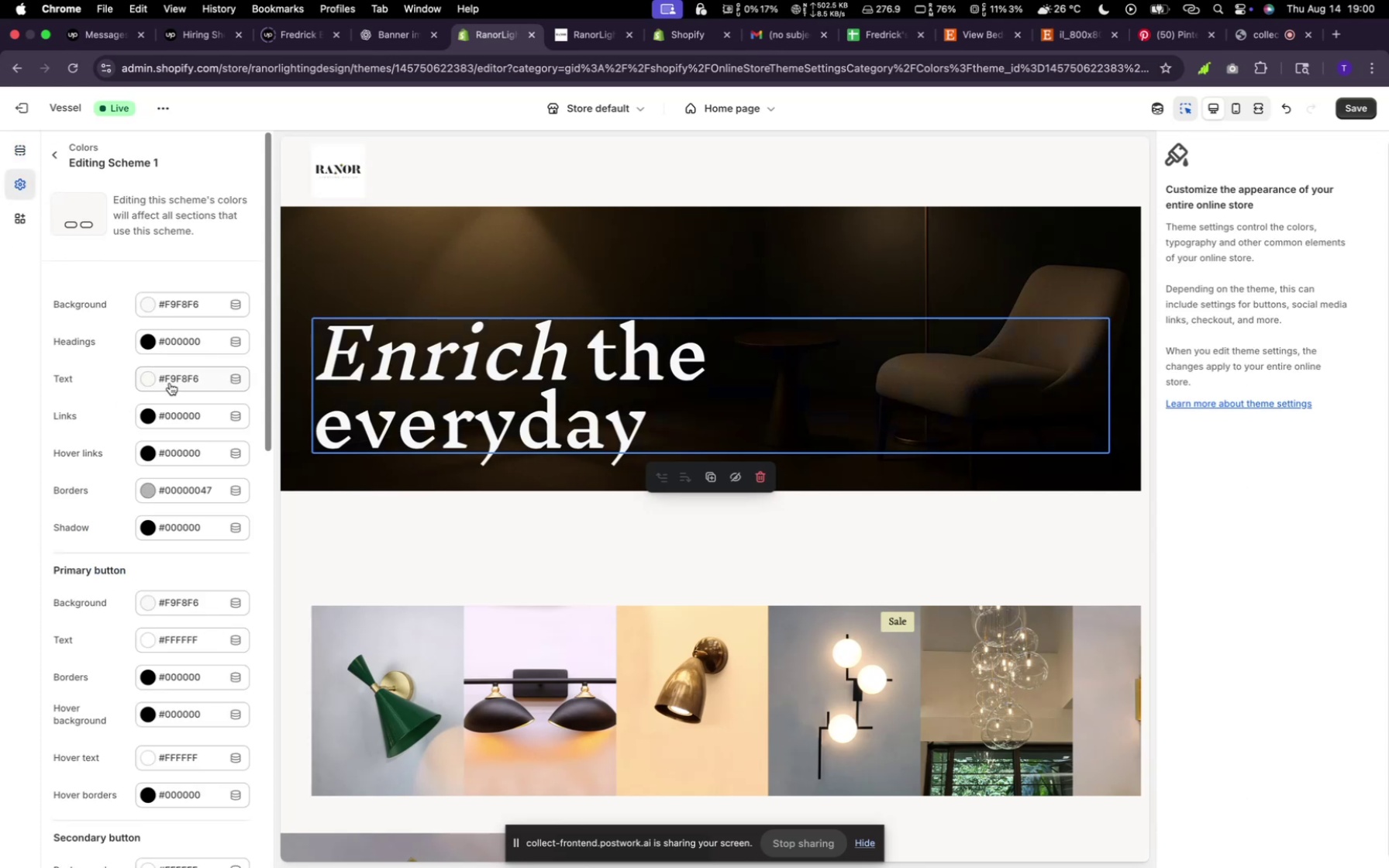 
wait(5.21)
 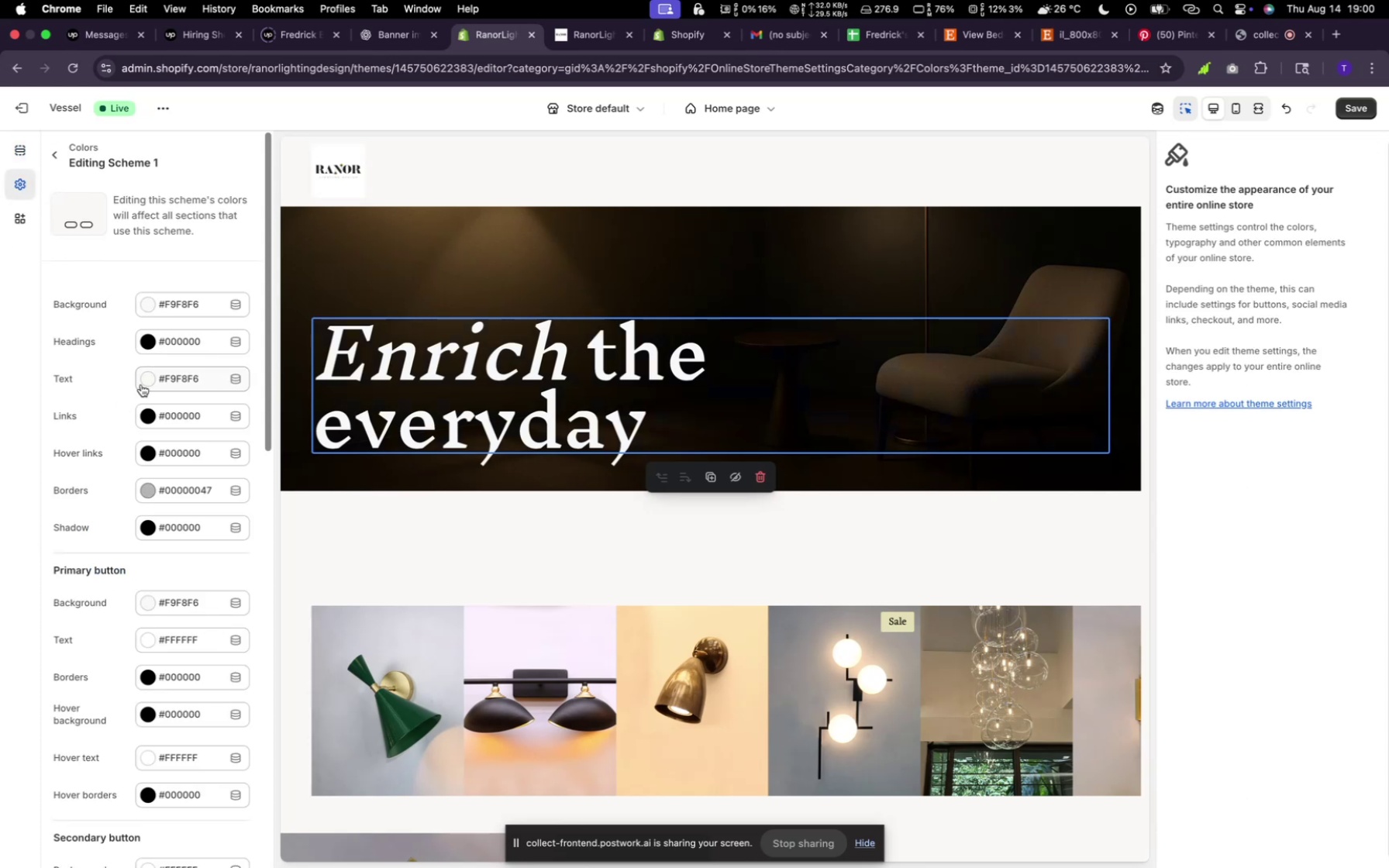 
mouse_move([189, 377])
 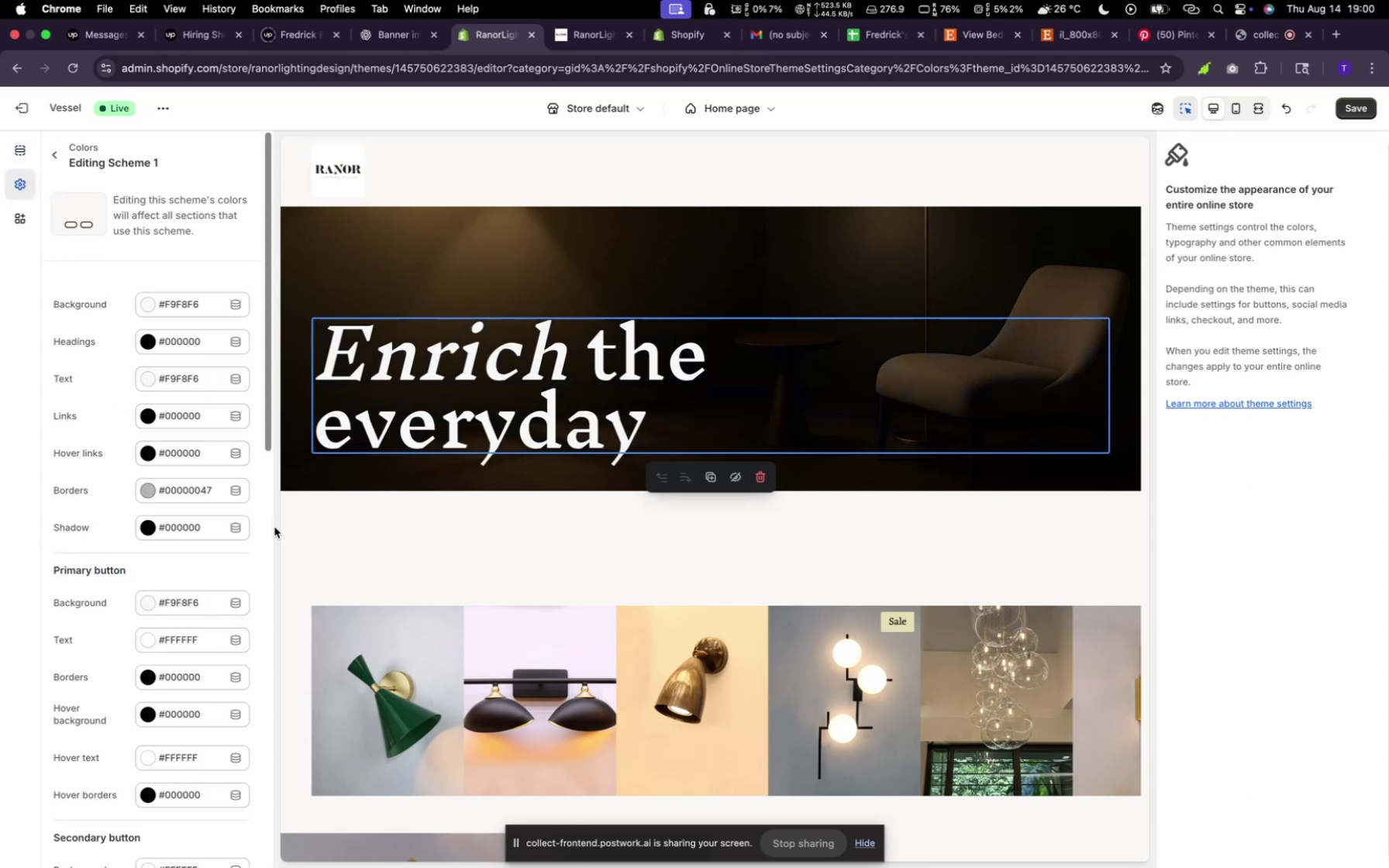 
left_click([256, 529])
 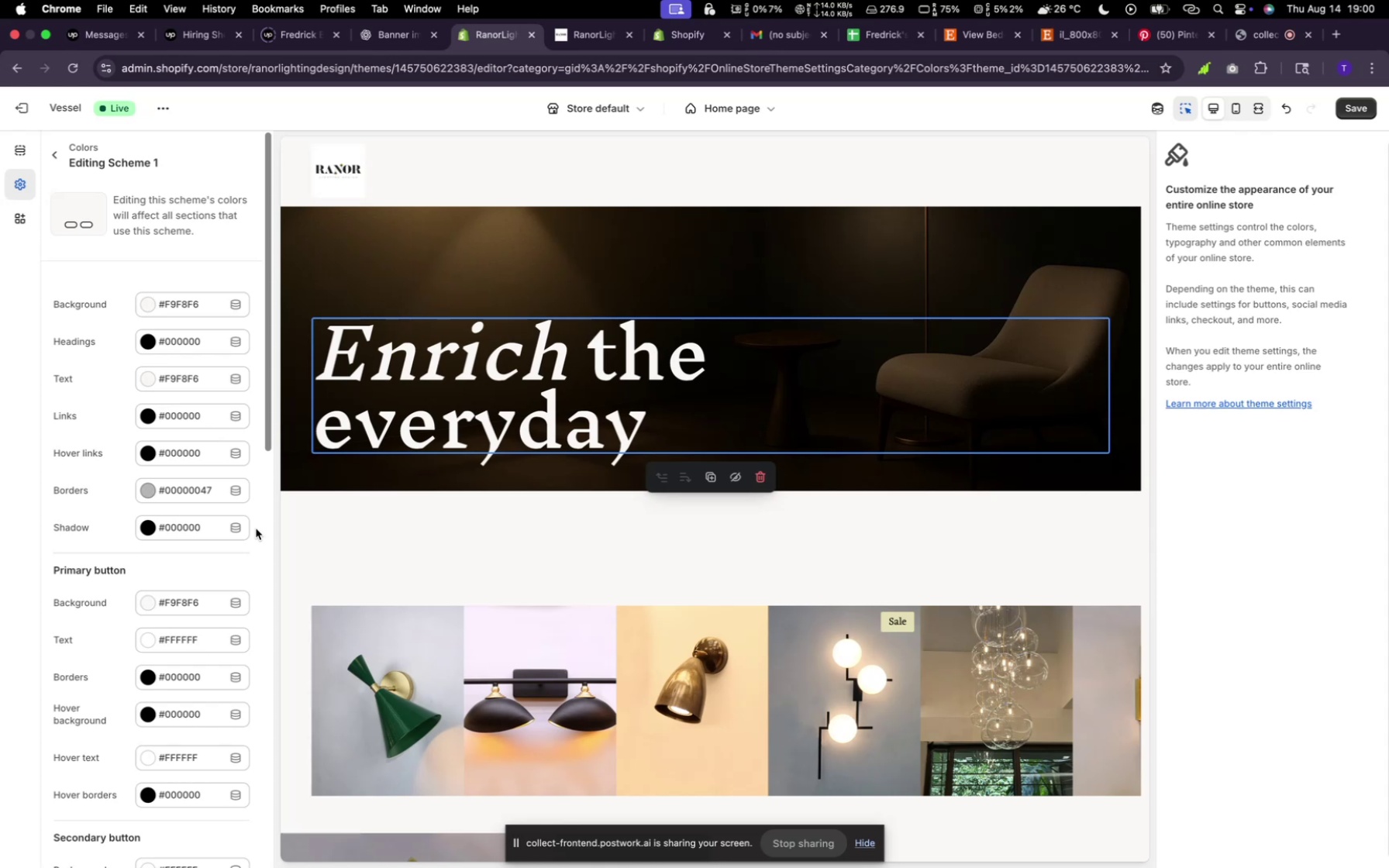 
key(Meta+Z)
 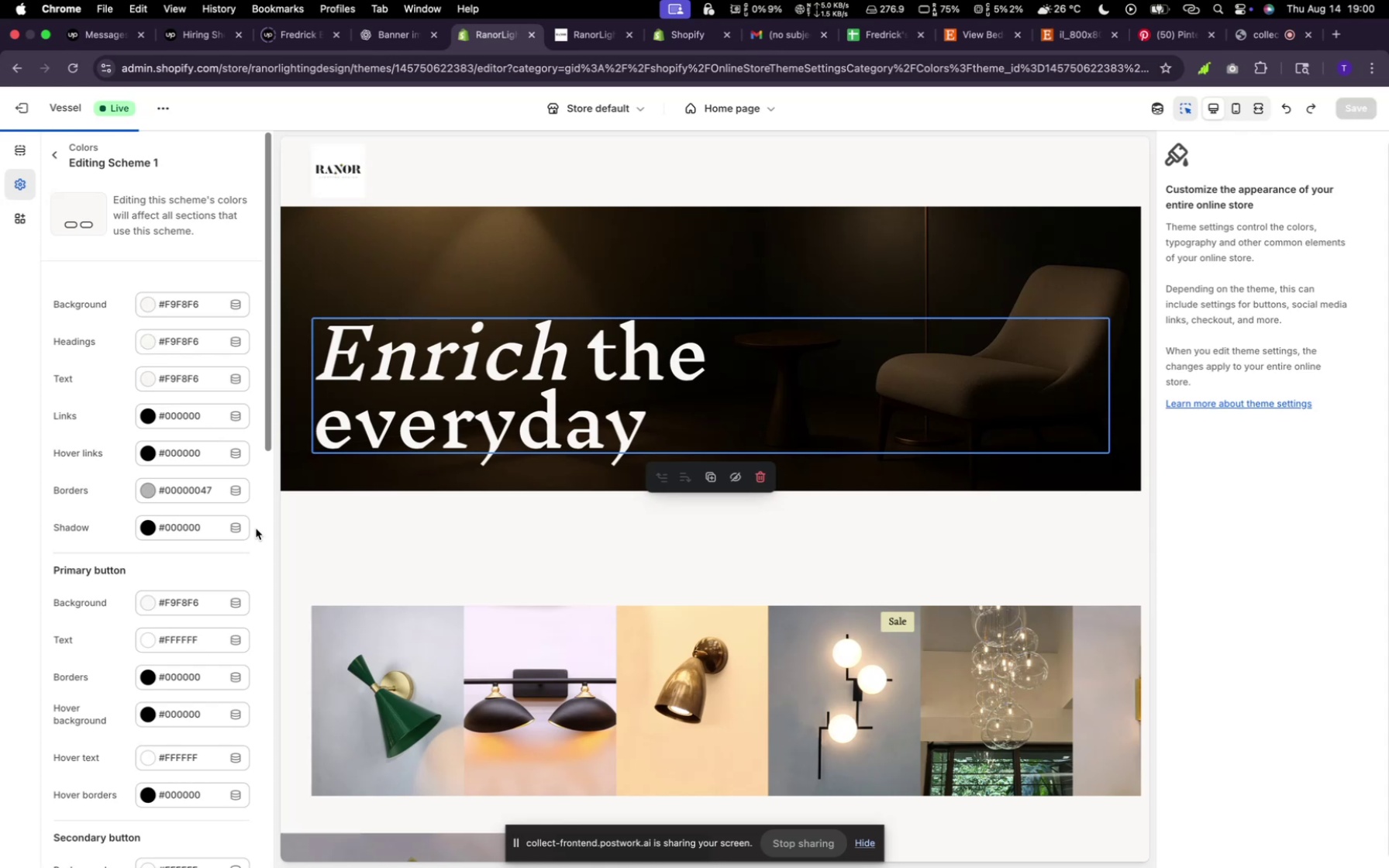 
key(Meta+Z)
 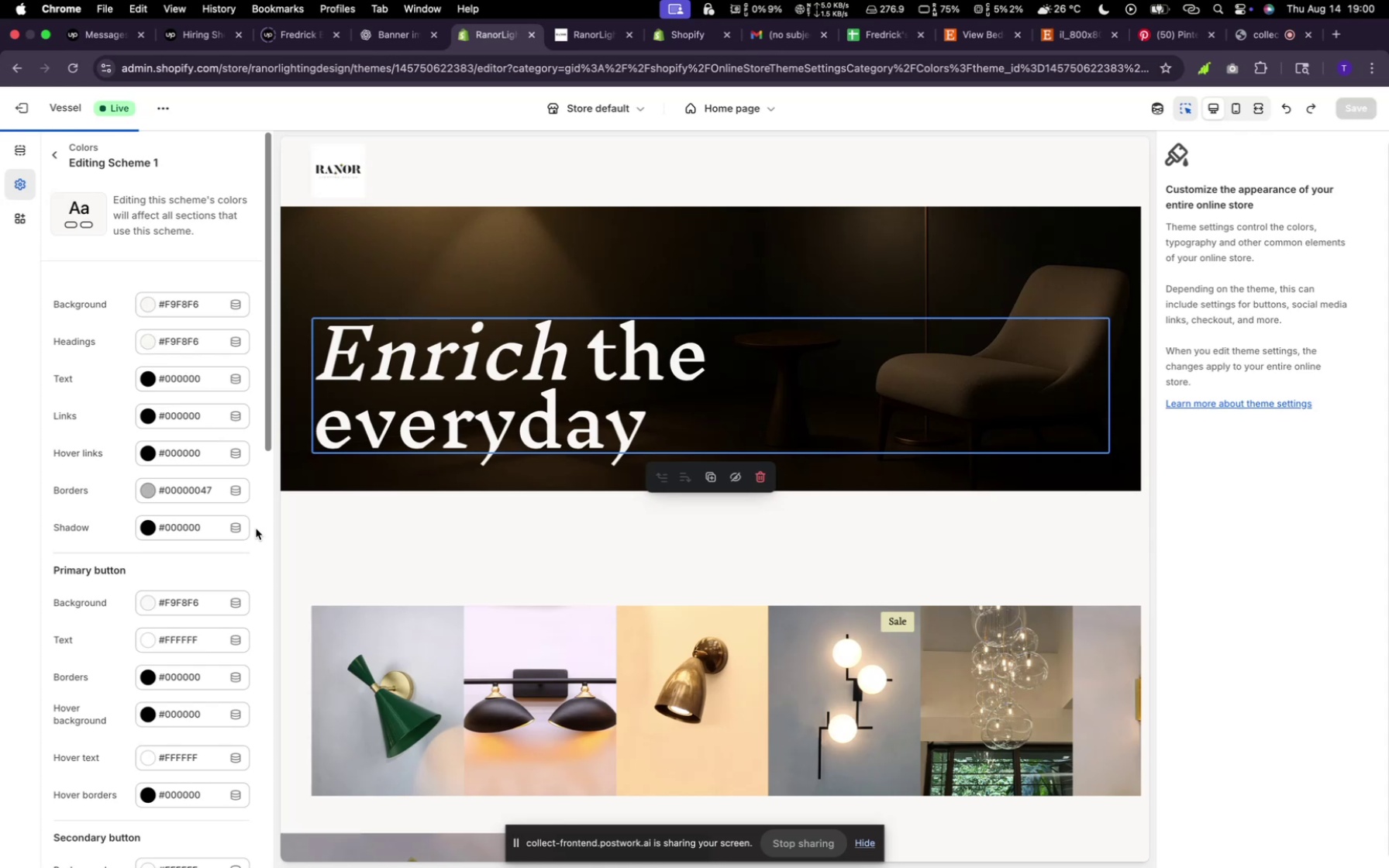 
key(Meta+Z)
 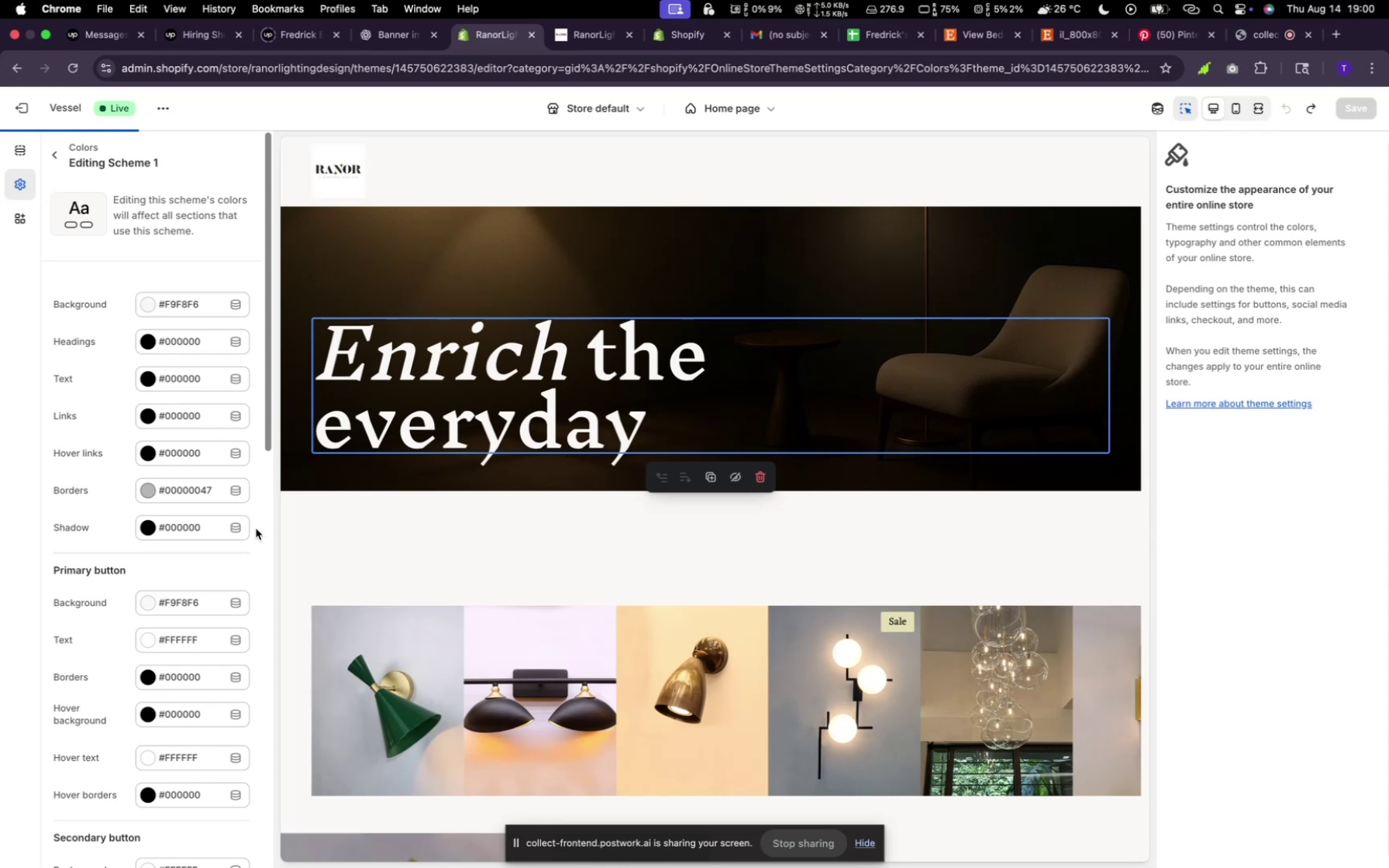 
key(Meta+Z)
 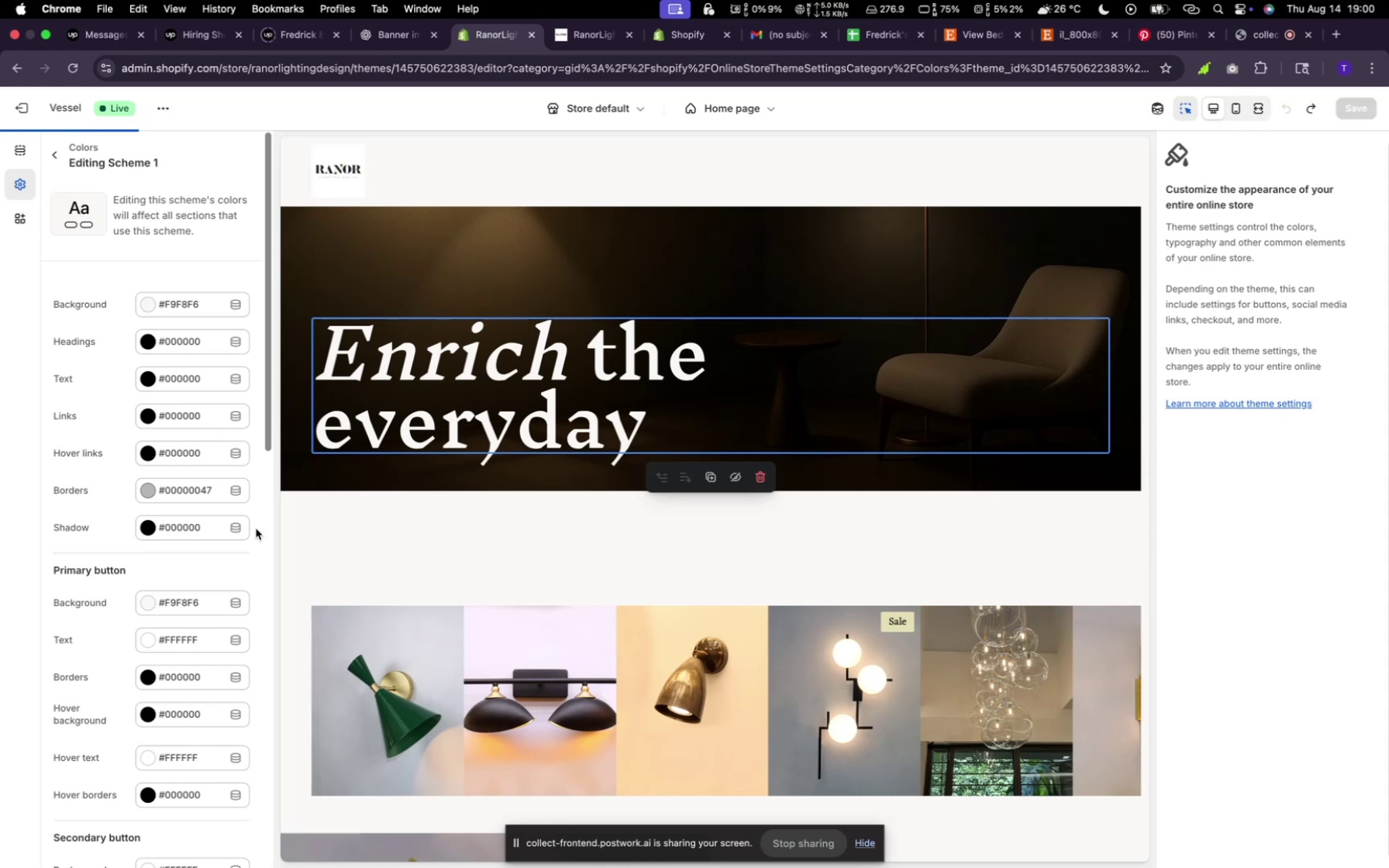 
key(Meta+Z)
 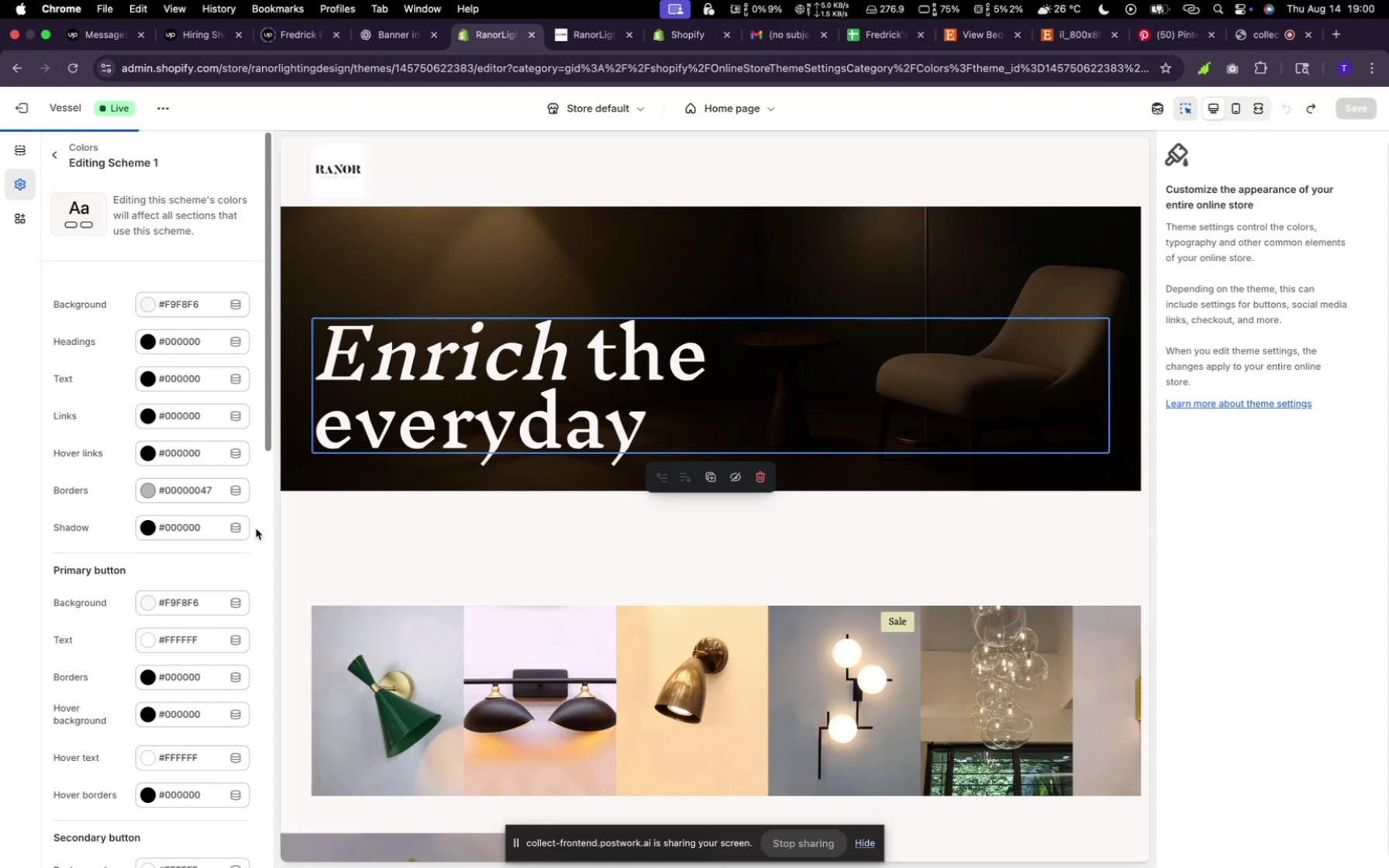 
key(Meta+Z)
 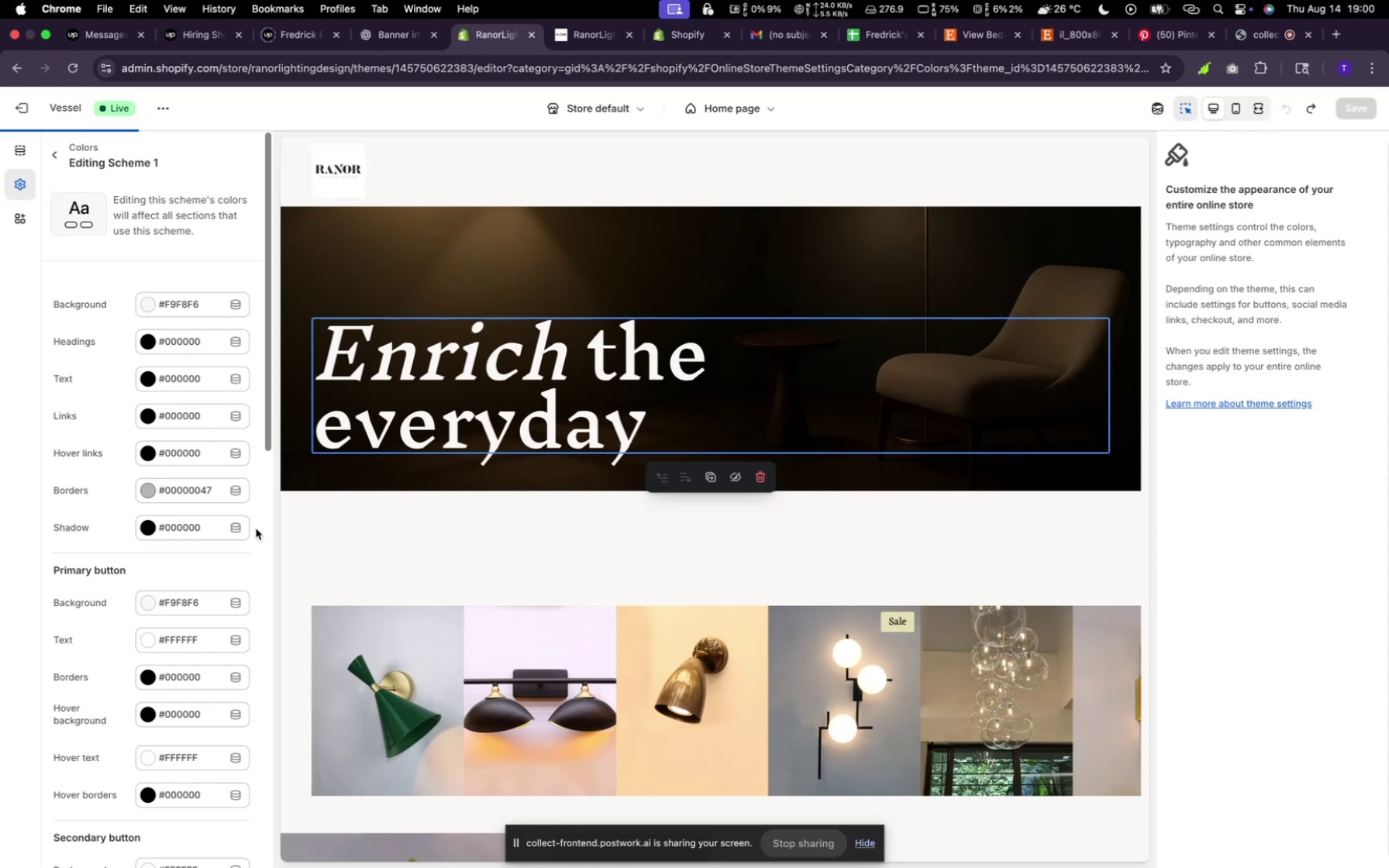 
key(Meta+Z)
 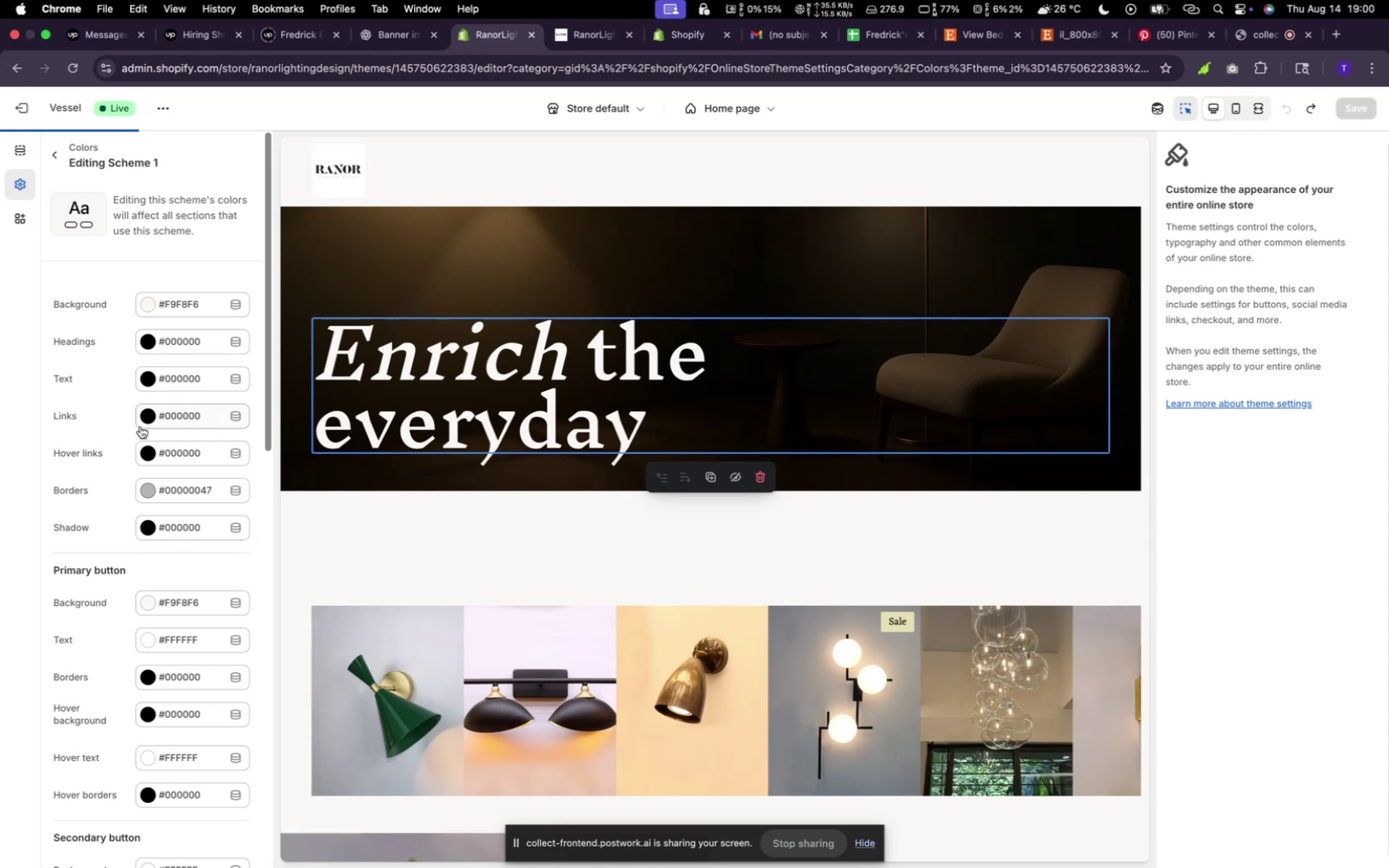 
key(Meta+Z)
 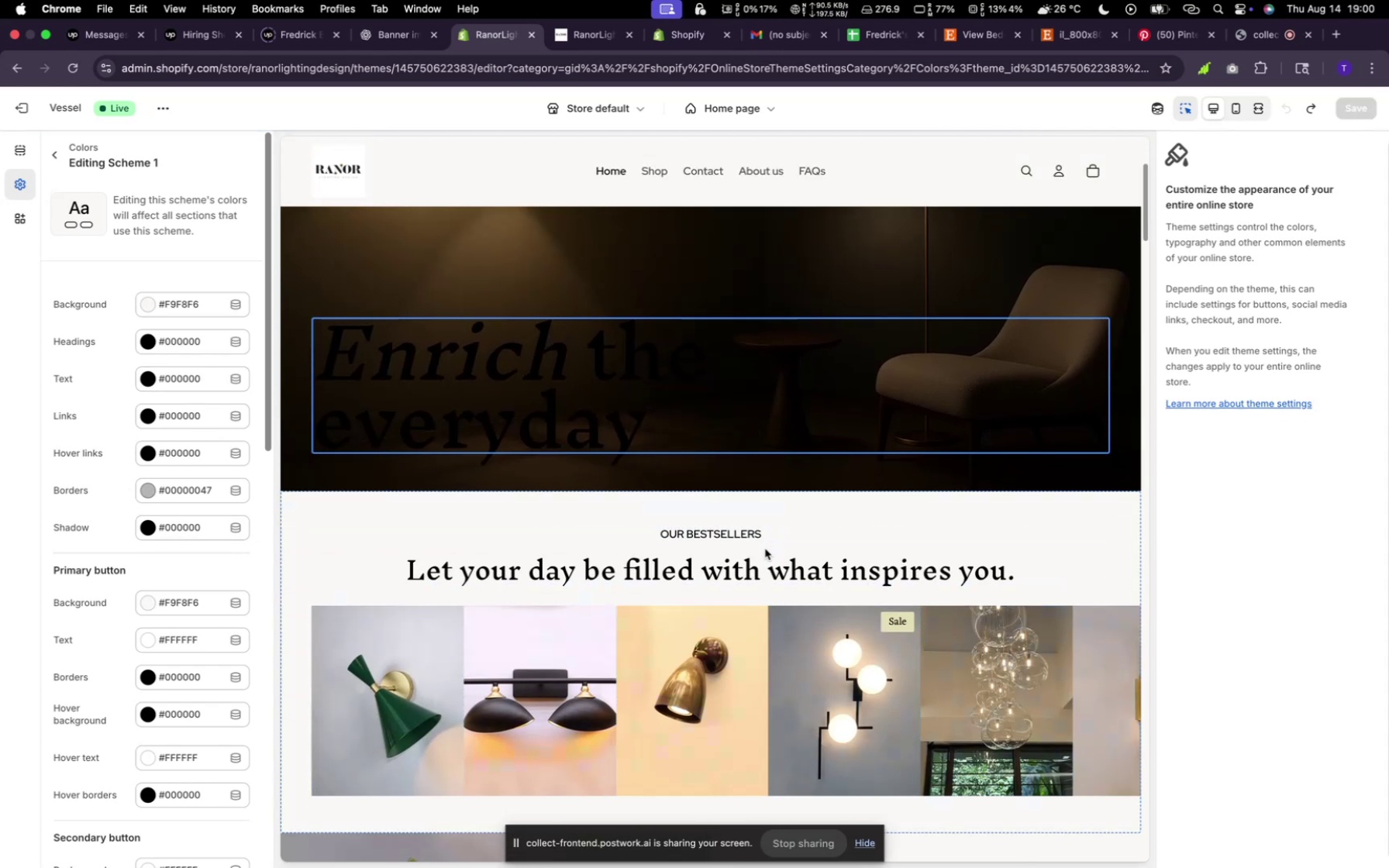 
scroll: coordinate [657, 616], scroll_direction: down, amount: 1.0
 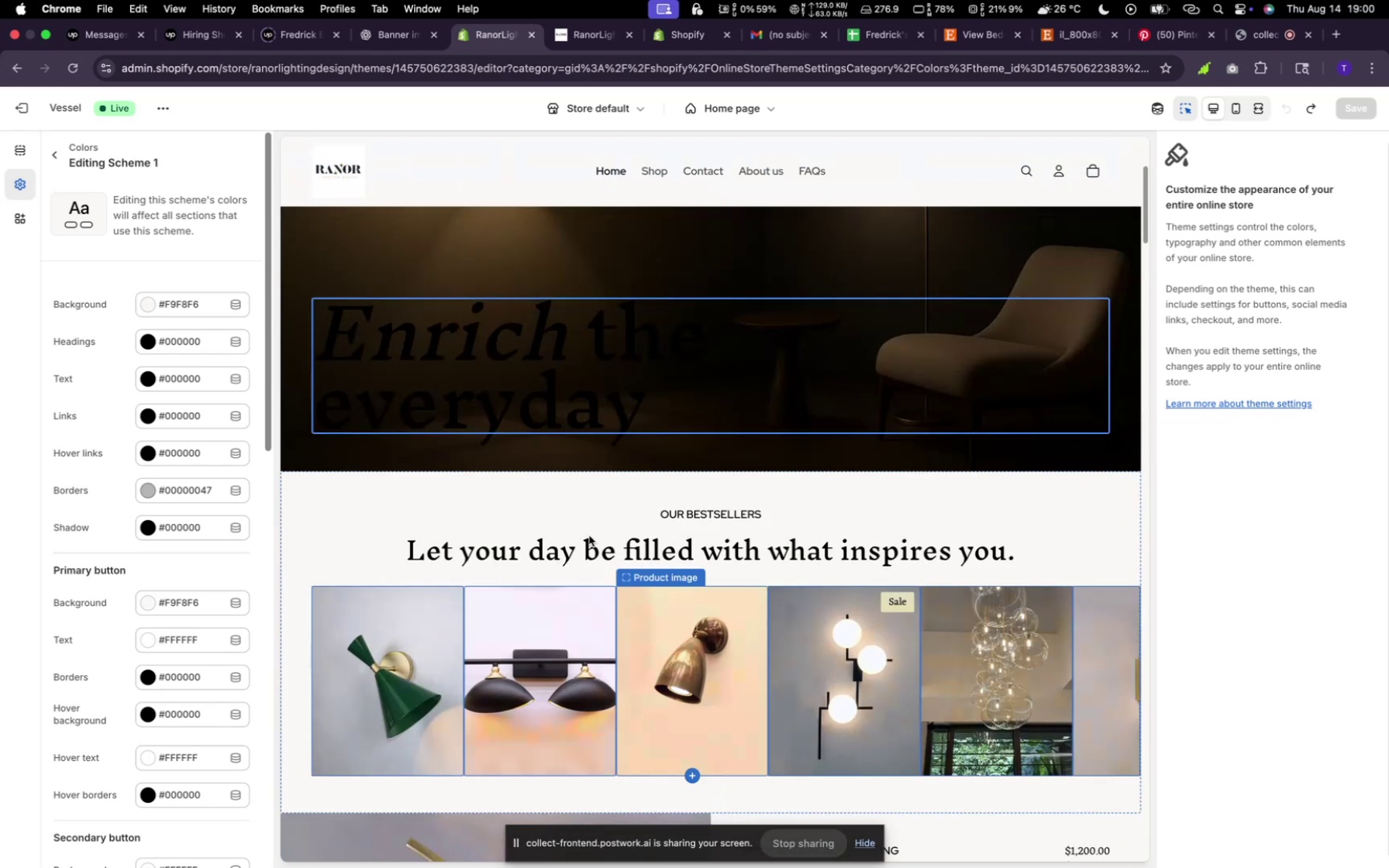 
left_click([536, 527])
 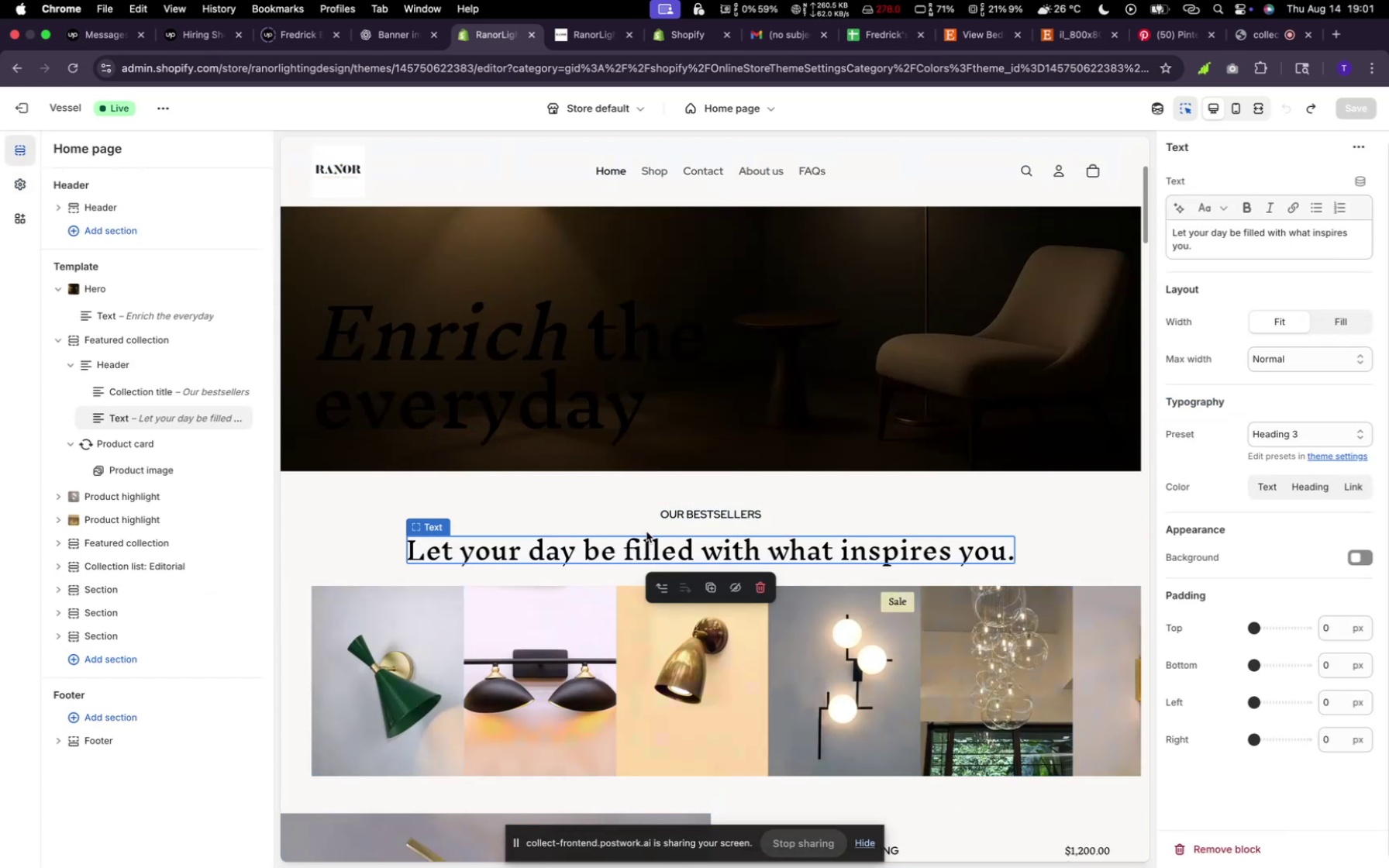 
left_click([670, 515])
 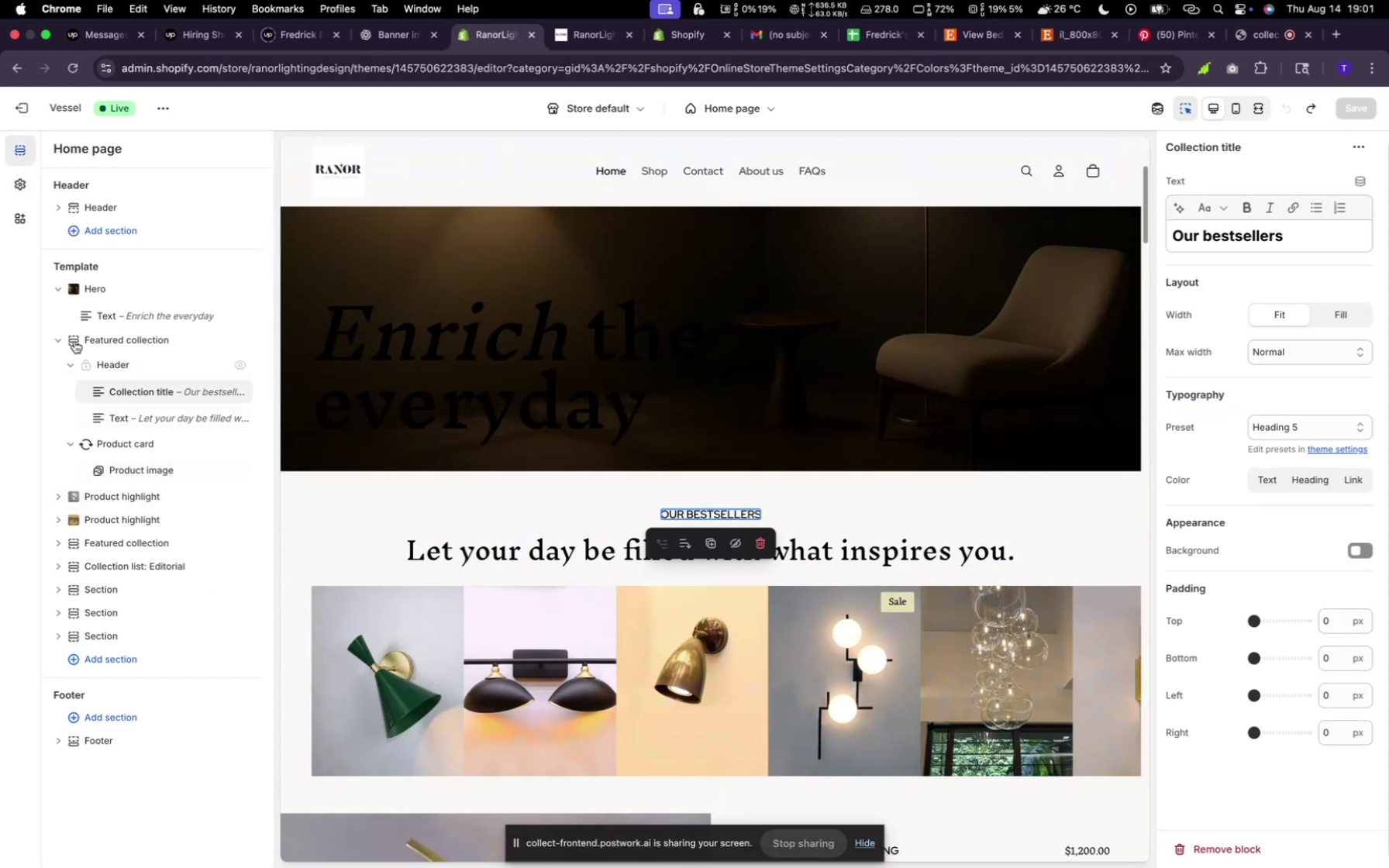 
left_click([8, 181])
 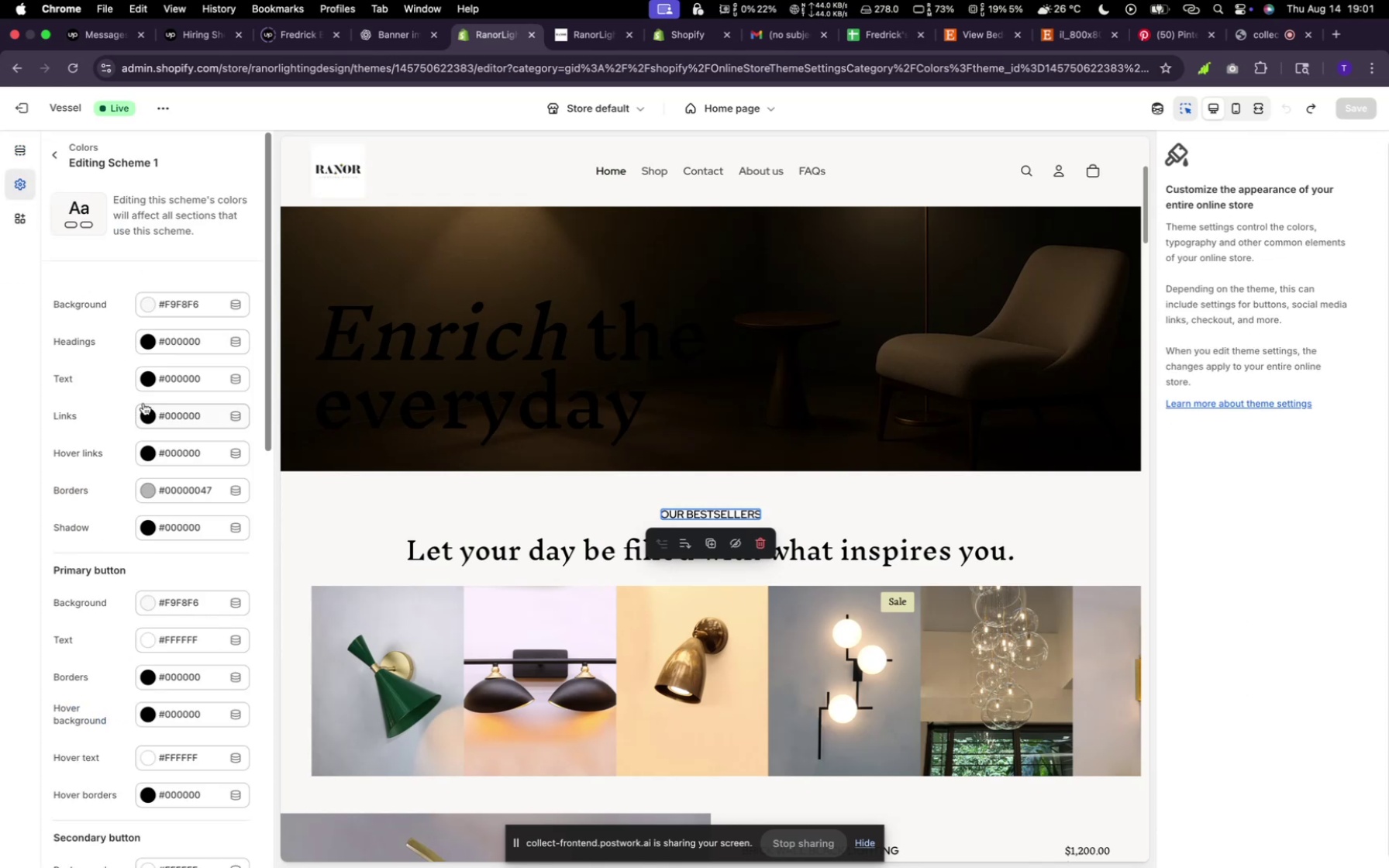 
left_click([171, 381])
 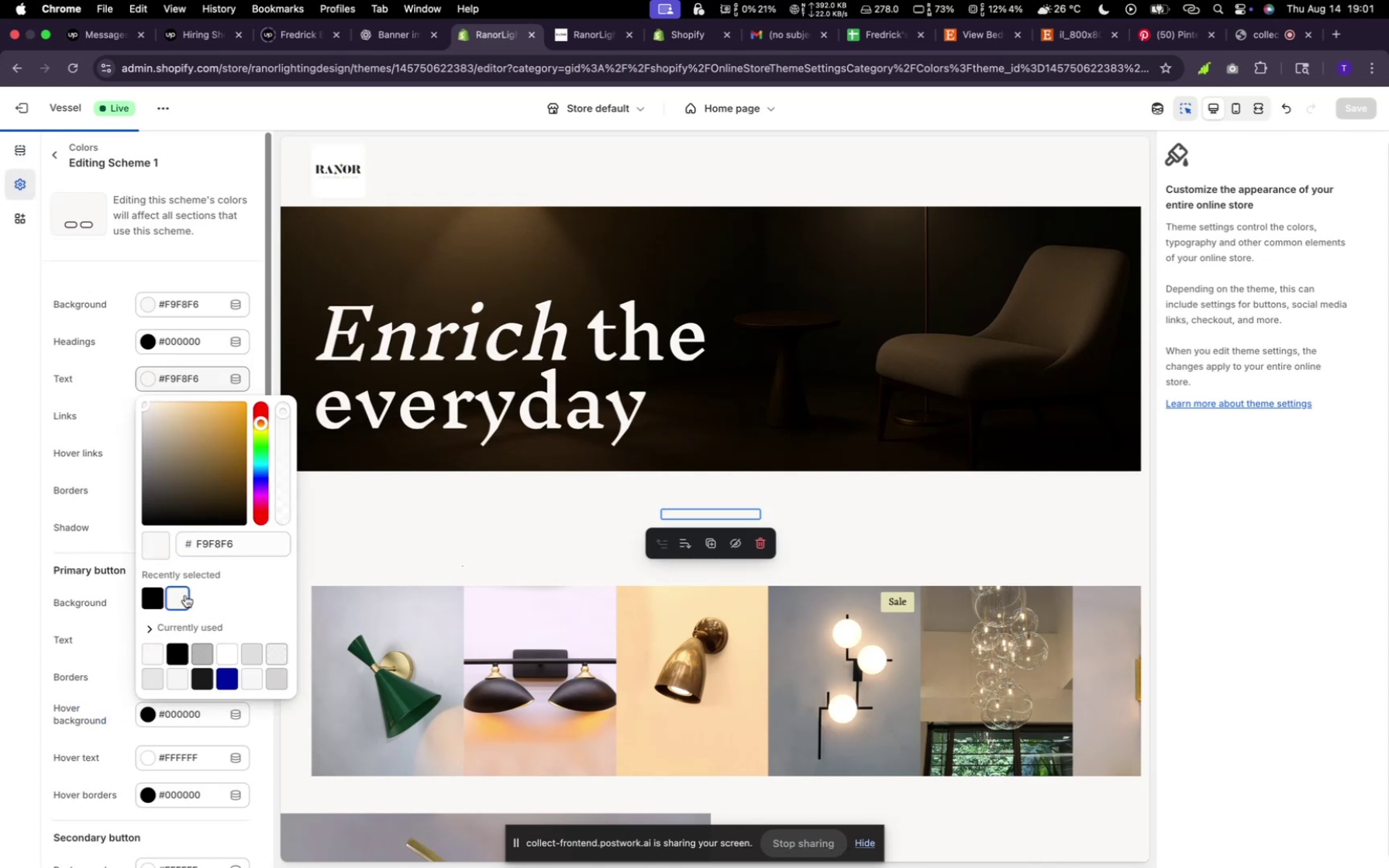 
wait(8.04)
 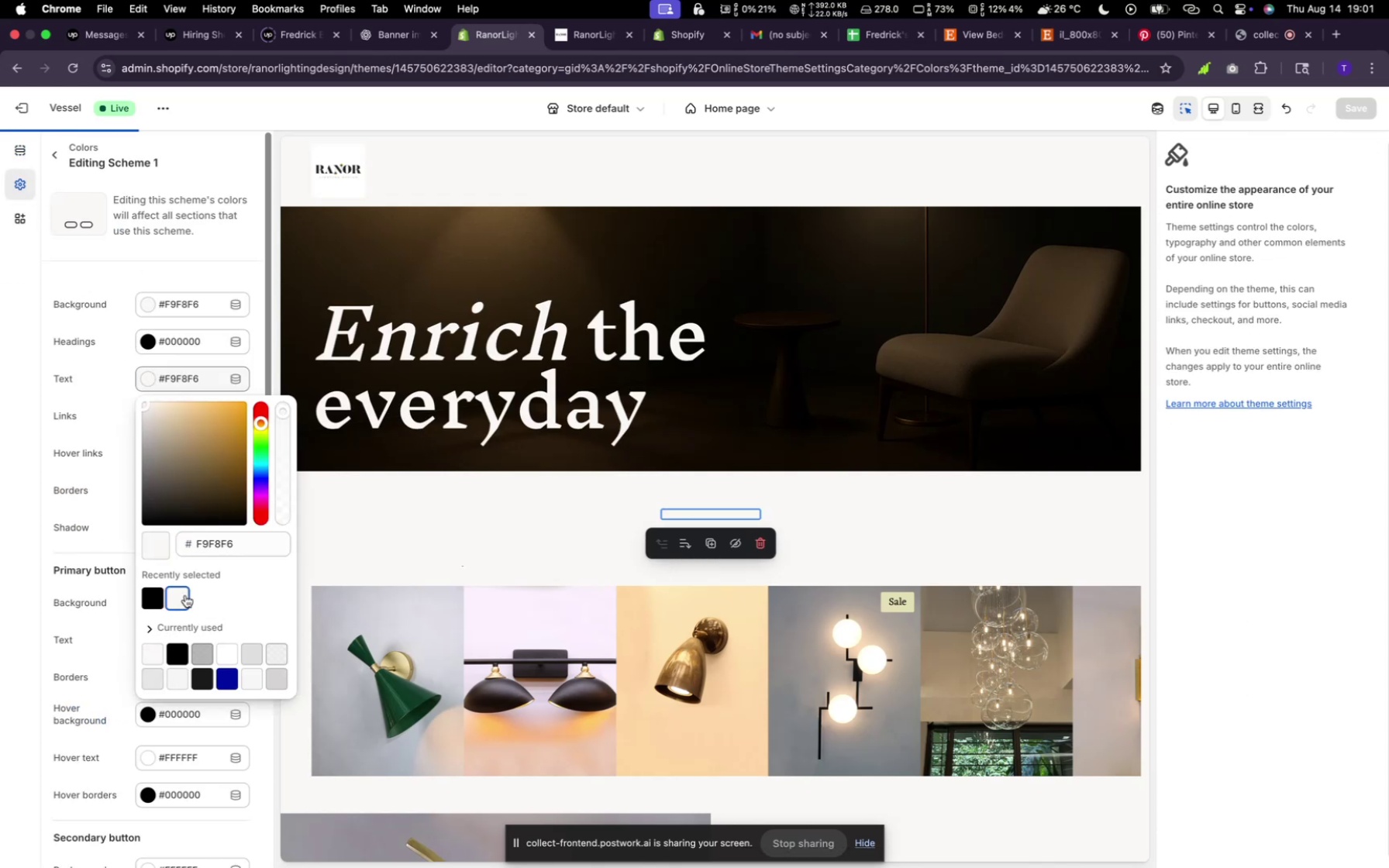 
left_click([174, 654])
 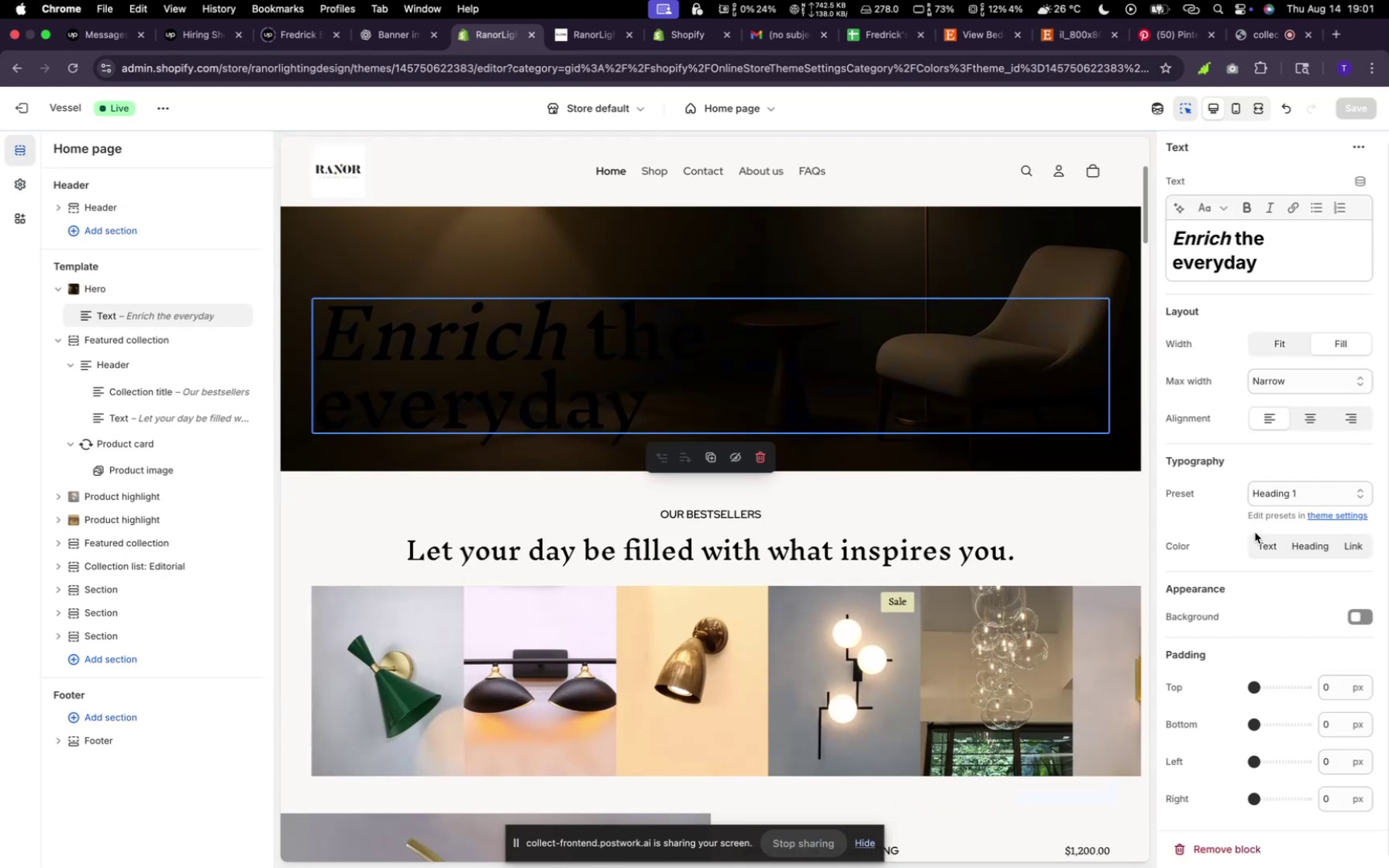 
wait(8.79)
 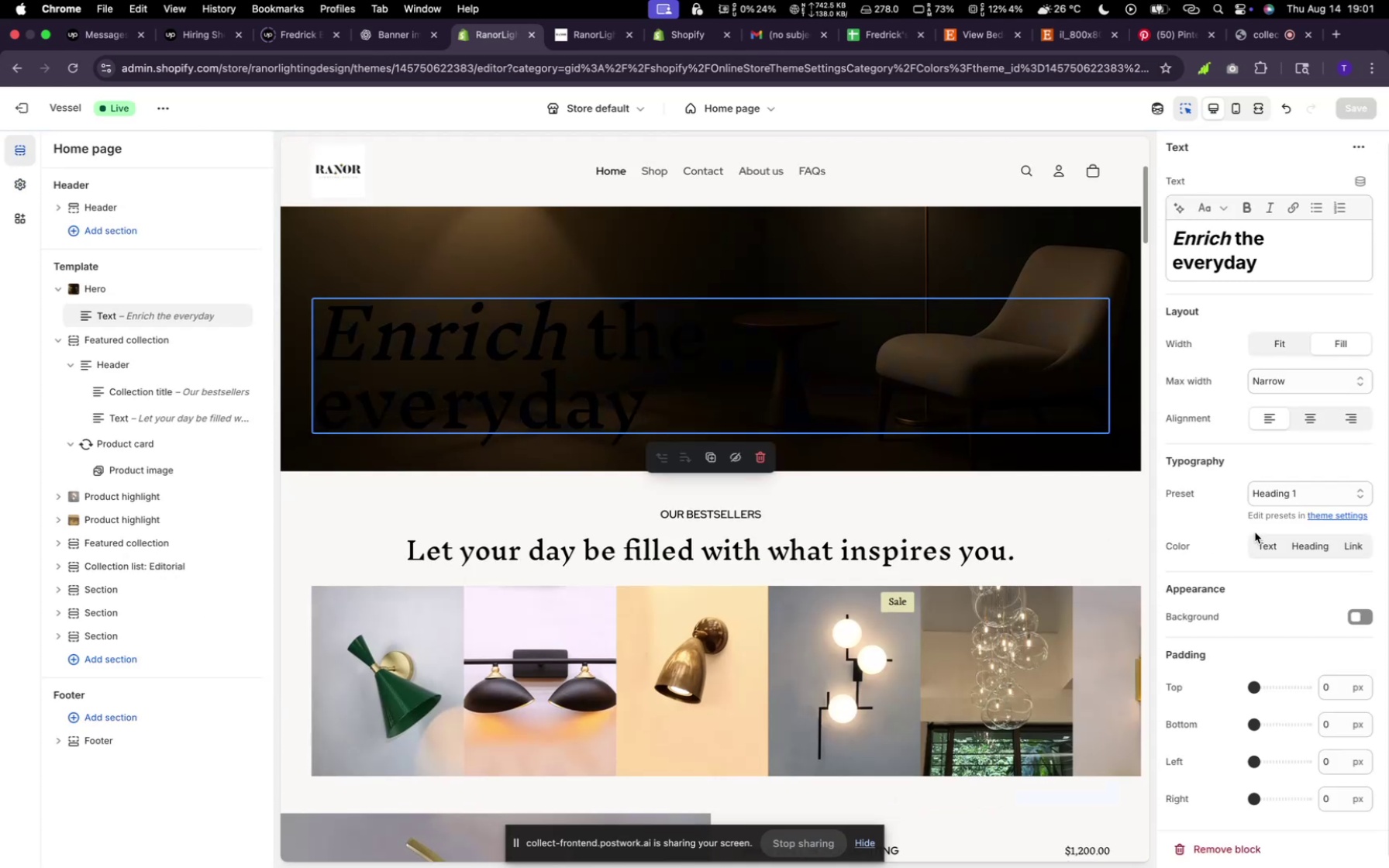 
scroll: coordinate [495, 525], scroll_direction: up, amount: 32.0
 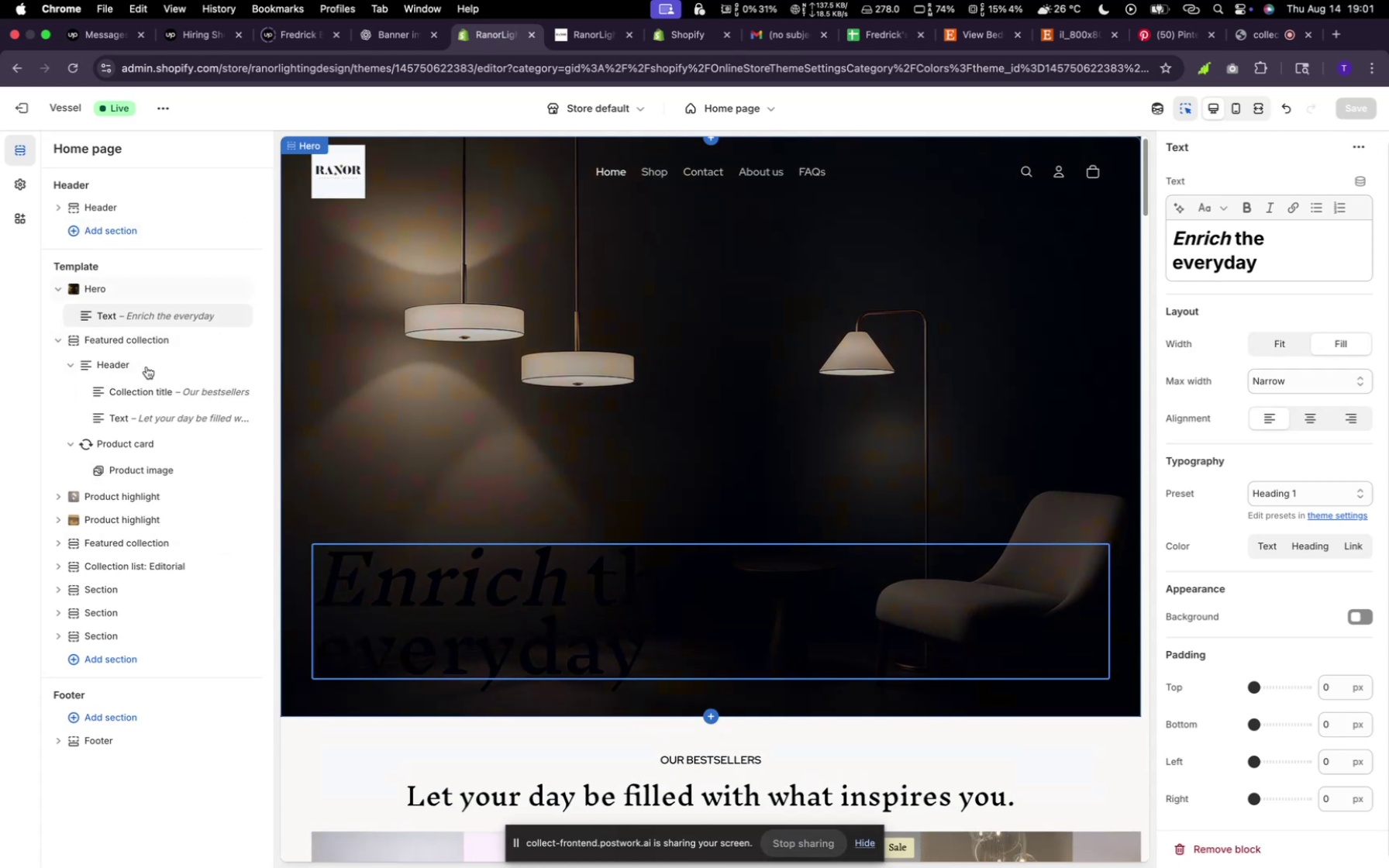 
mouse_move([147, 296])
 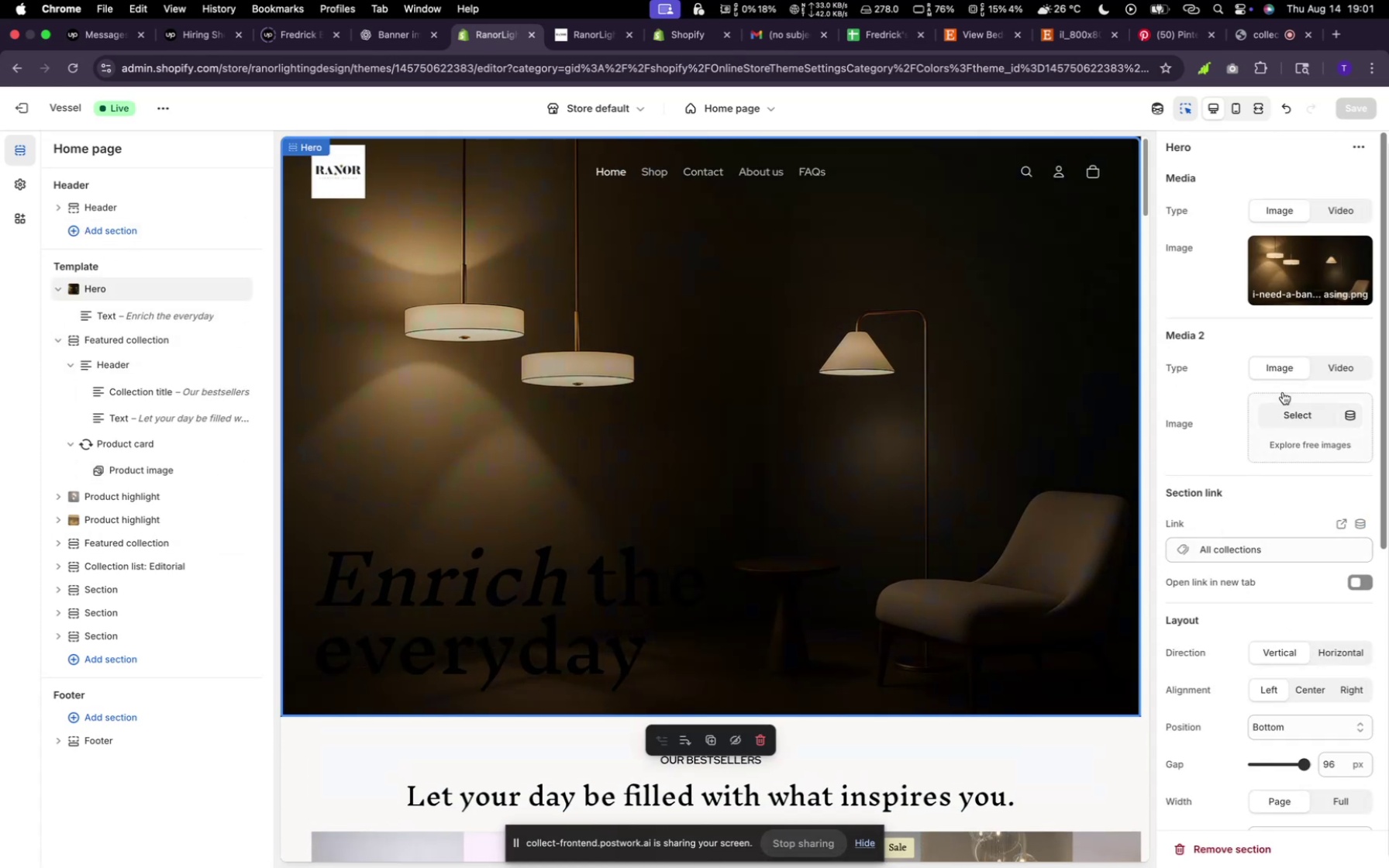 
scroll: coordinate [1261, 691], scroll_direction: down, amount: 9.0
 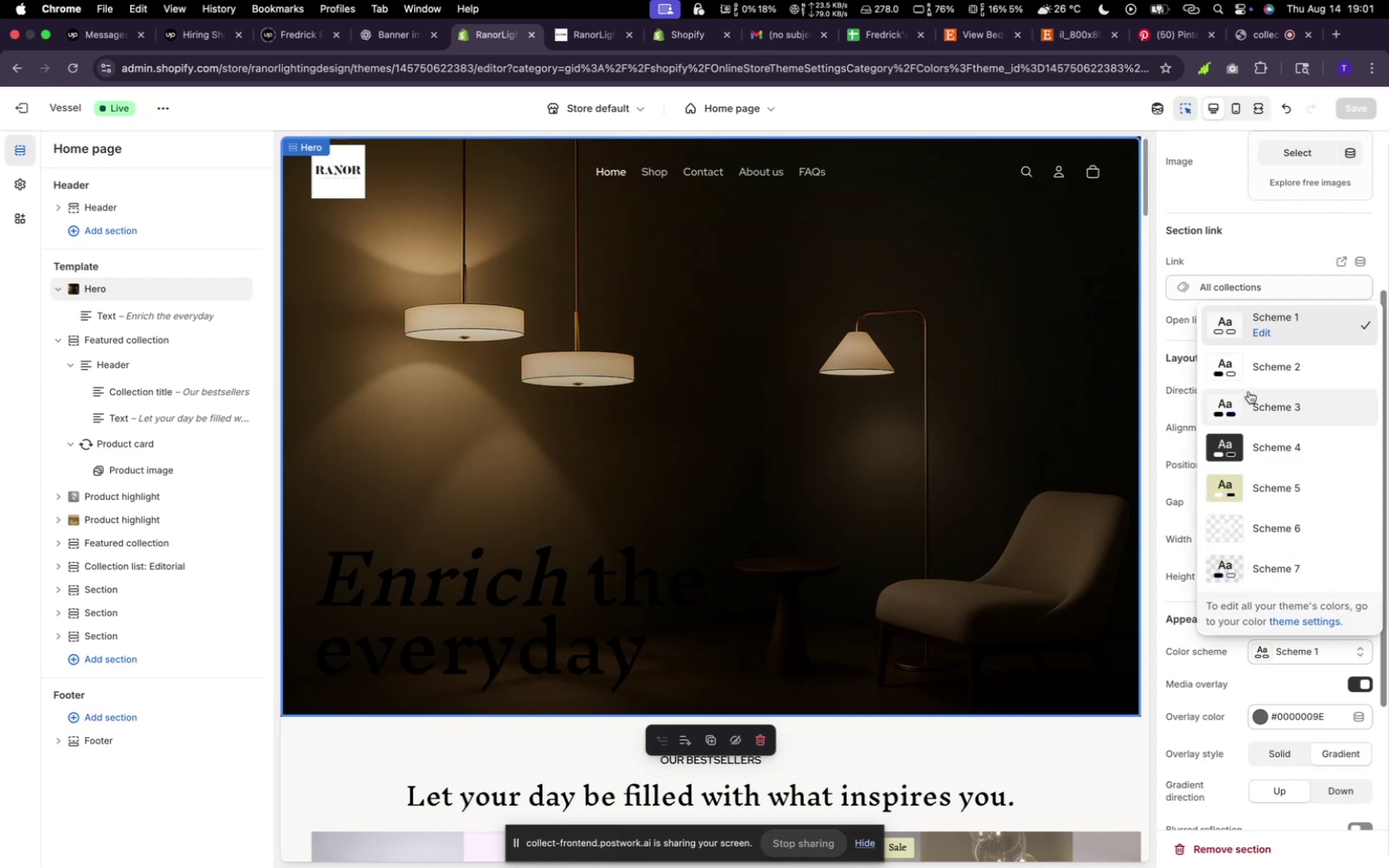 
left_click([1260, 363])
 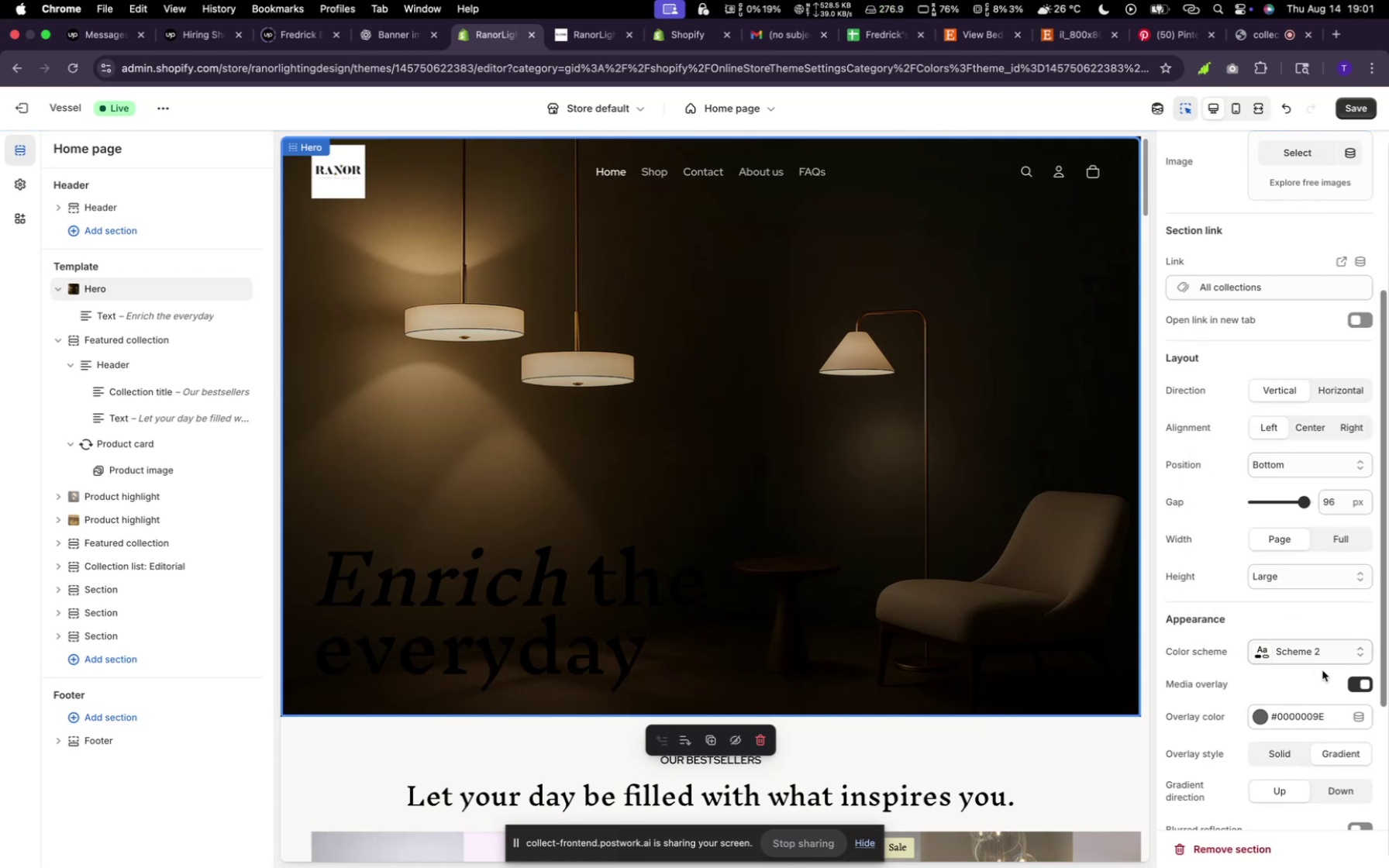 
left_click([1332, 656])
 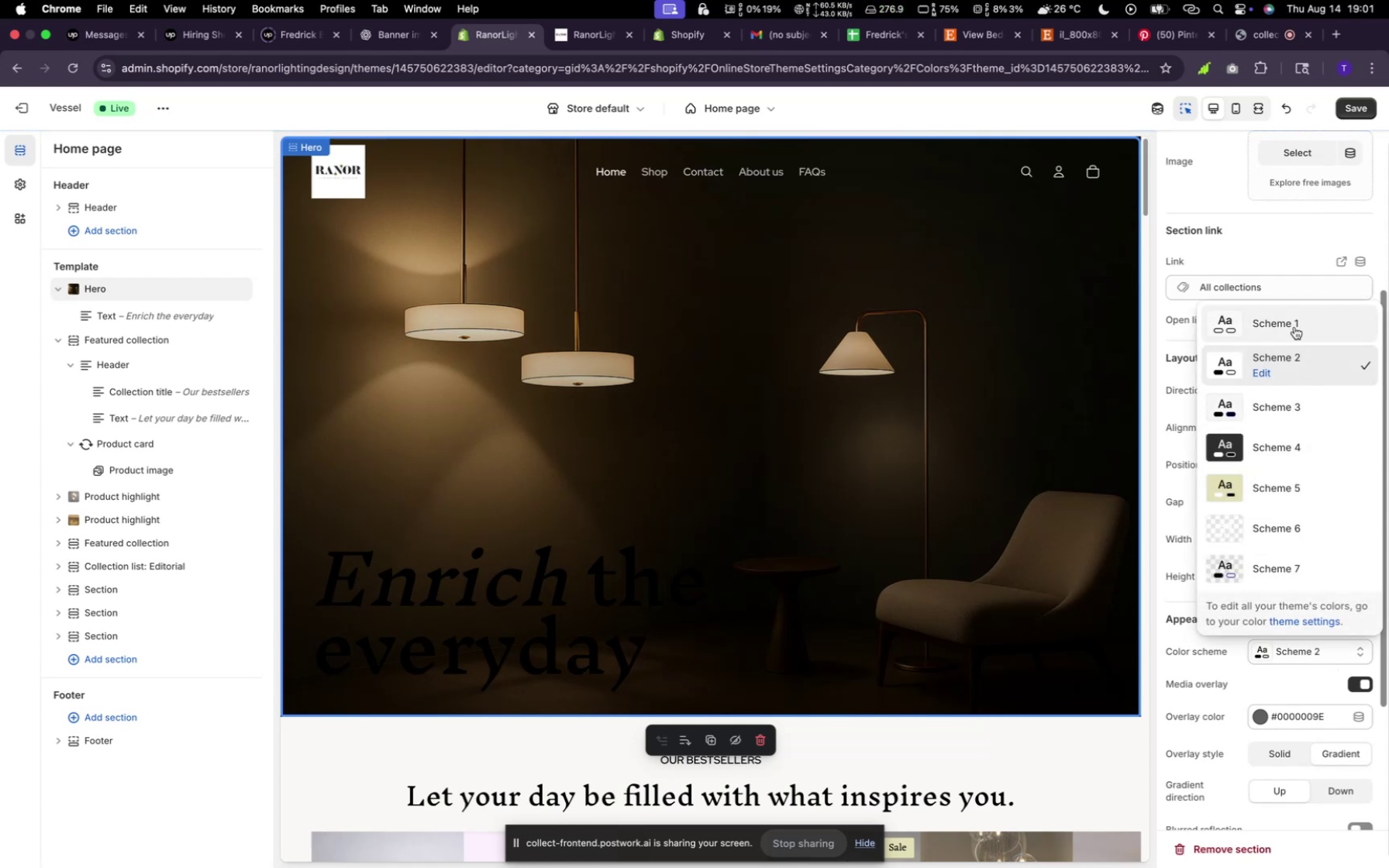 
left_click([1294, 324])
 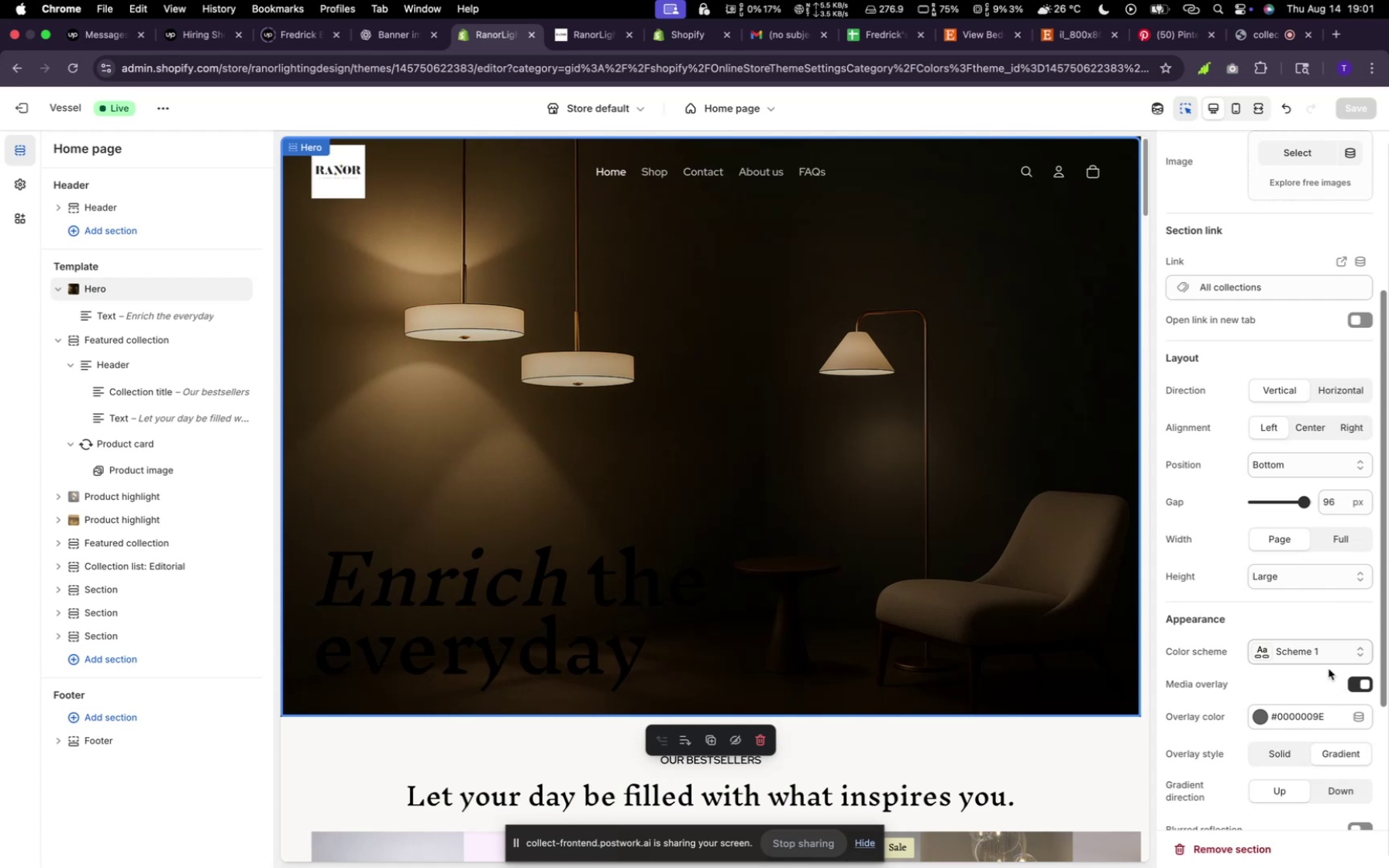 
scroll: coordinate [672, 644], scroll_direction: down, amount: 8.0
 